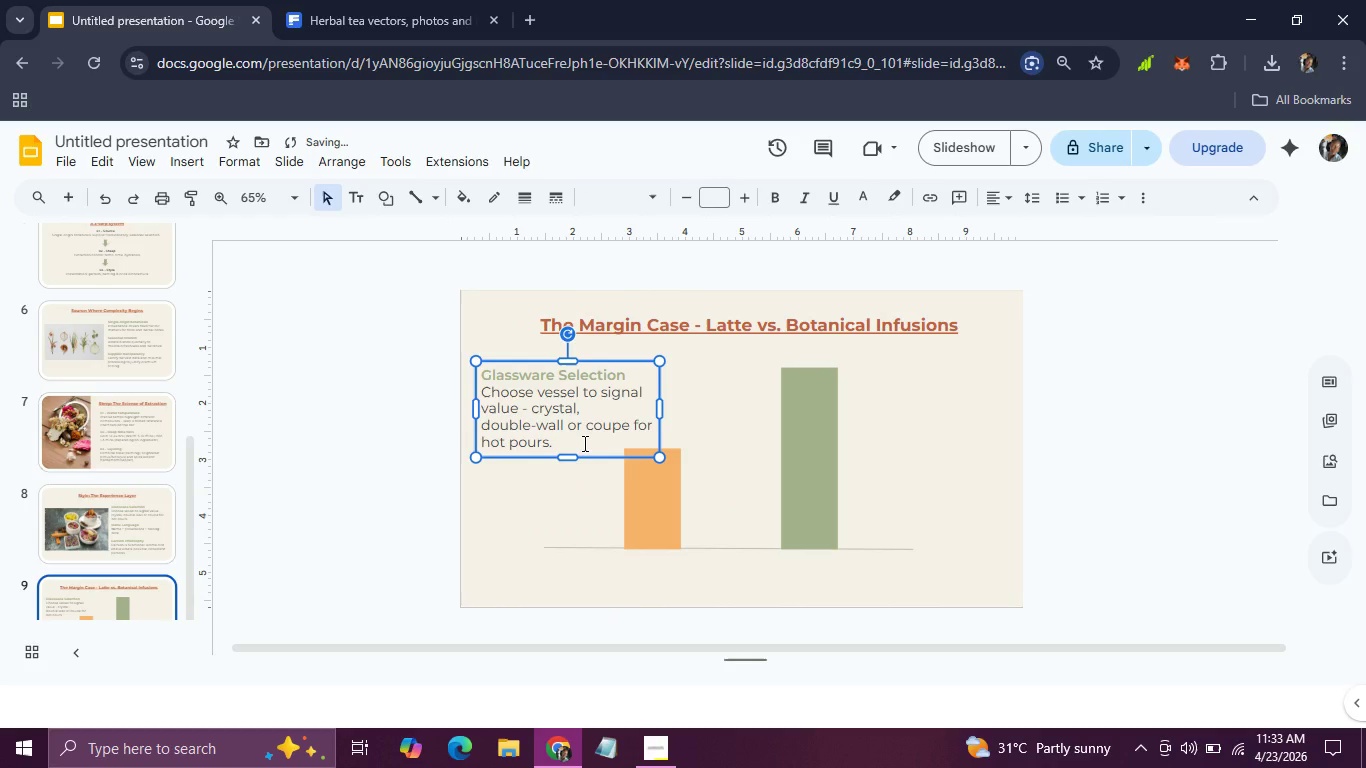 
left_click_drag(start_coordinate=[583, 443], to_coordinate=[477, 366])
 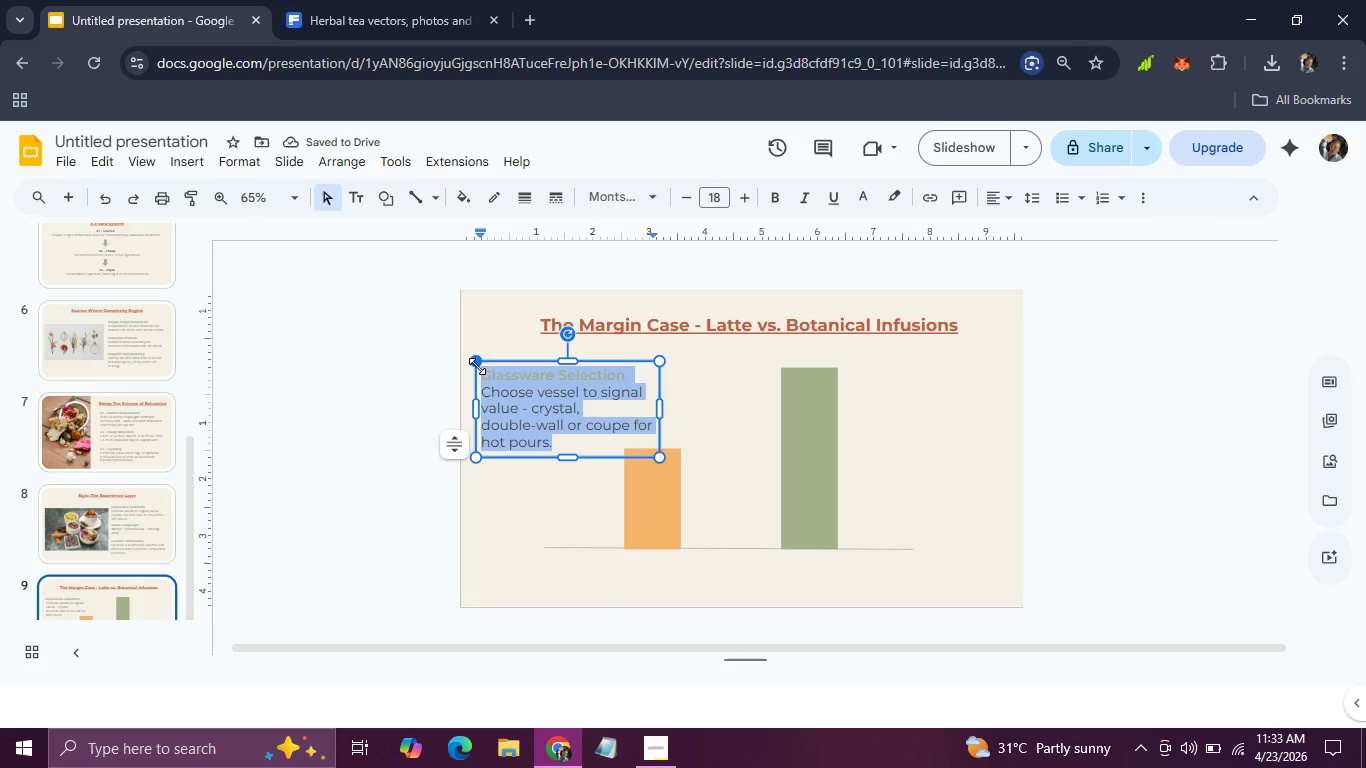 
type(Standard Latte)
 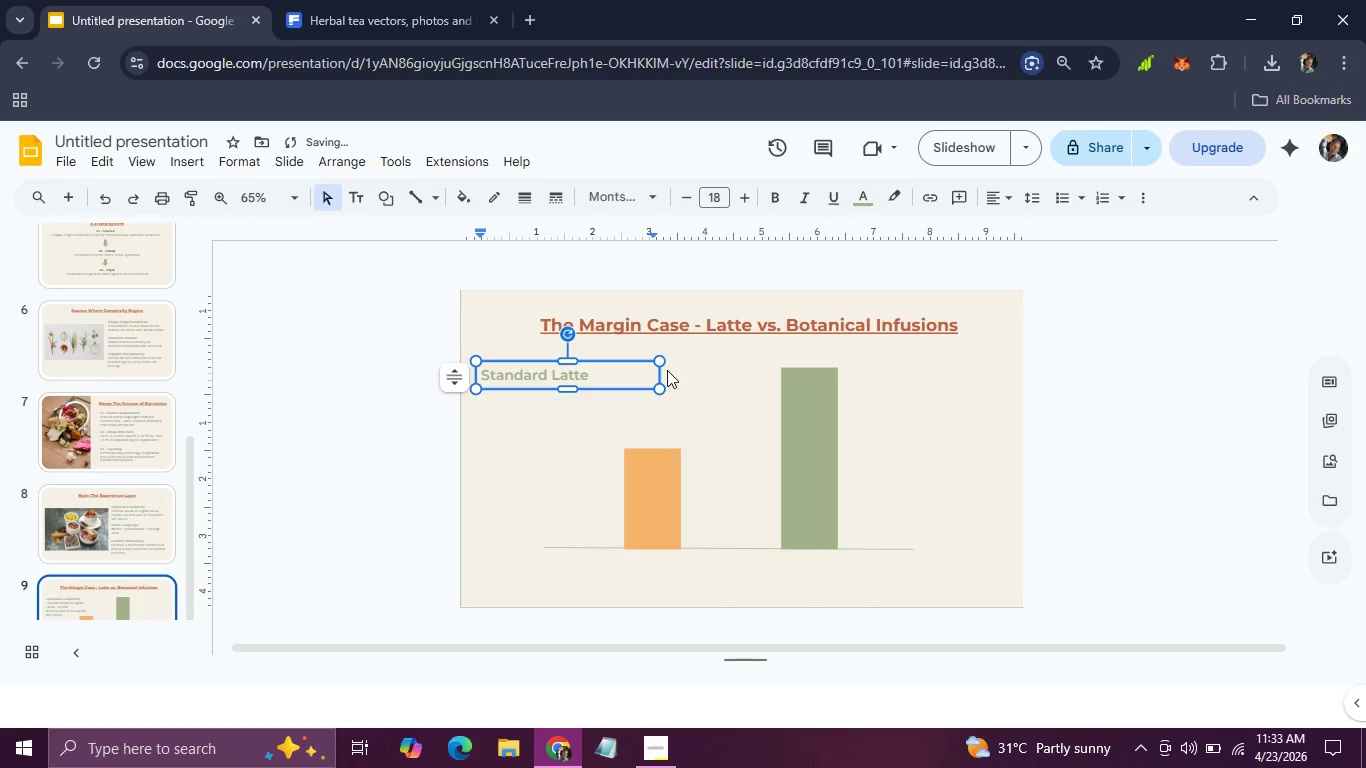 
left_click_drag(start_coordinate=[661, 370], to_coordinate=[618, 370])
 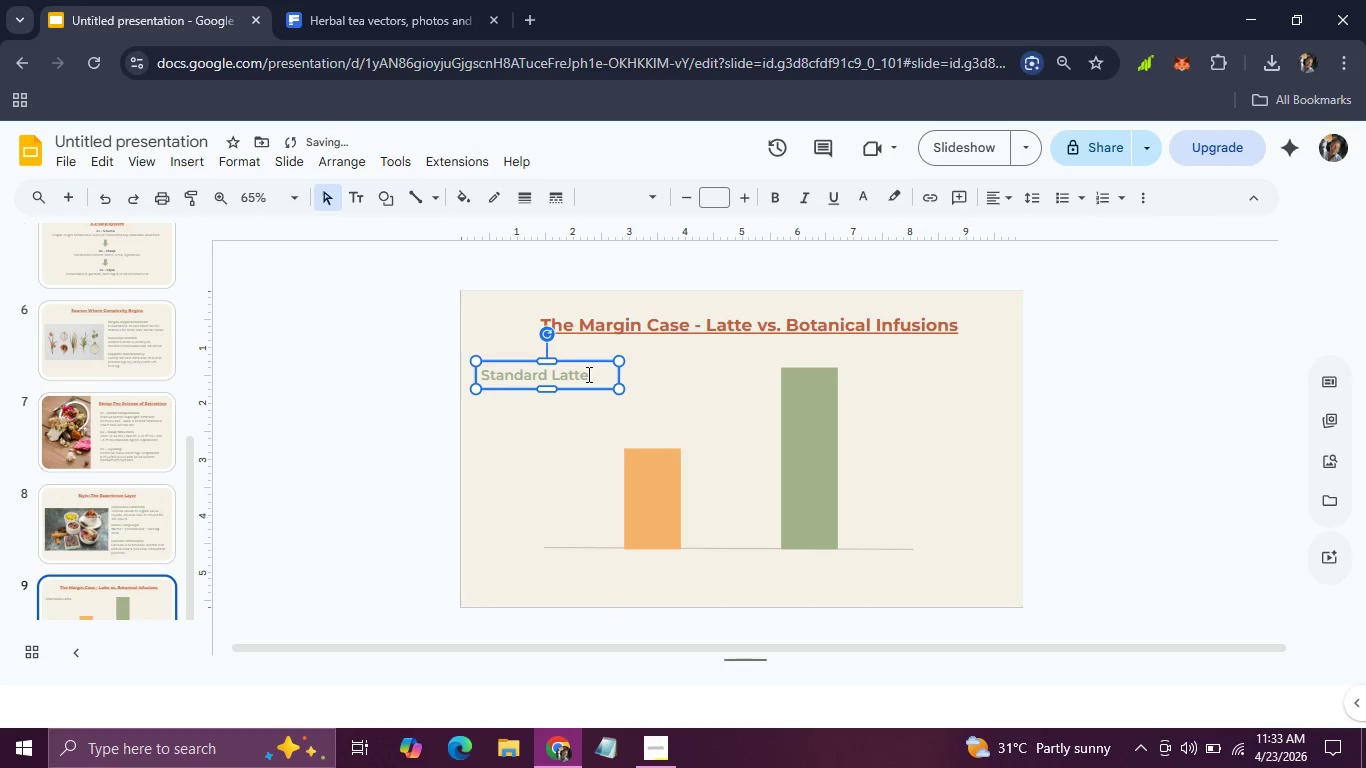 
left_click_drag(start_coordinate=[587, 374], to_coordinate=[482, 376])
 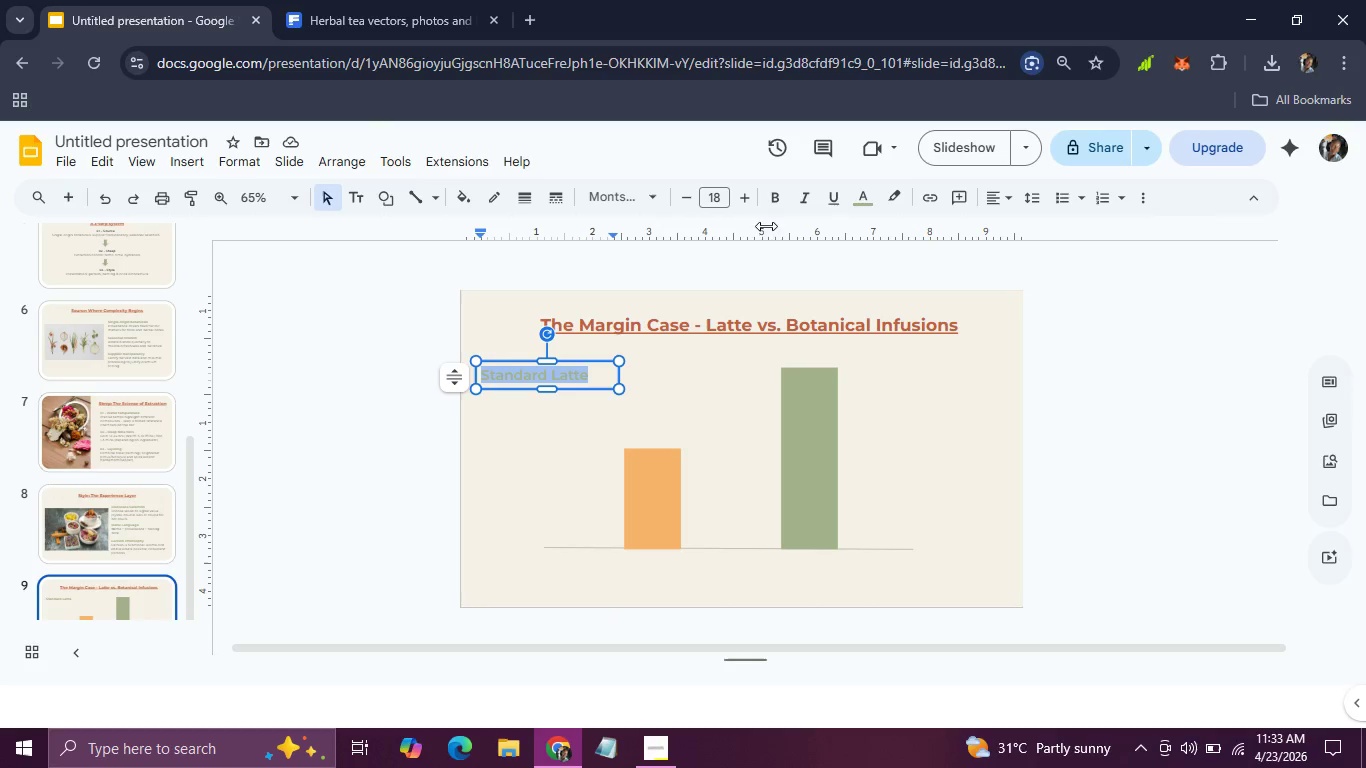 
wait(5.56)
 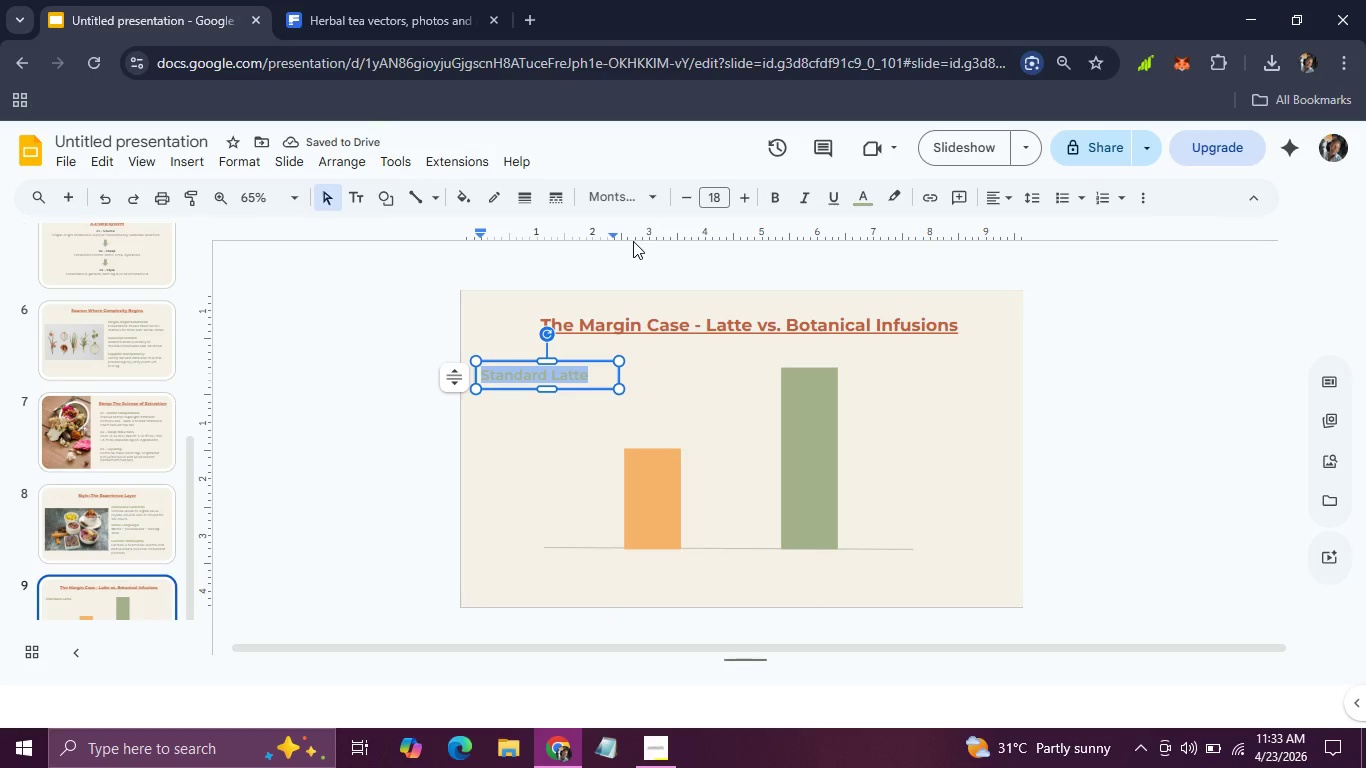 
left_click([860, 208])
 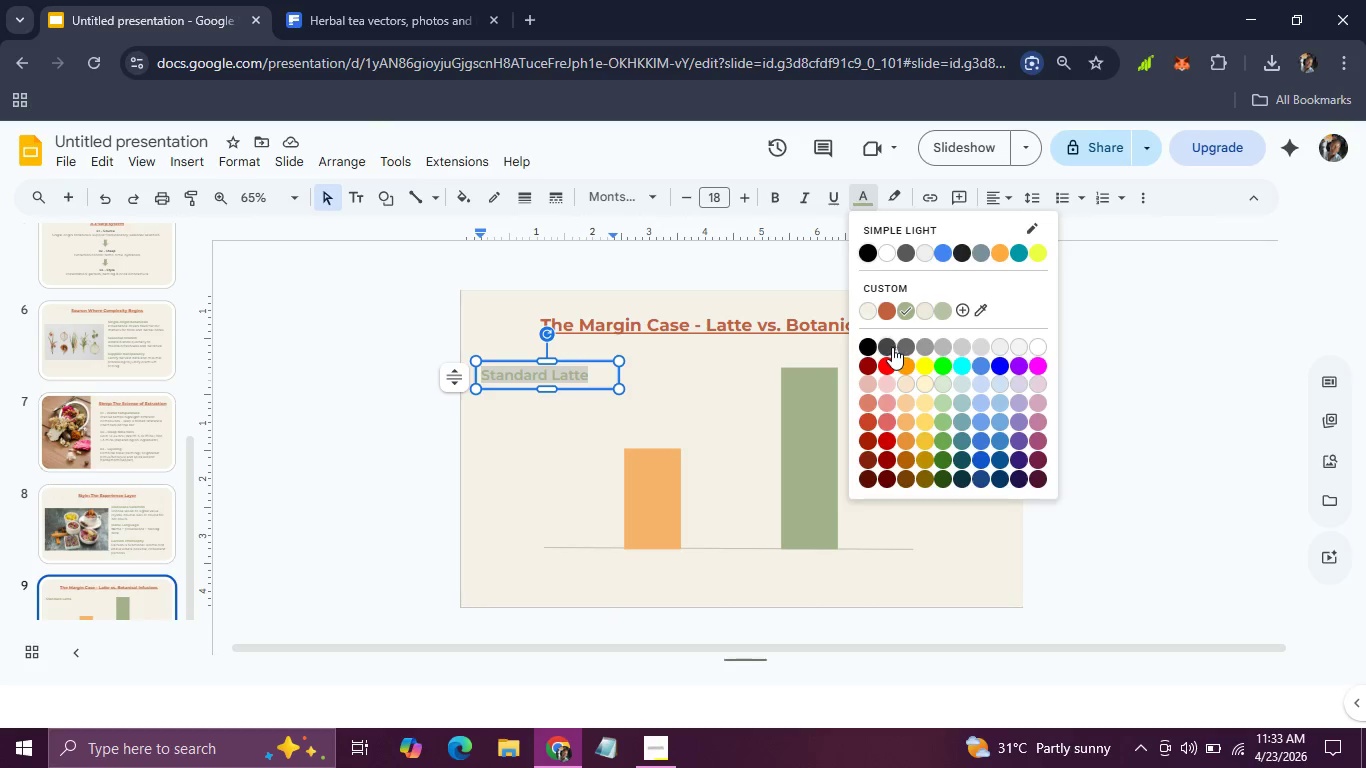 
wait(6.03)
 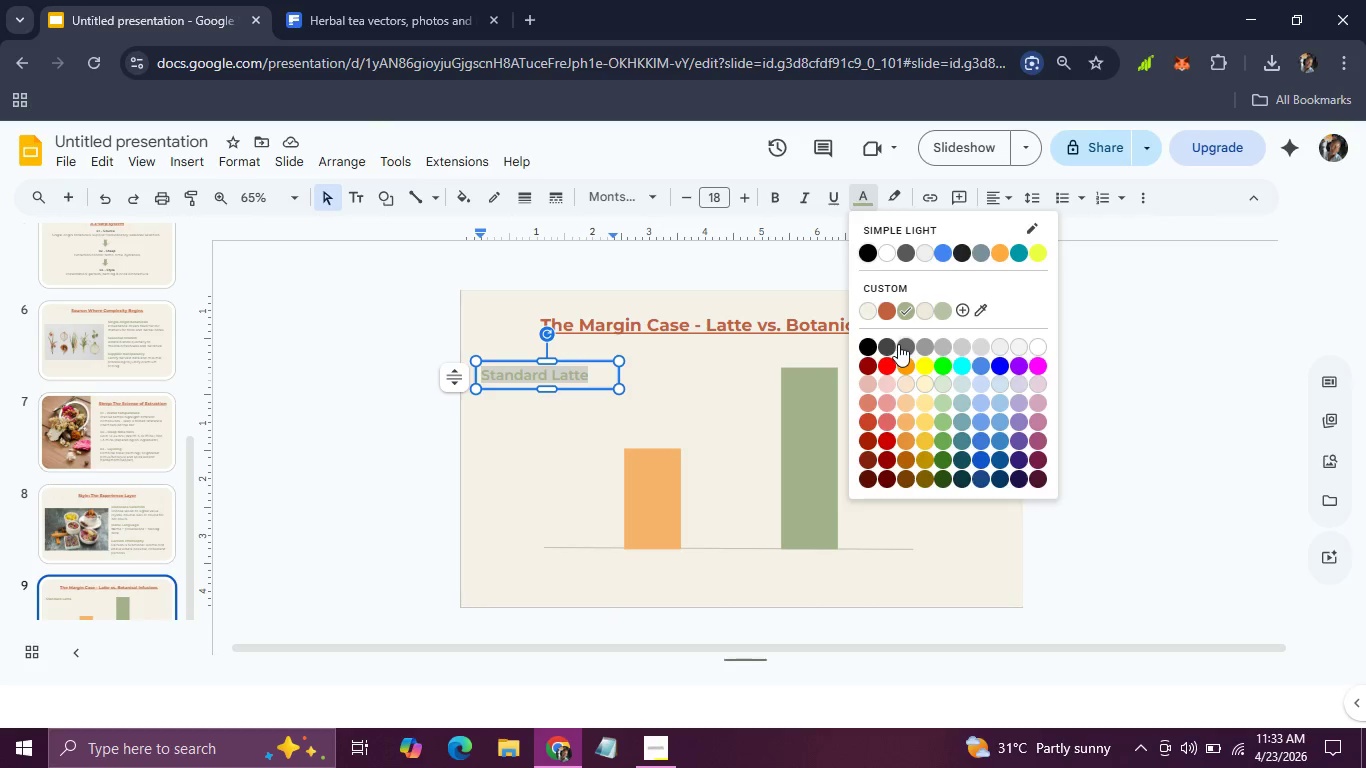 
left_click([907, 347])
 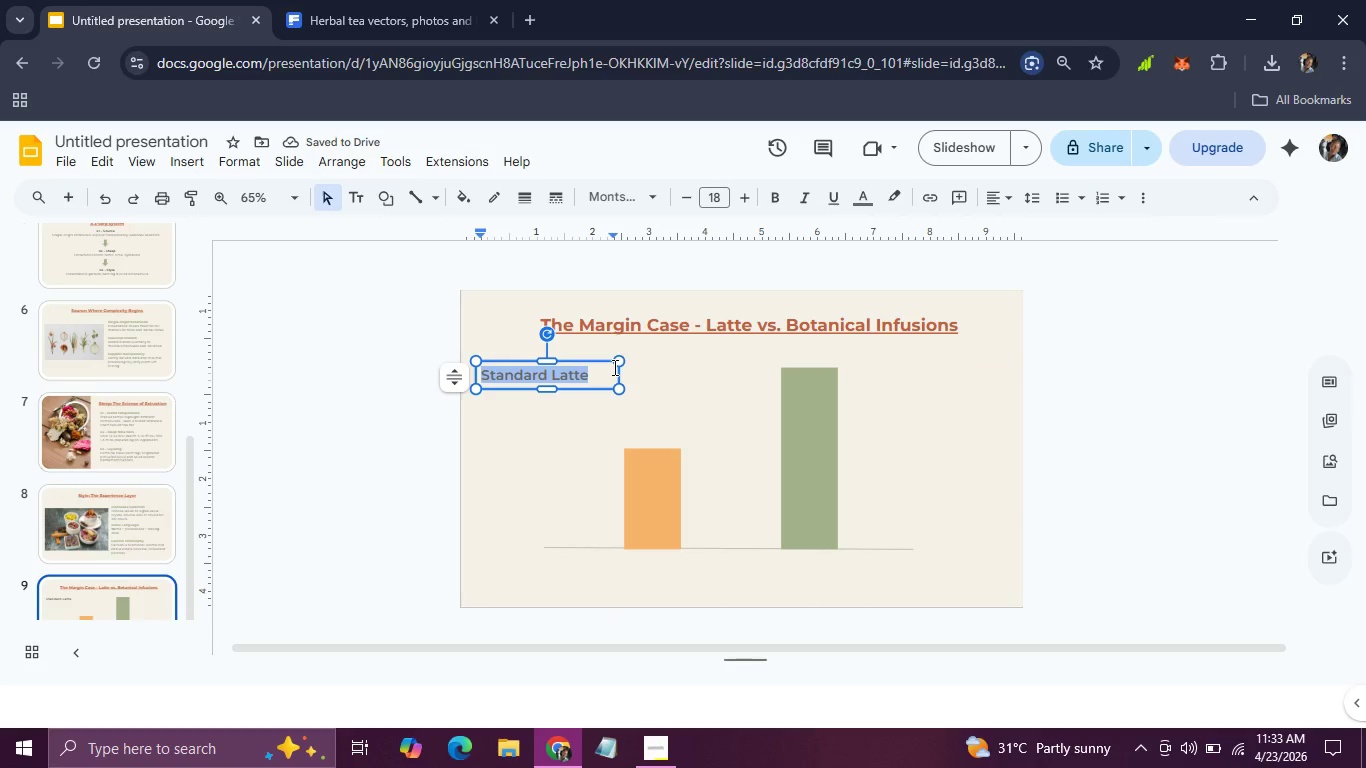 
left_click_drag(start_coordinate=[618, 370], to_coordinate=[596, 368])
 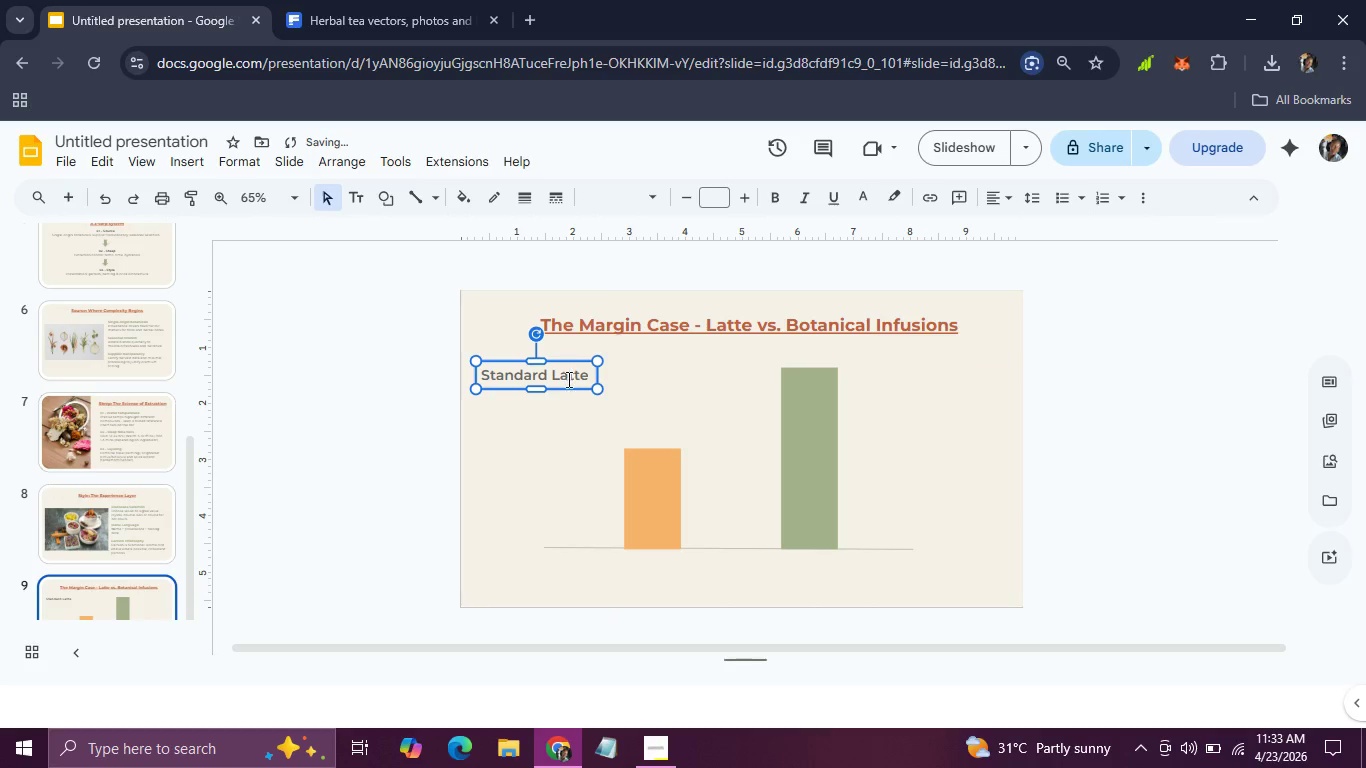 
left_click([567, 381])
 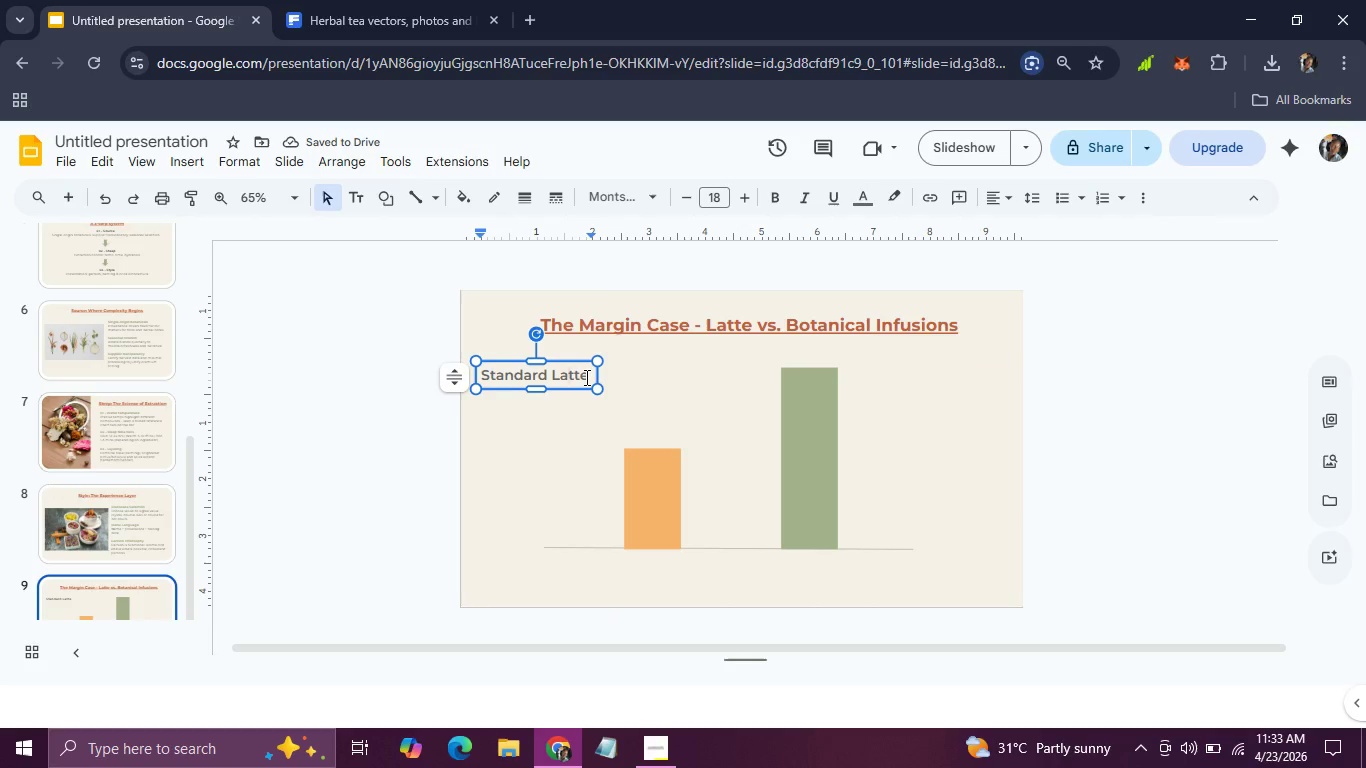 
left_click_drag(start_coordinate=[586, 377], to_coordinate=[485, 380])
 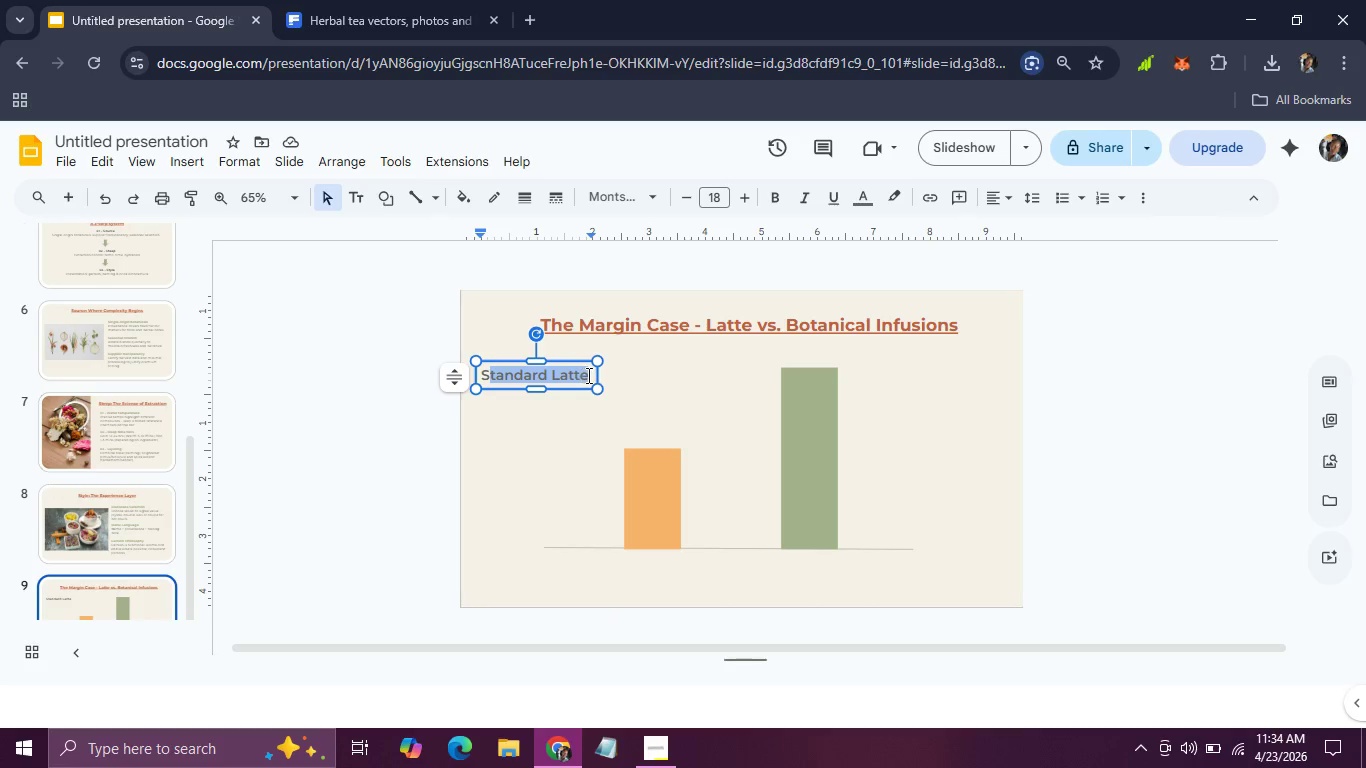 
left_click([587, 375])
 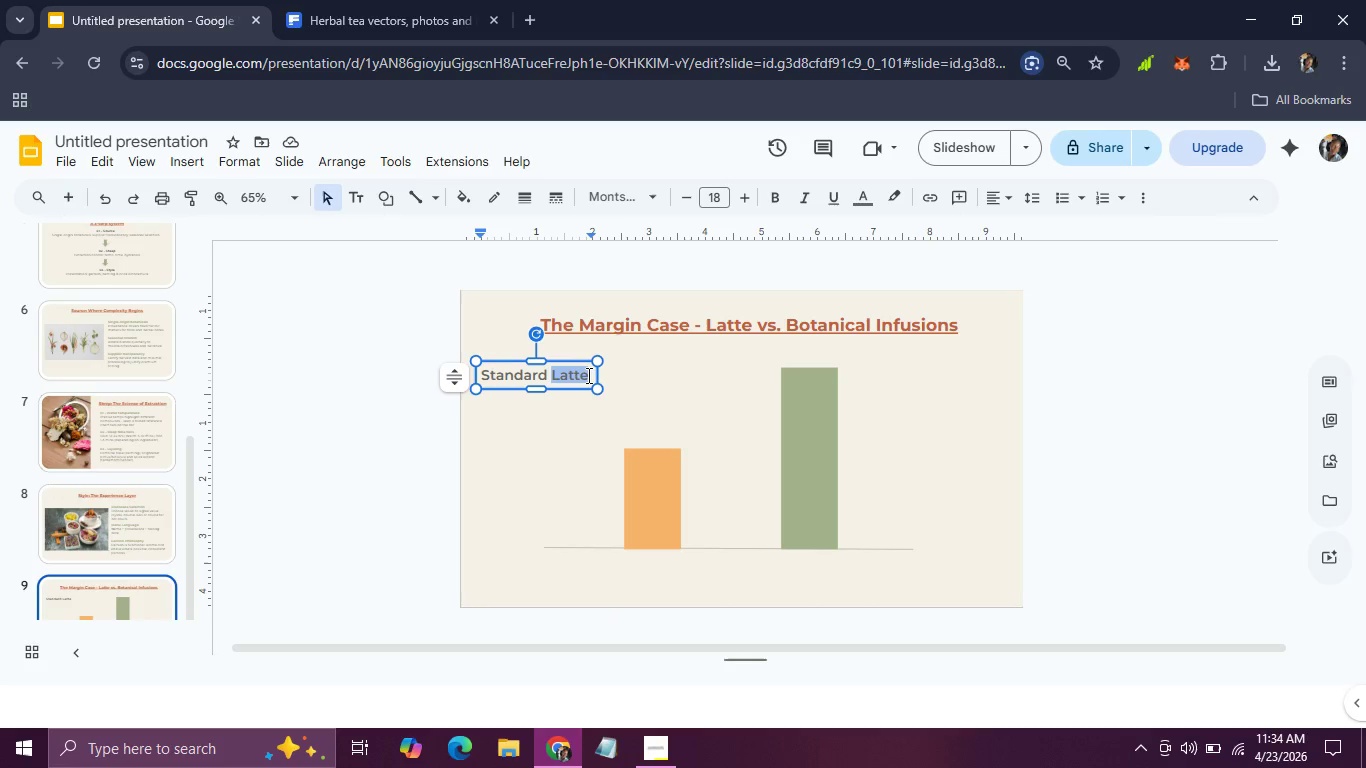 
left_click_drag(start_coordinate=[587, 375], to_coordinate=[463, 376])
 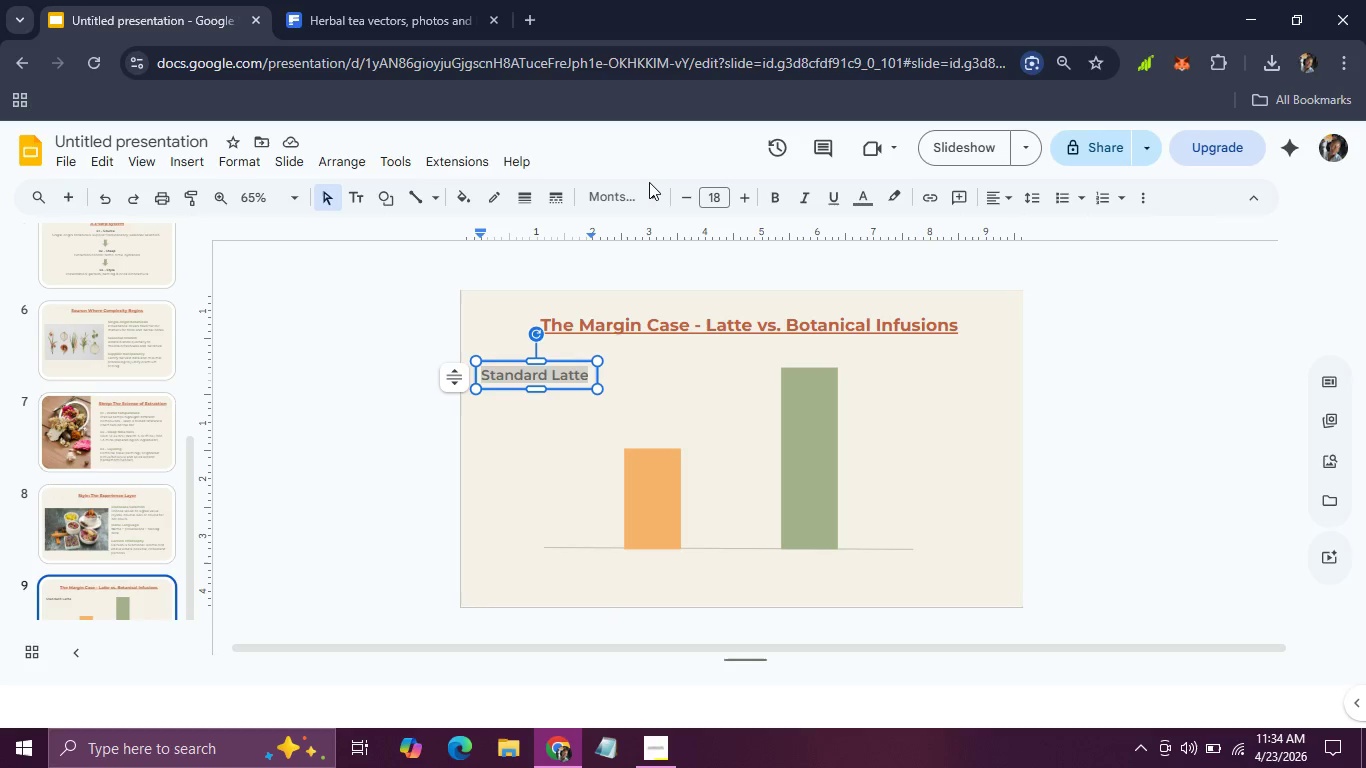 
double_click([649, 182])
 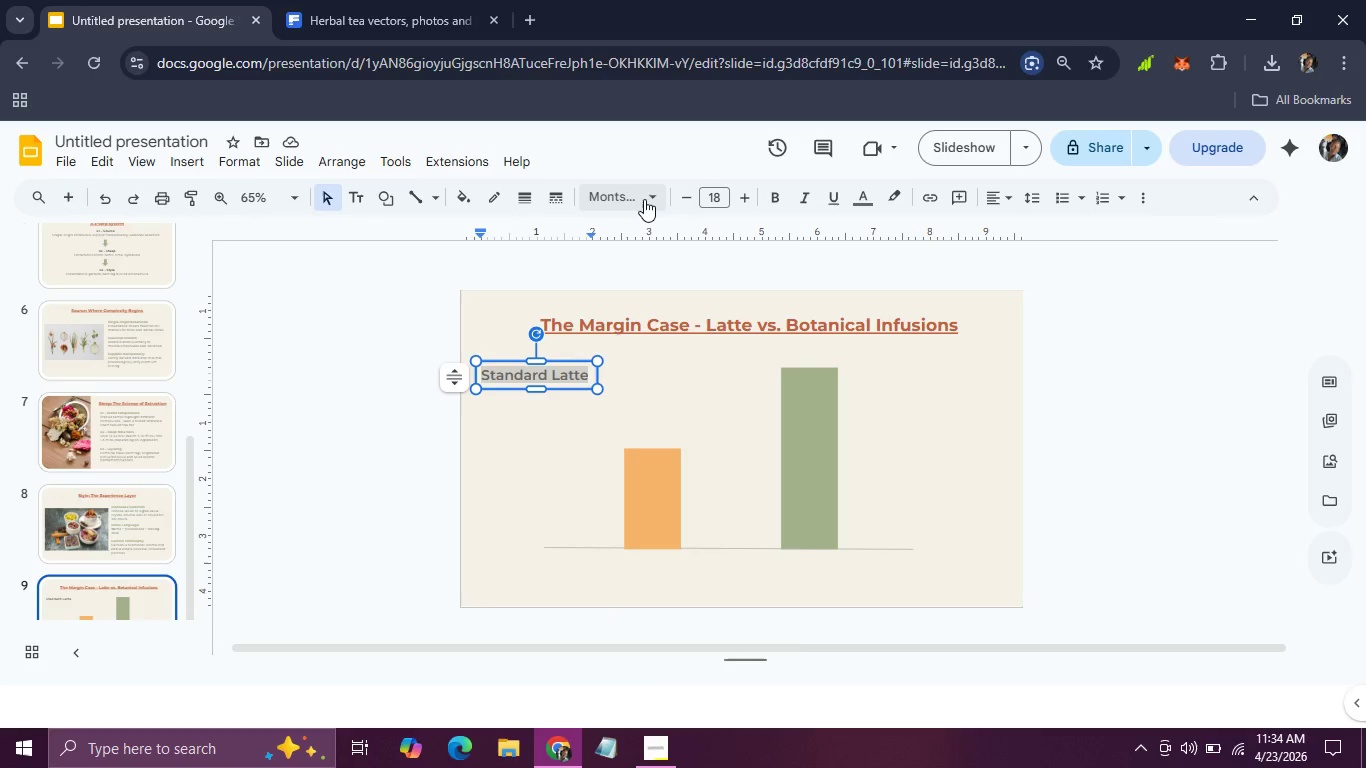 
left_click([644, 199])
 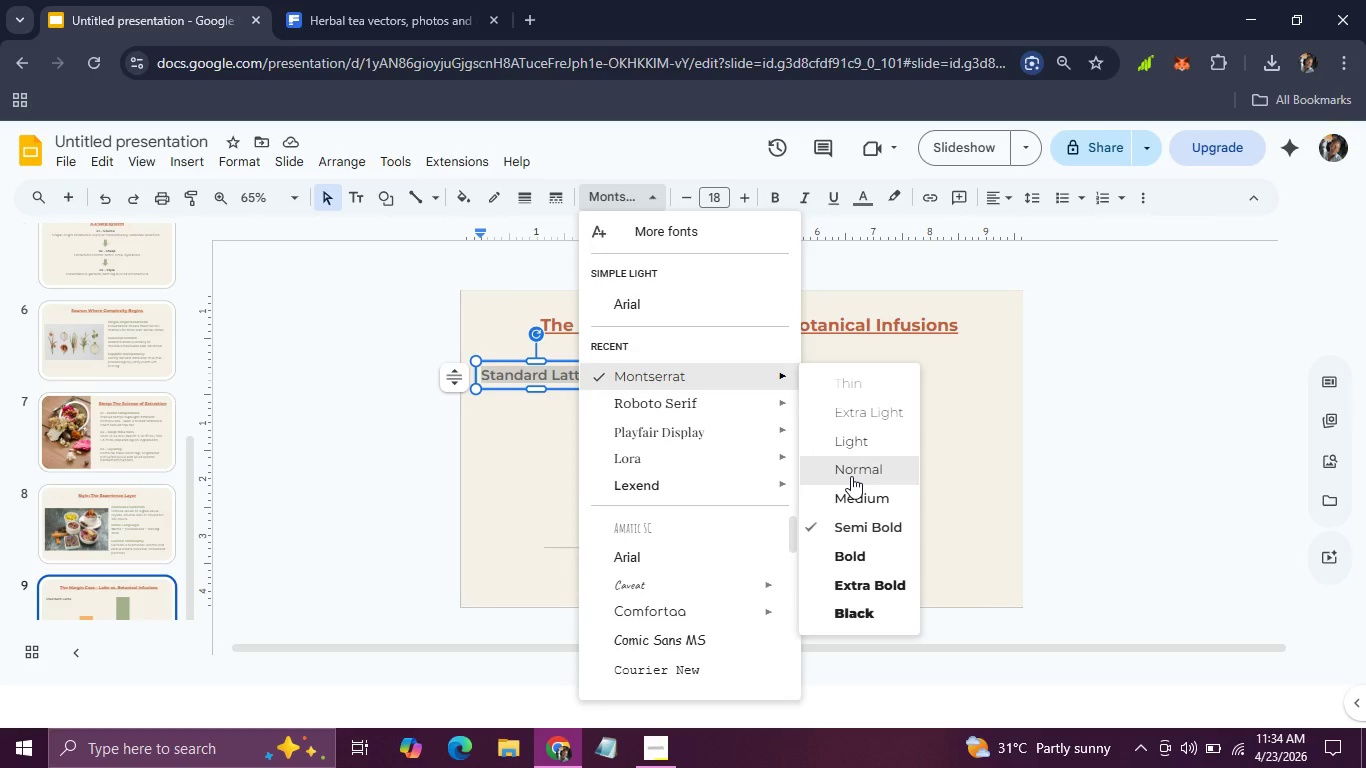 
left_click([854, 490])
 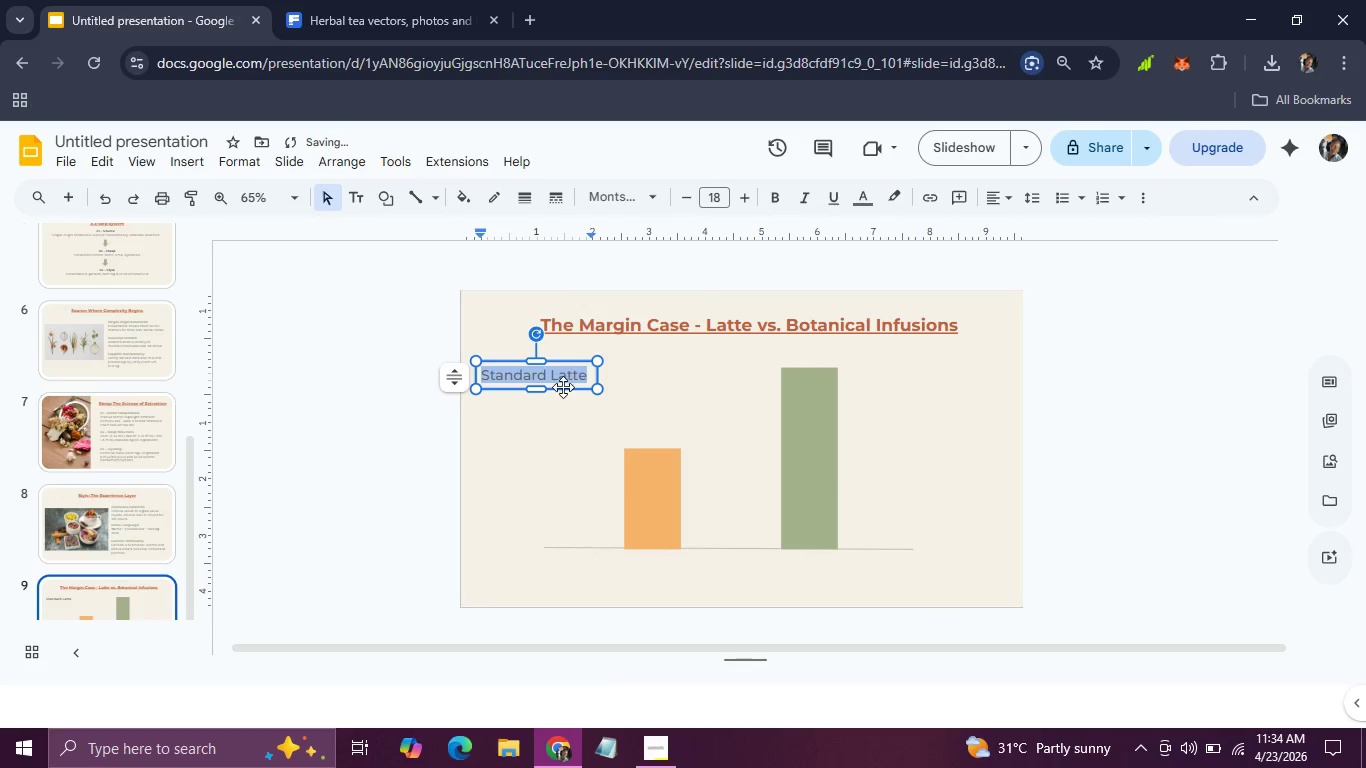 
left_click_drag(start_coordinate=[563, 388], to_coordinate=[689, 581])
 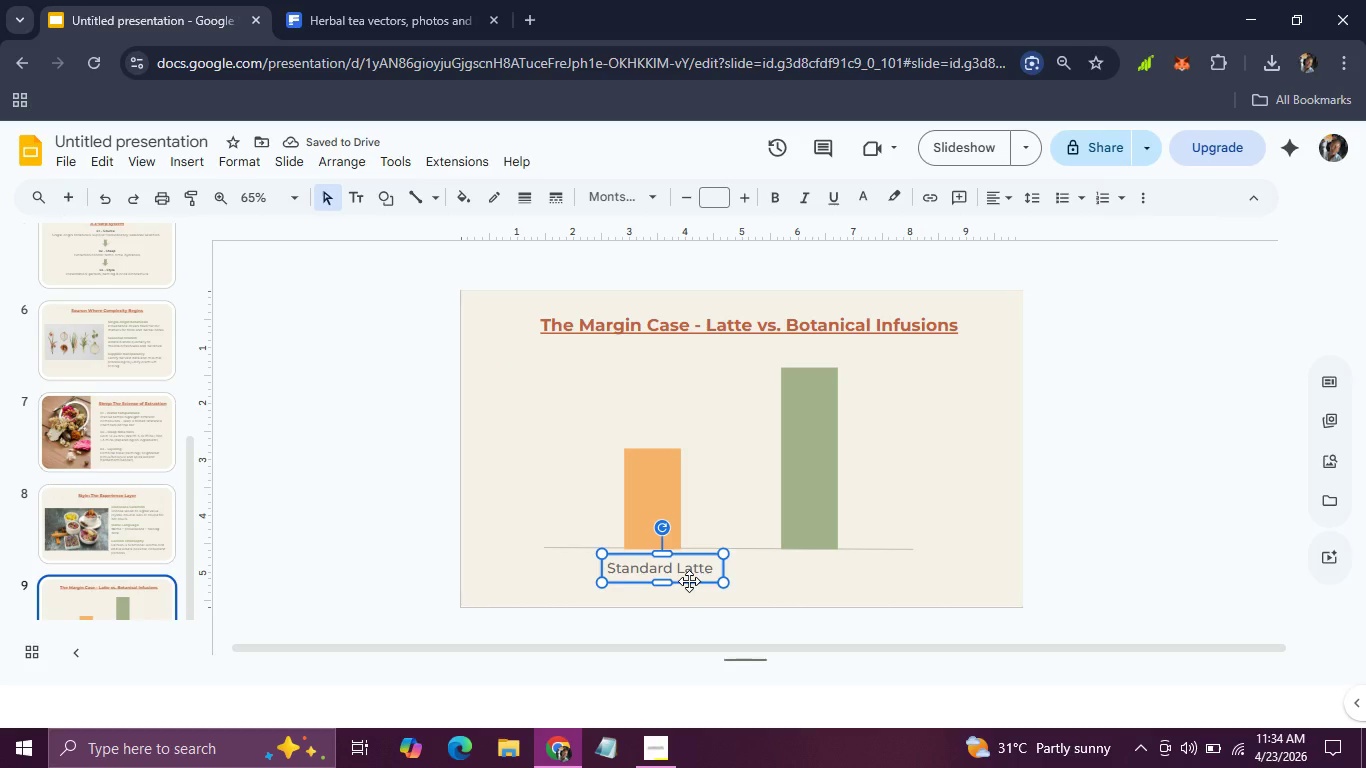 
wait(8.92)
 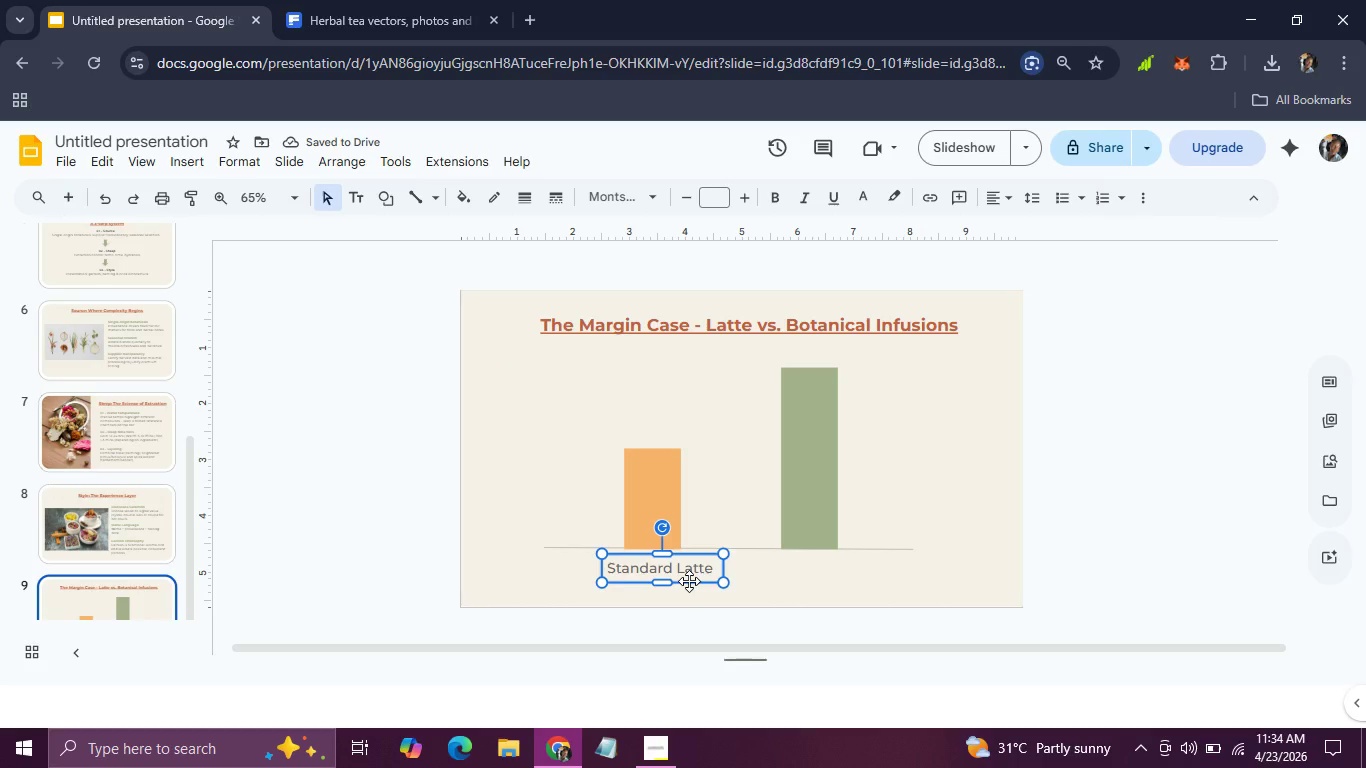 
hold_key(key=ArrowLeft, duration=0.7)
 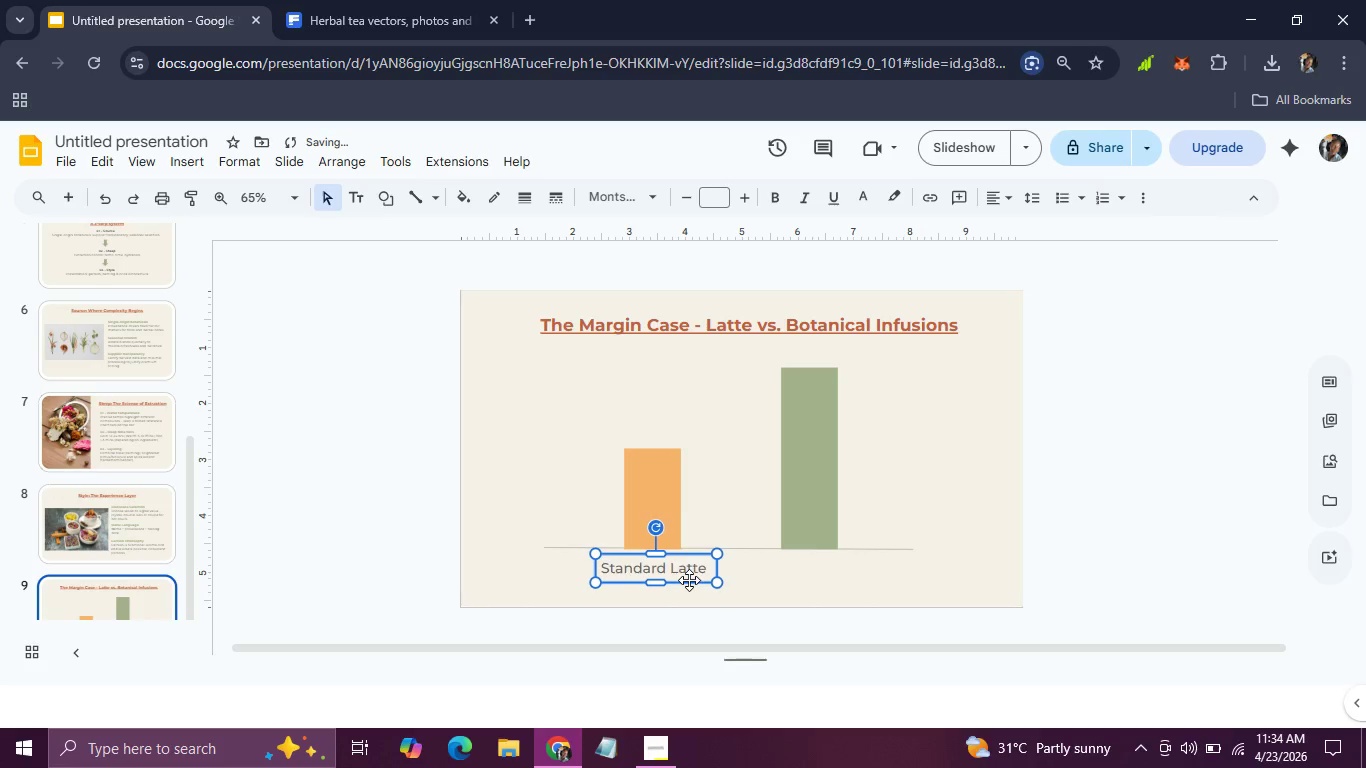 
key(ArrowLeft)
 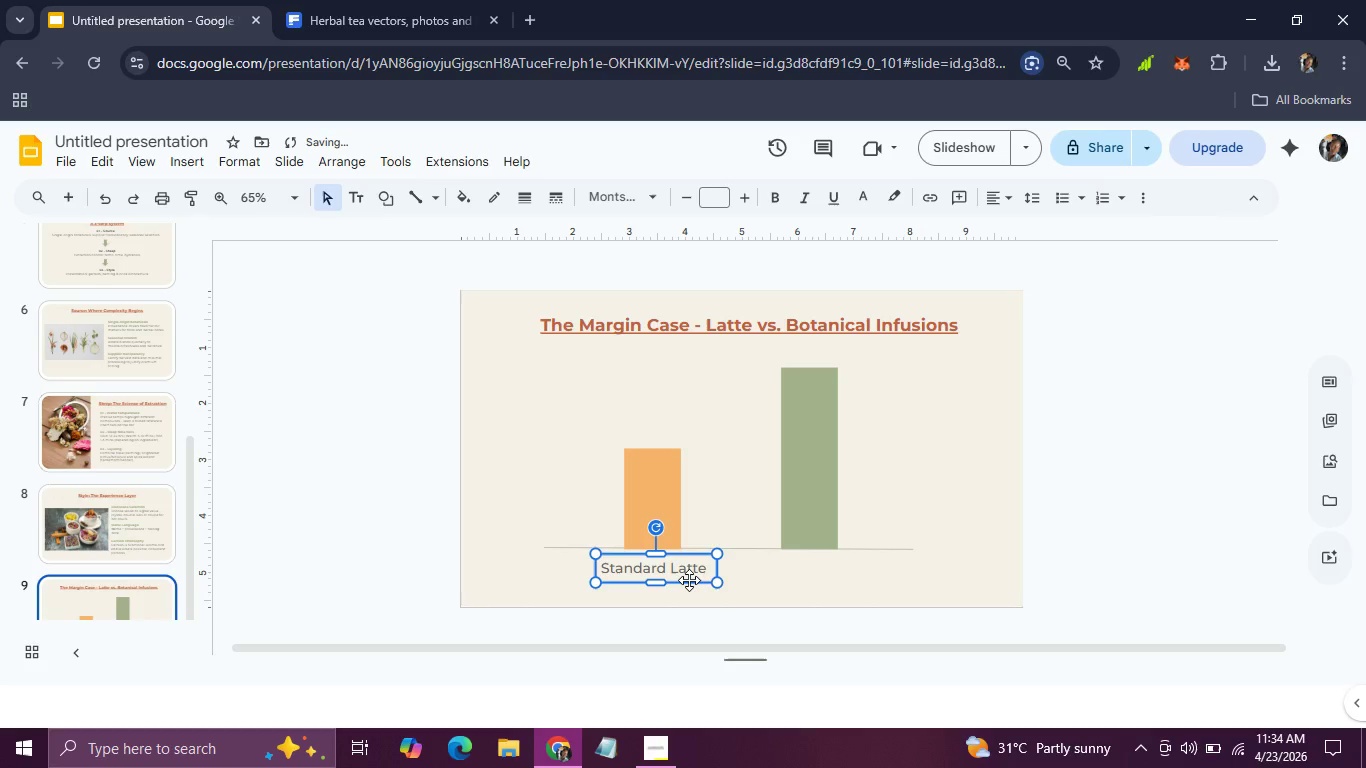 
key(ArrowLeft)
 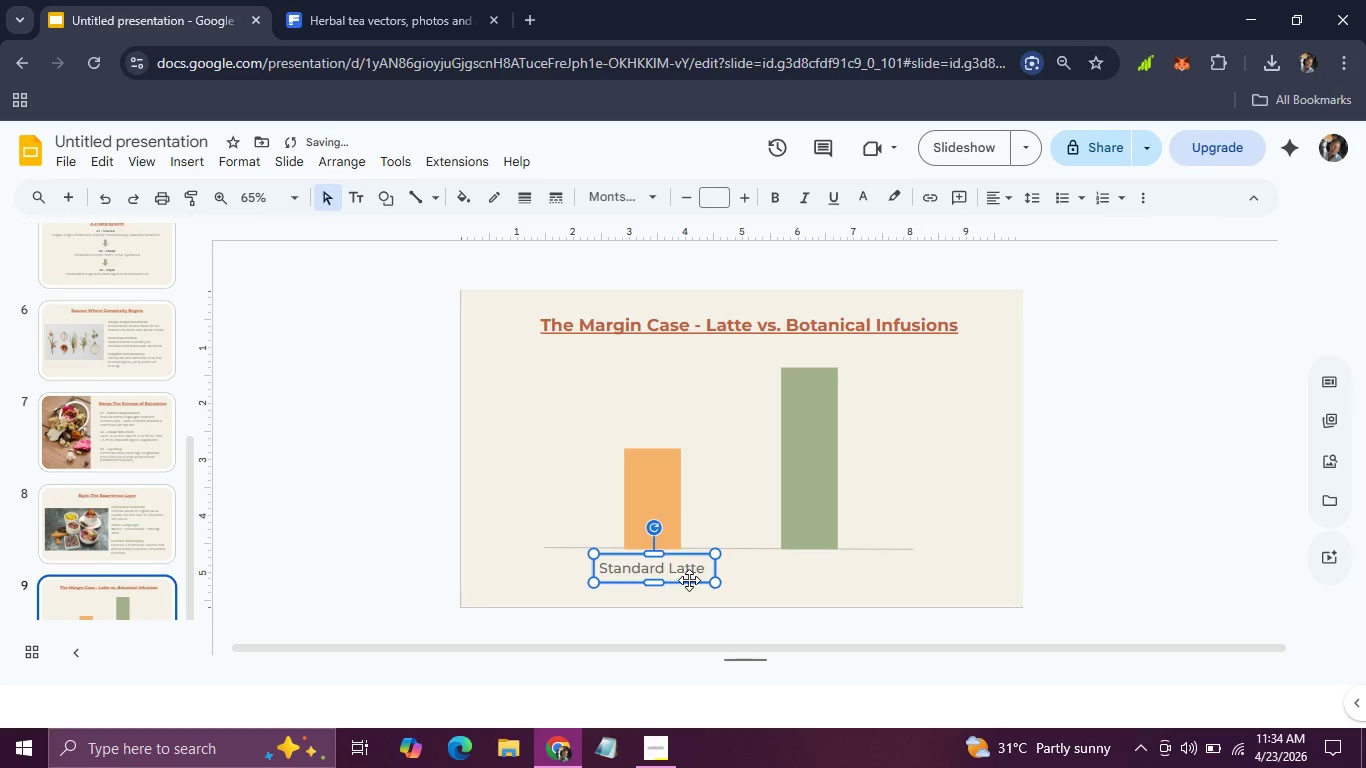 
key(ArrowLeft)
 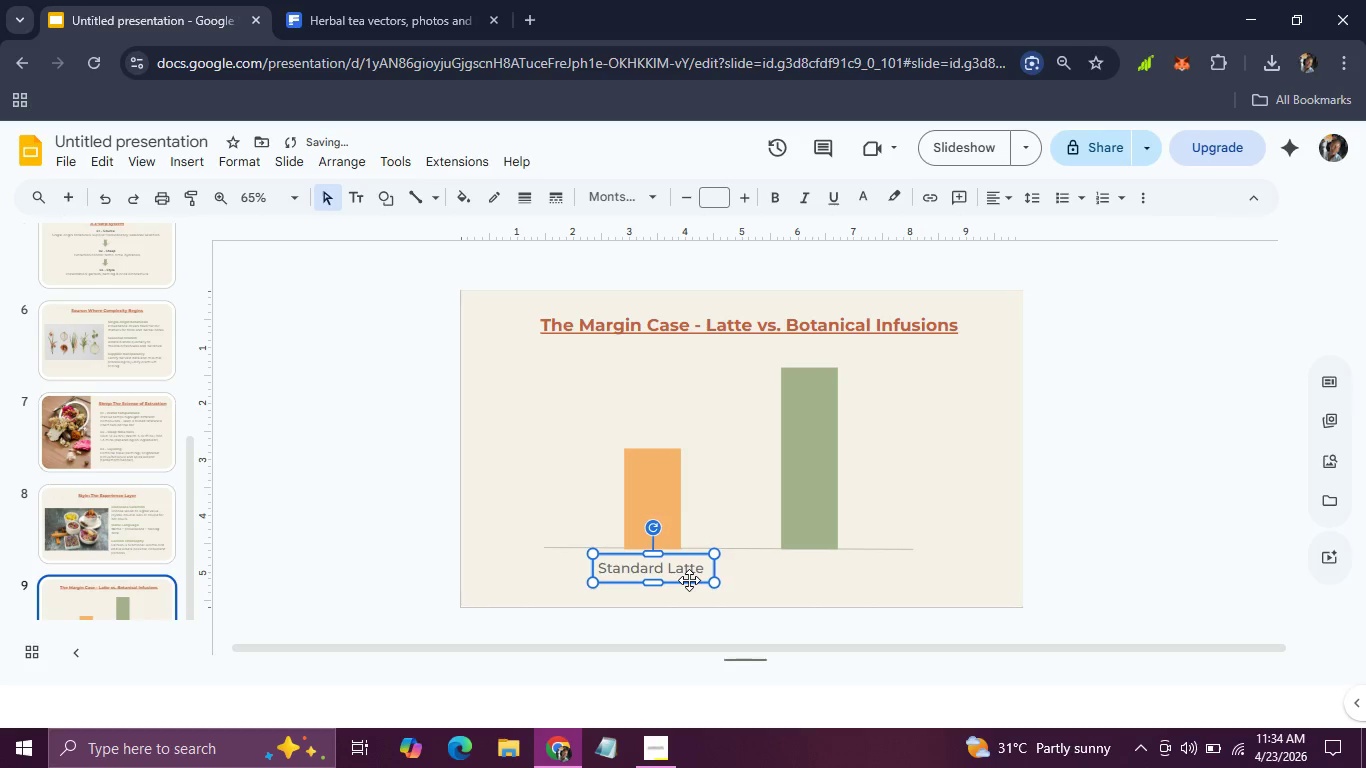 
key(ArrowLeft)
 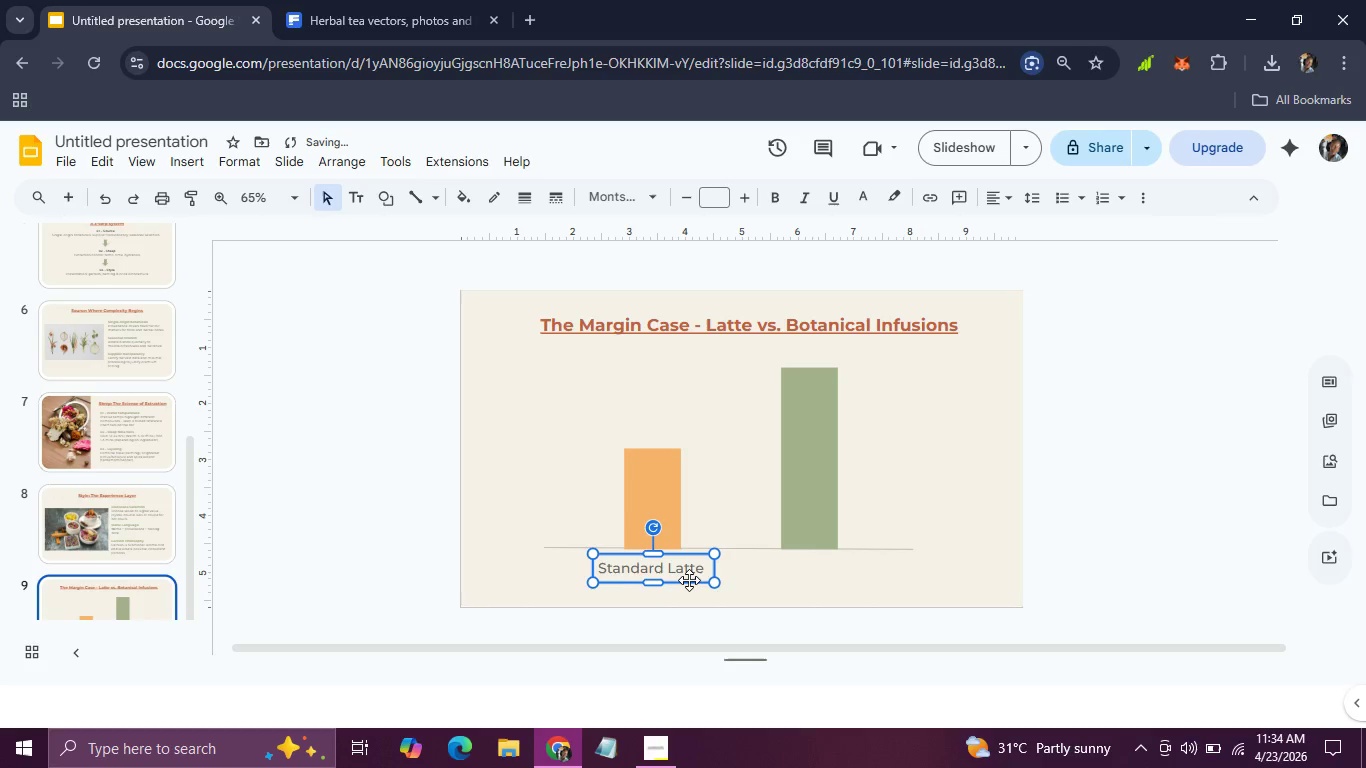 
key(ArrowRight)
 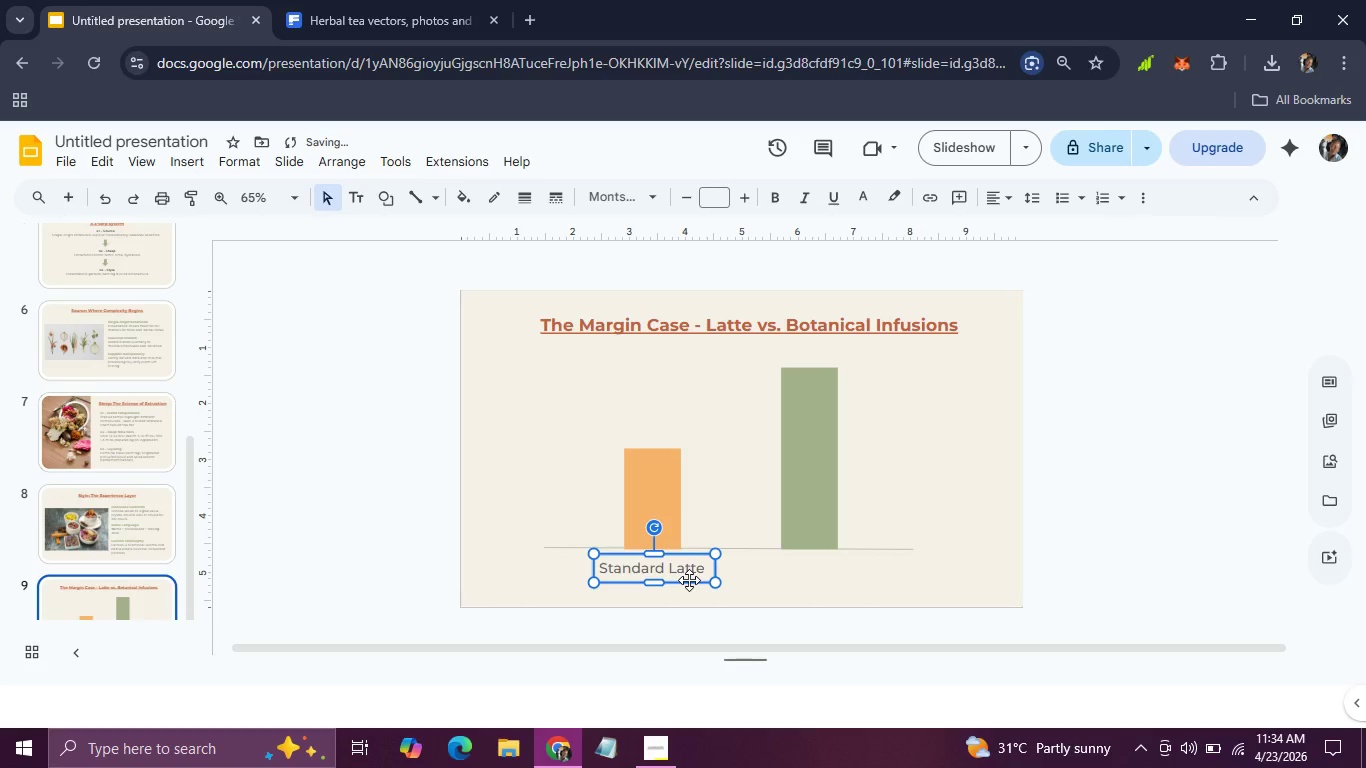 
key(Control+D)
 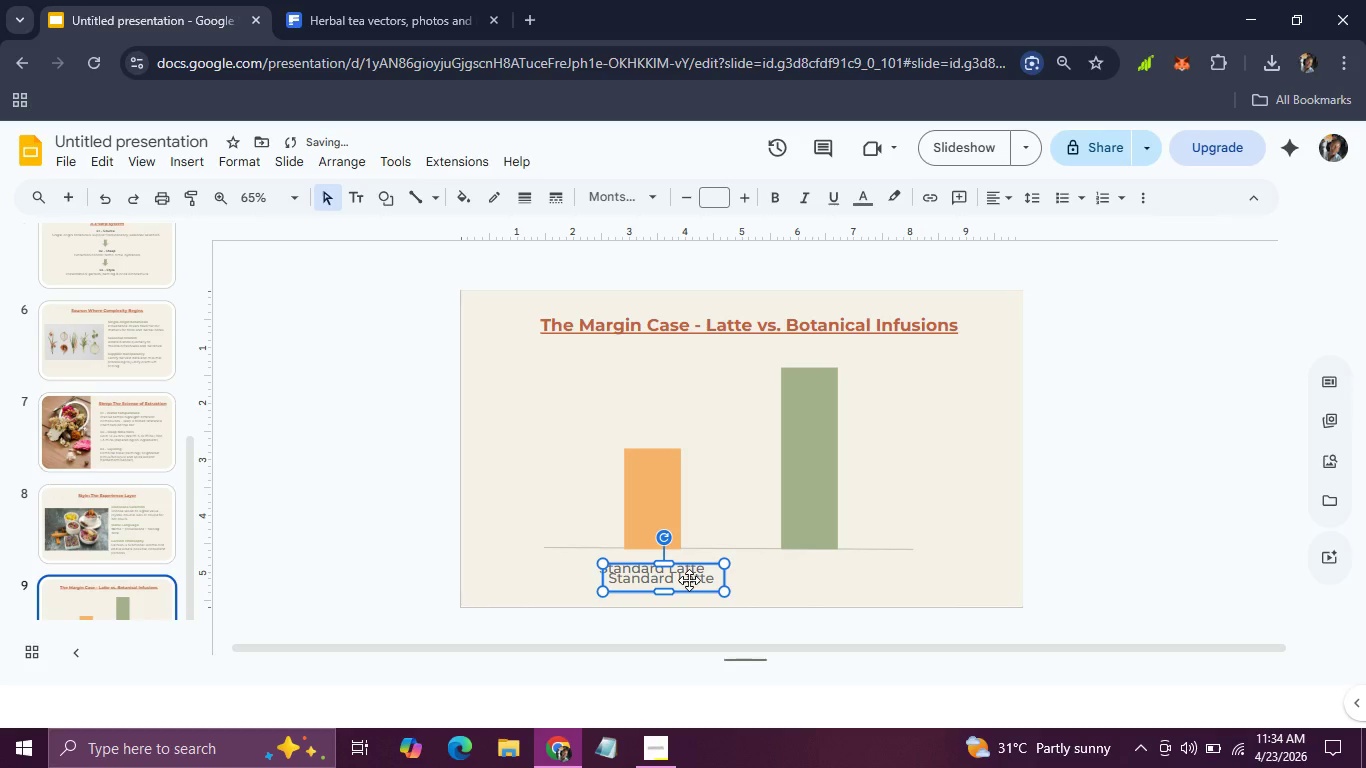 
left_click_drag(start_coordinate=[689, 580], to_coordinate=[813, 576])
 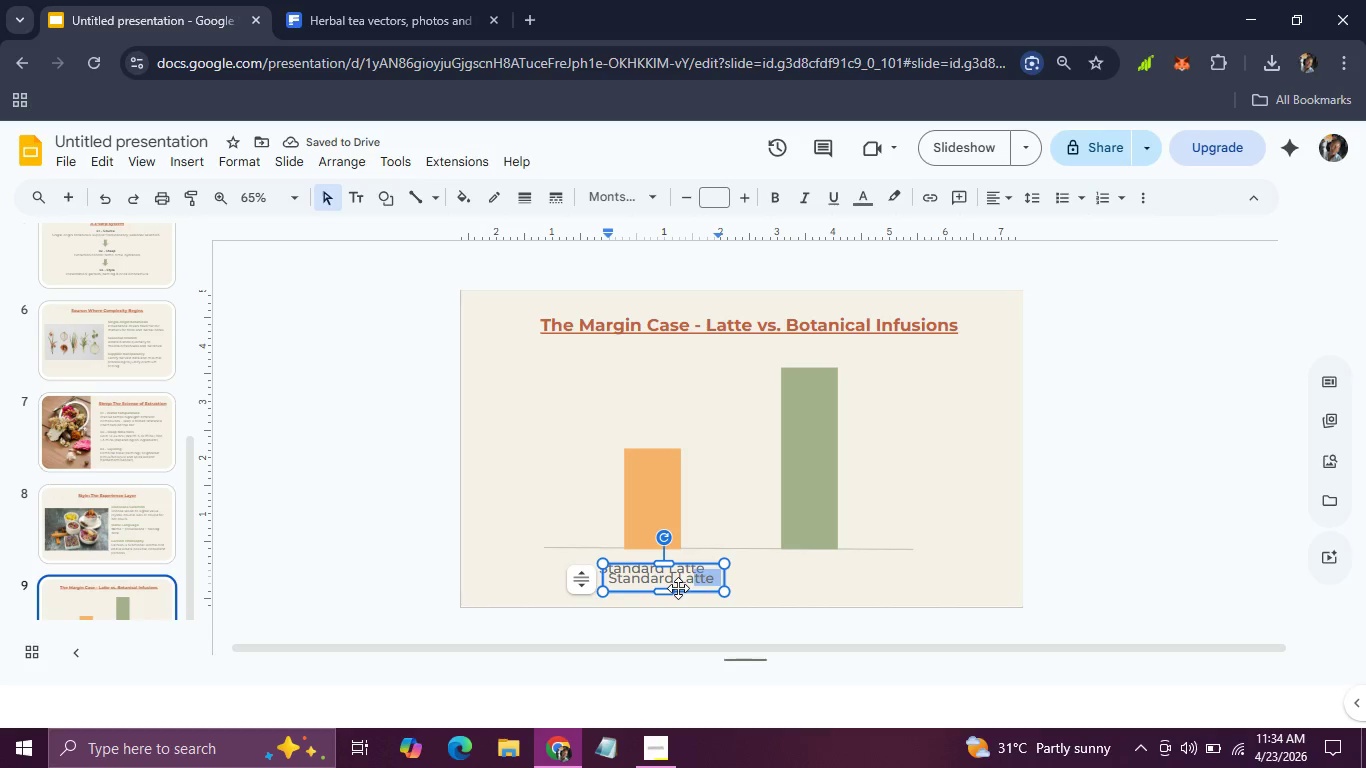 
left_click_drag(start_coordinate=[678, 588], to_coordinate=[838, 582])
 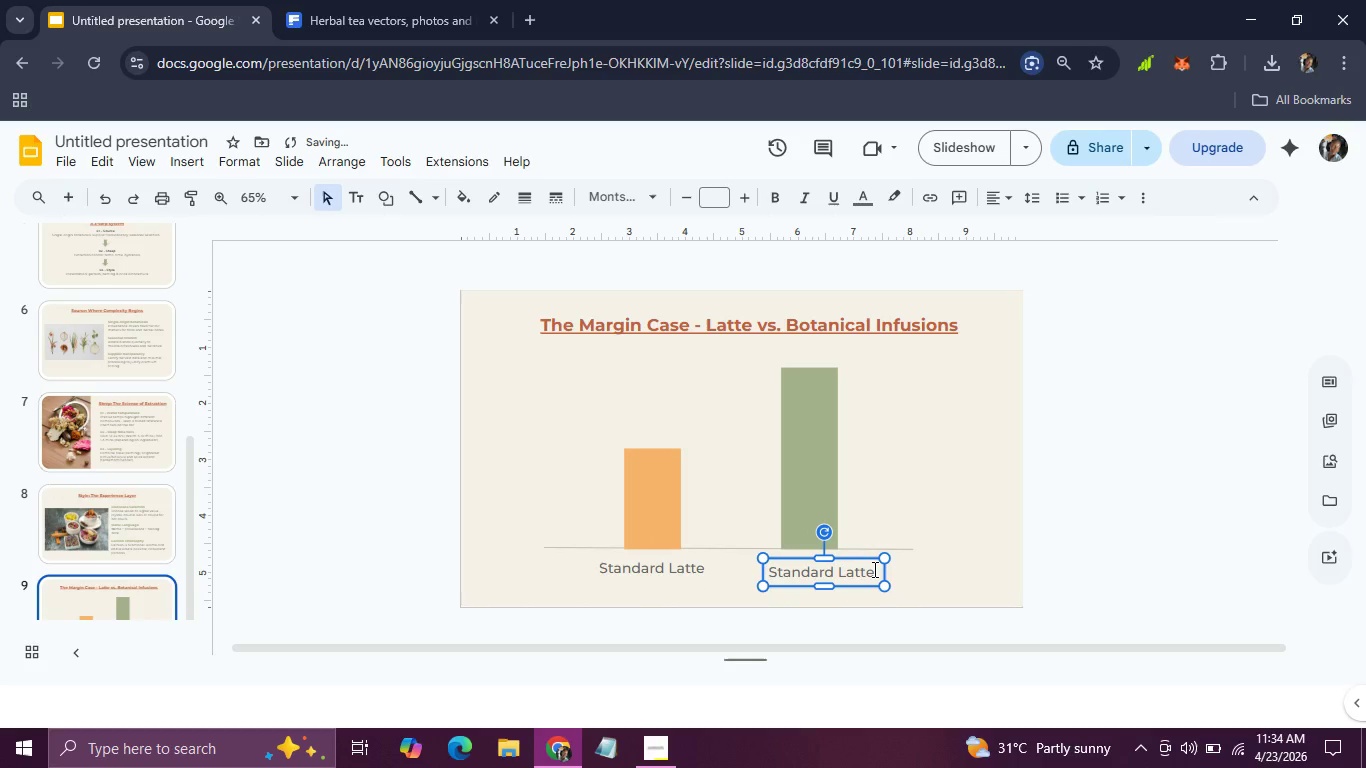 
left_click_drag(start_coordinate=[873, 569], to_coordinate=[766, 573])
 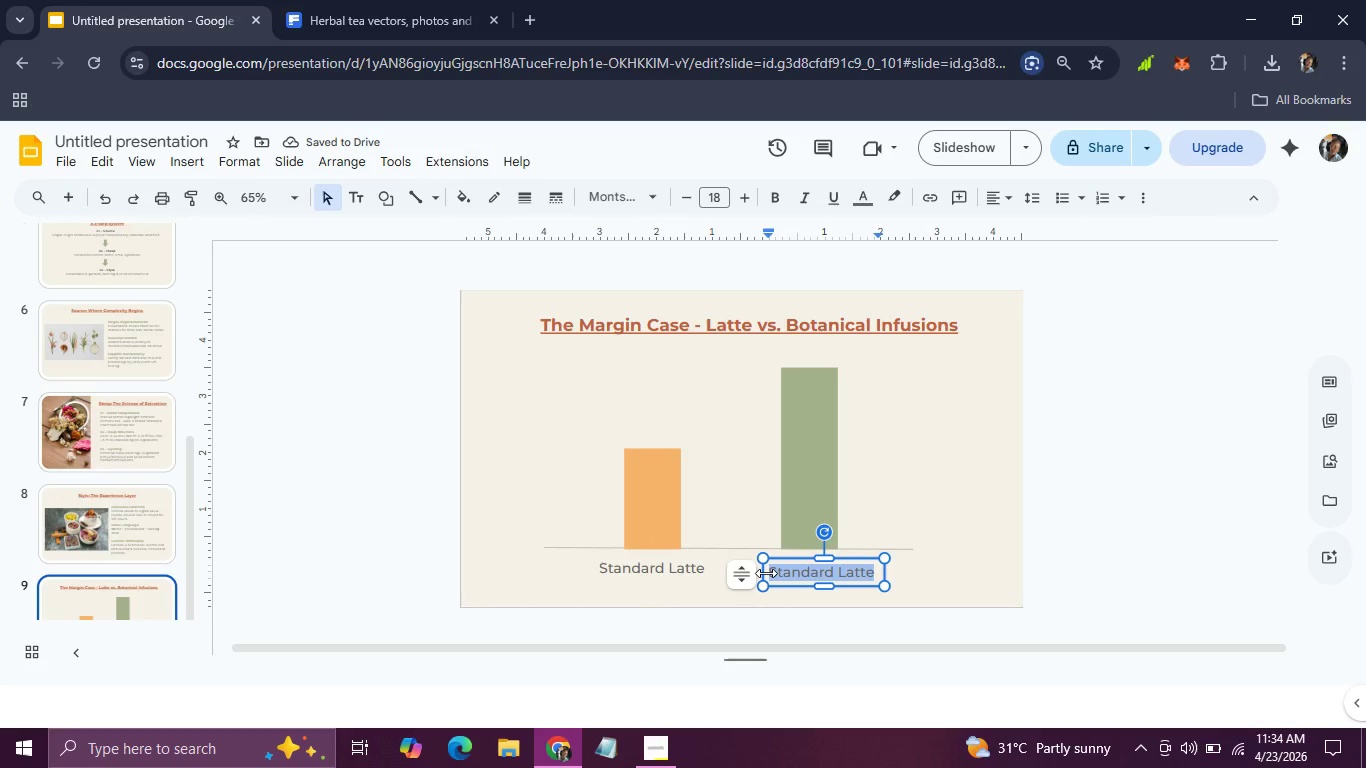 
type(Premium Botanc)
key(Backspace)
type(ical i)
key(Backspace)
type(Infusion)
 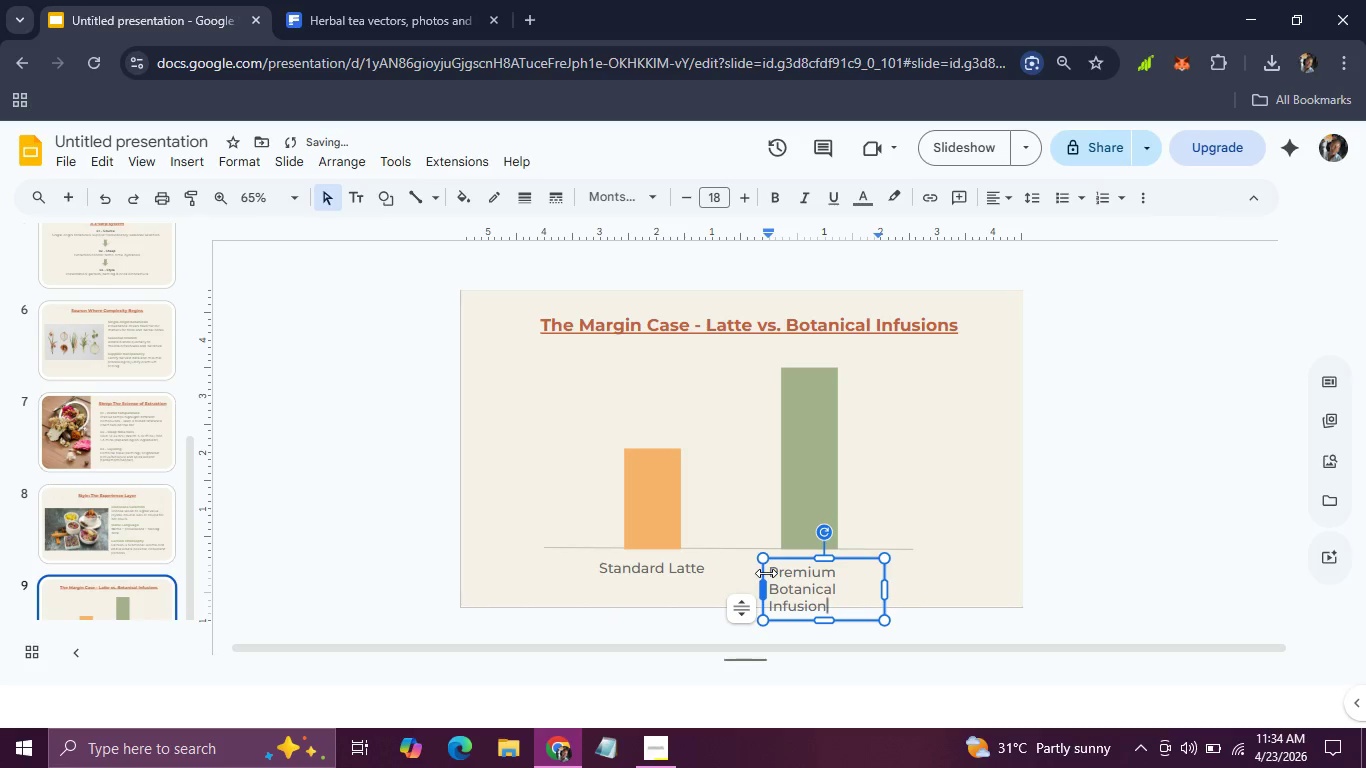 
key(Shift+Enter)
 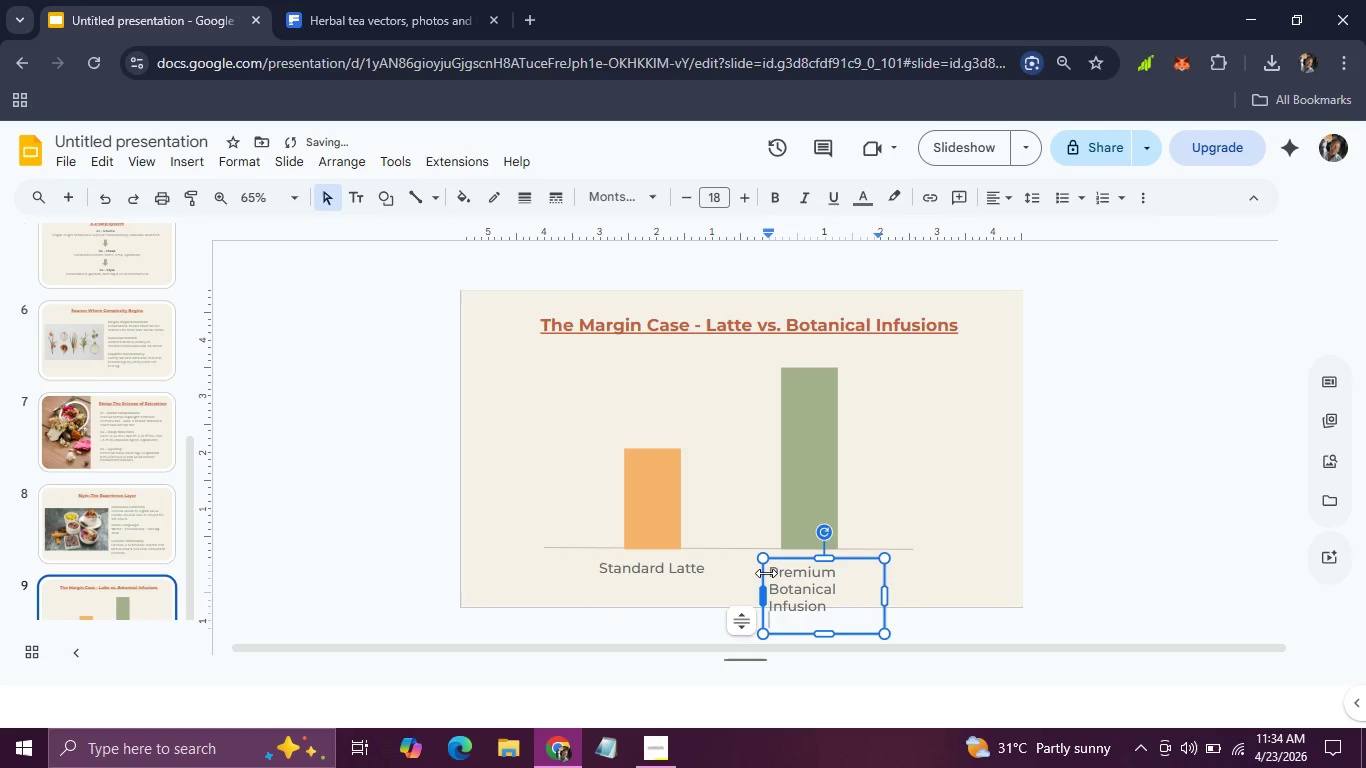 
type((lower COGS, no machine dependence))
 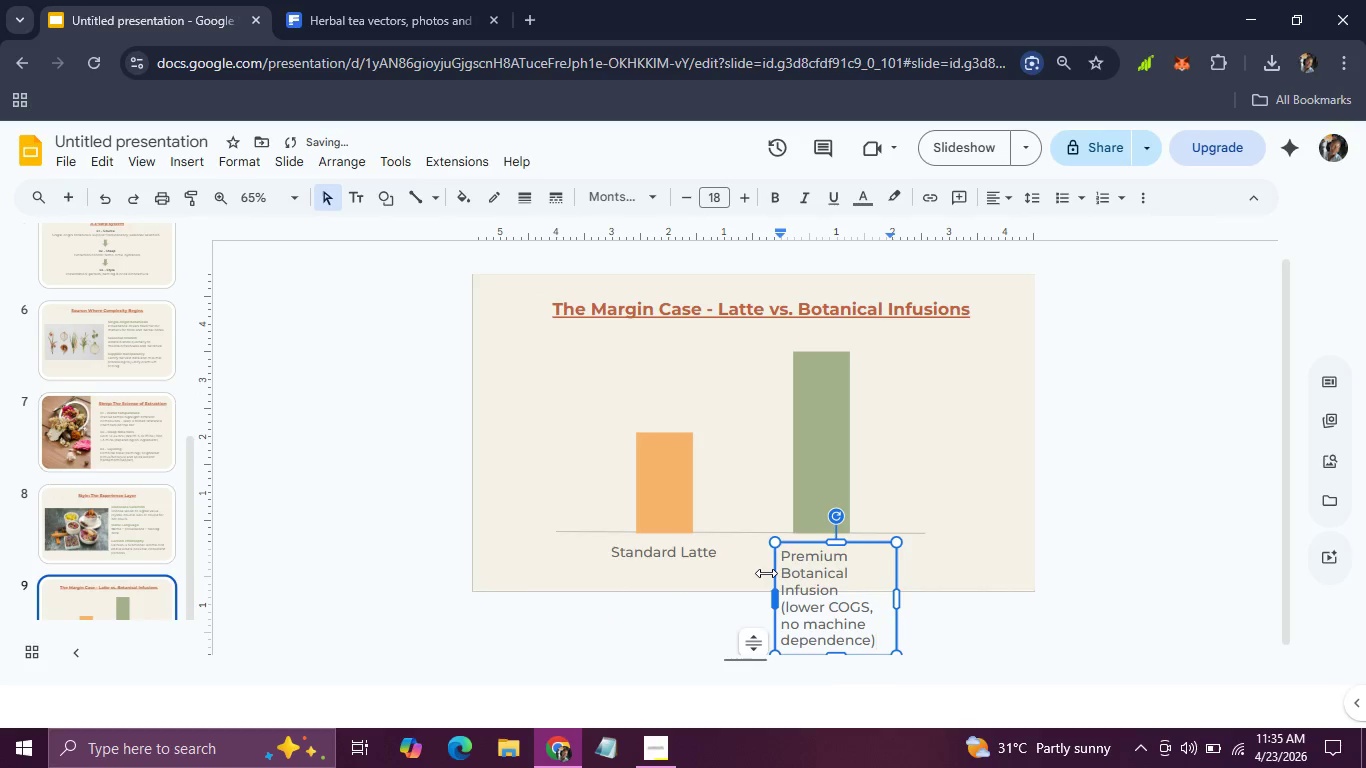 
left_click_drag(start_coordinate=[898, 600], to_coordinate=[1068, 590])
 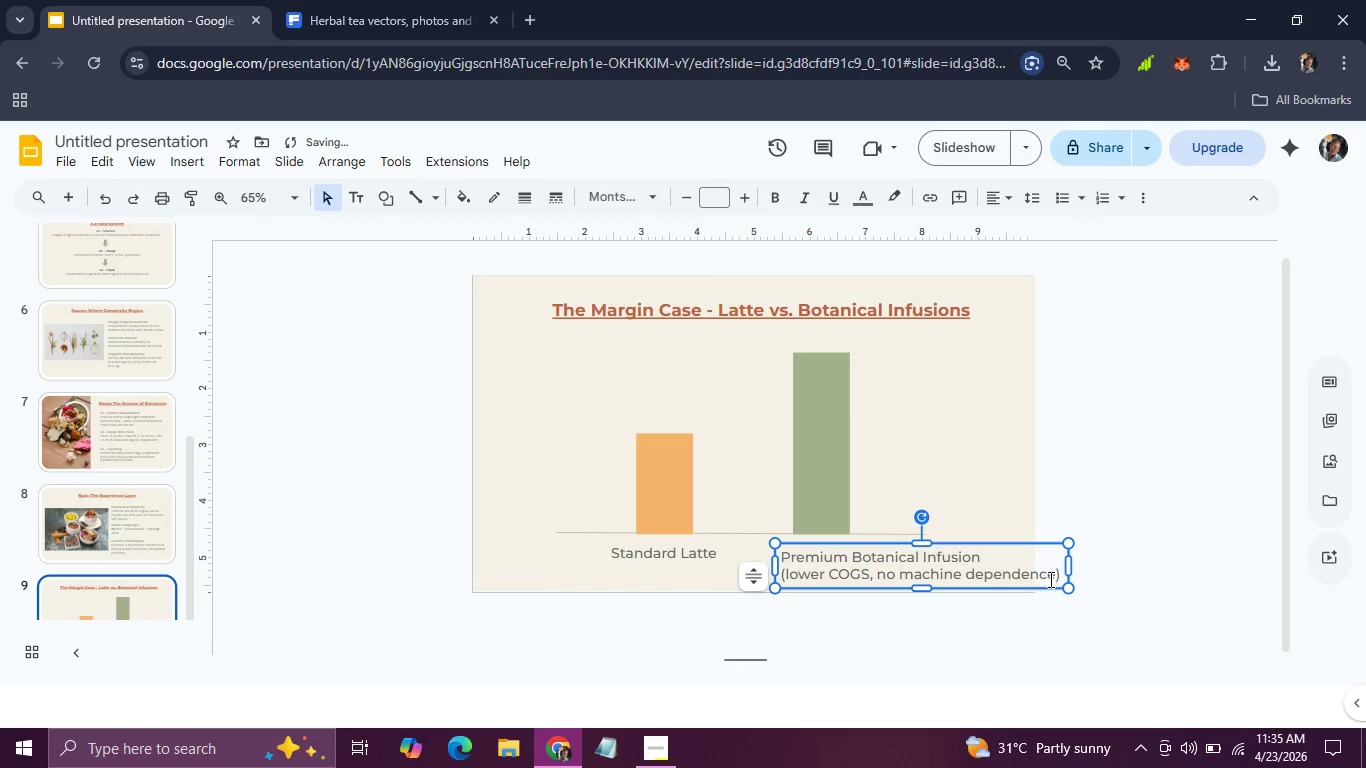 
left_click_drag(start_coordinate=[1059, 574], to_coordinate=[759, 543])
 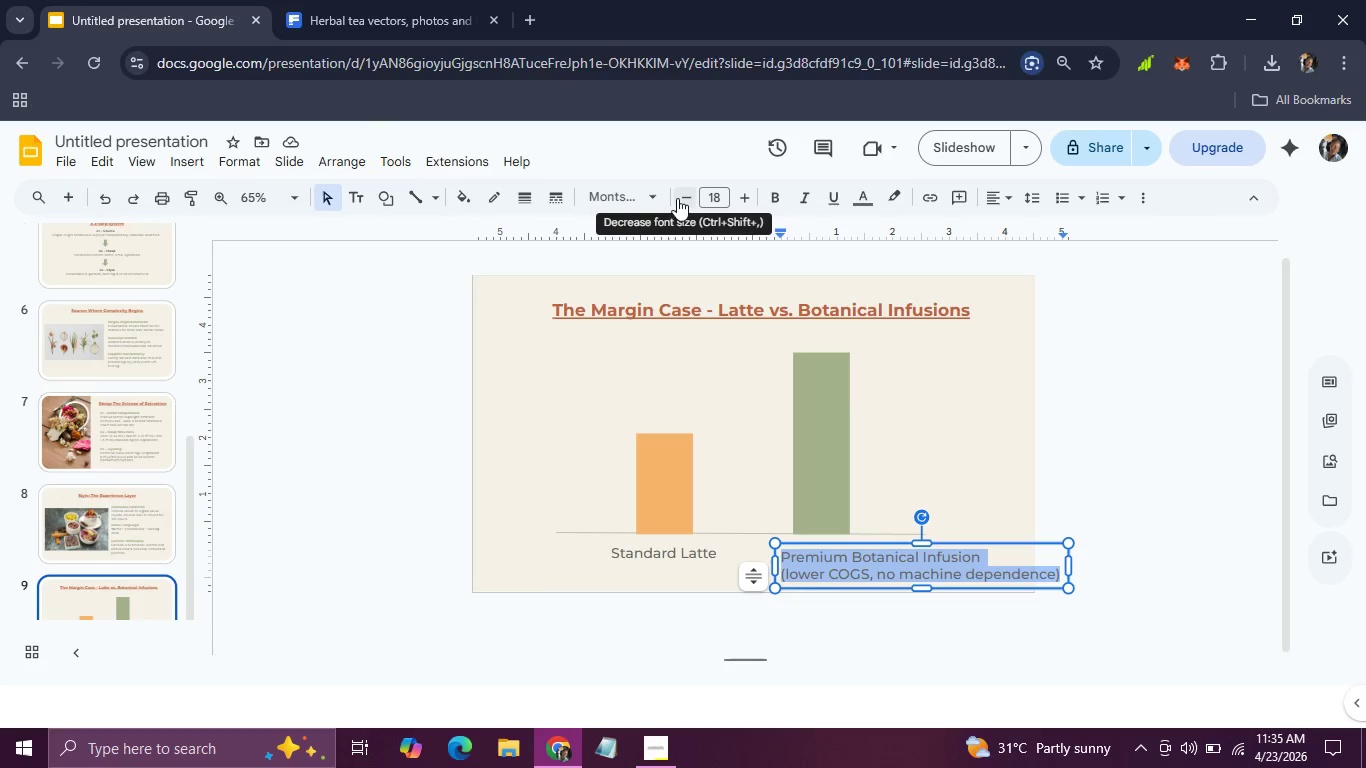 
double_click([677, 198])
 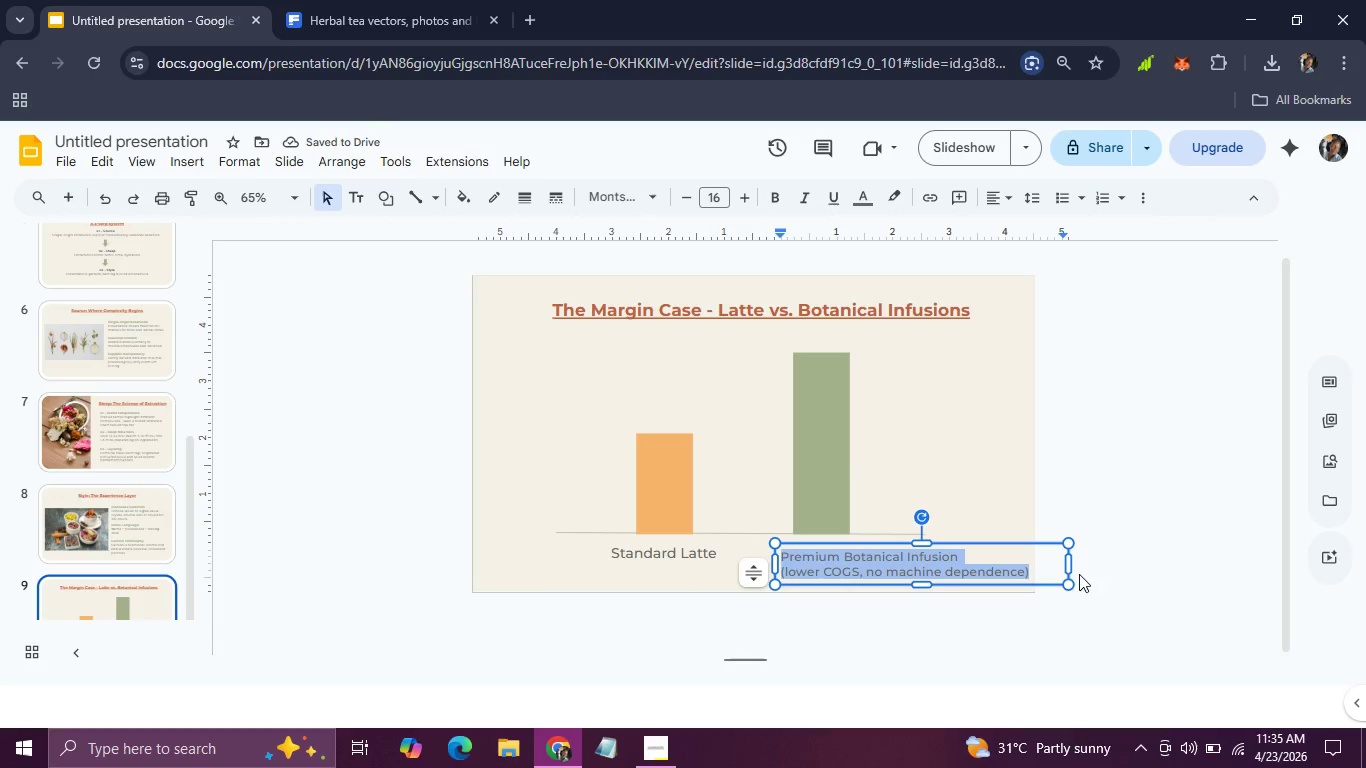 
left_click_drag(start_coordinate=[1068, 563], to_coordinate=[1020, 558])
 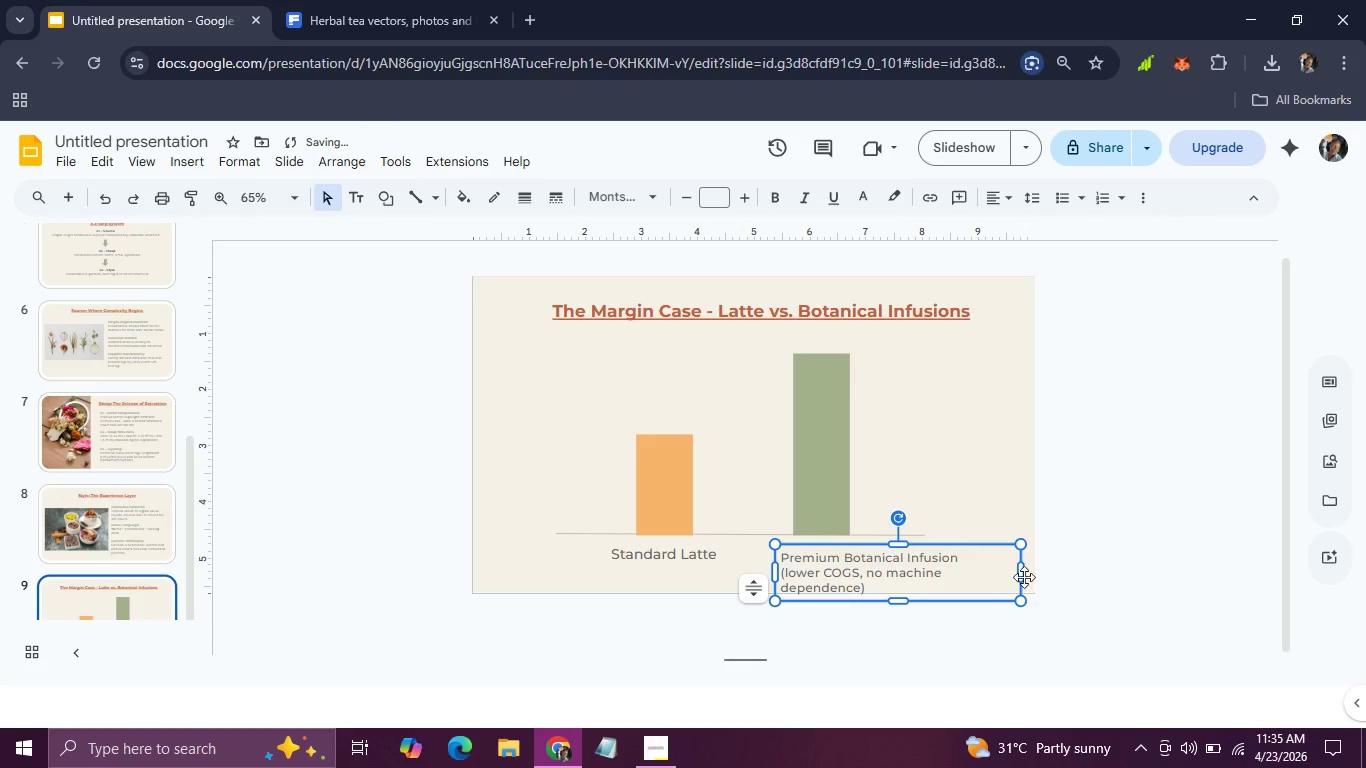 
left_click_drag(start_coordinate=[1023, 577], to_coordinate=[1039, 574])
 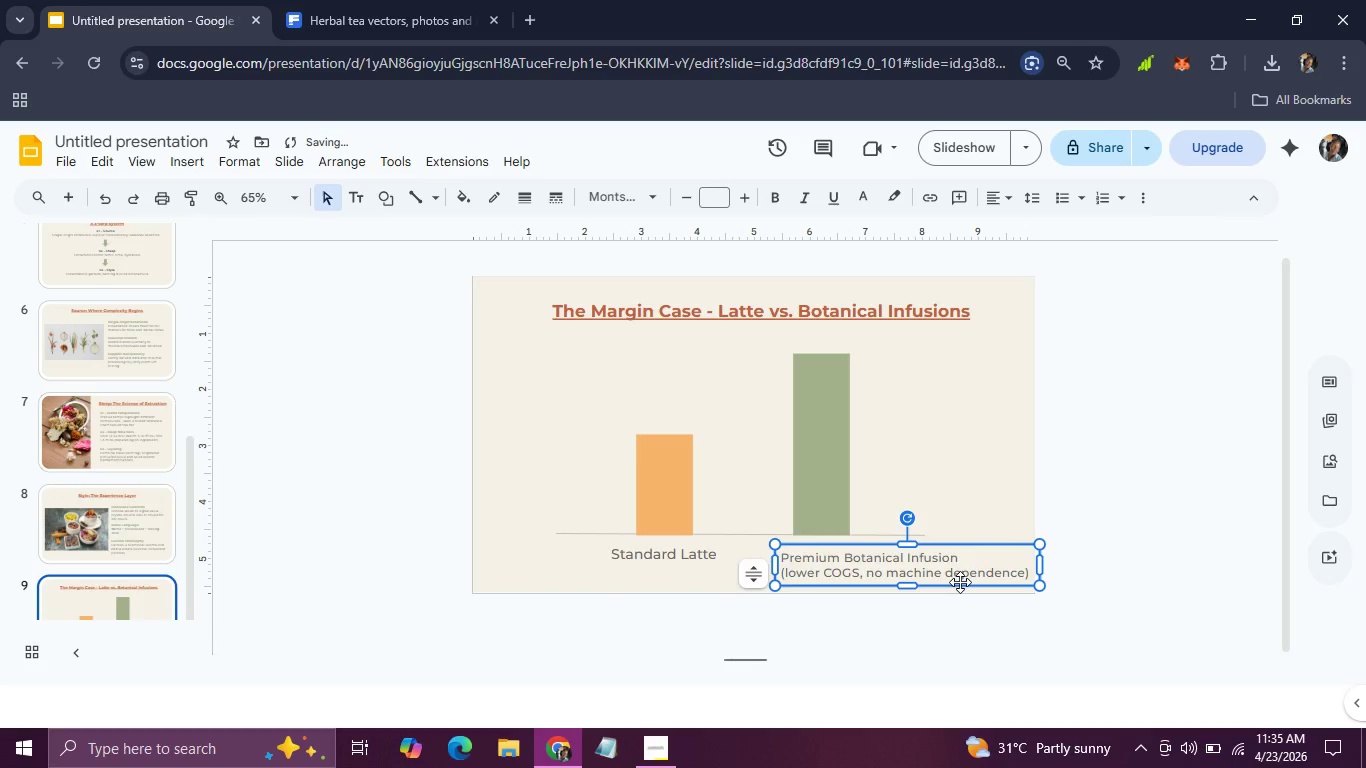 
left_click_drag(start_coordinate=[960, 582], to_coordinate=[939, 579])
 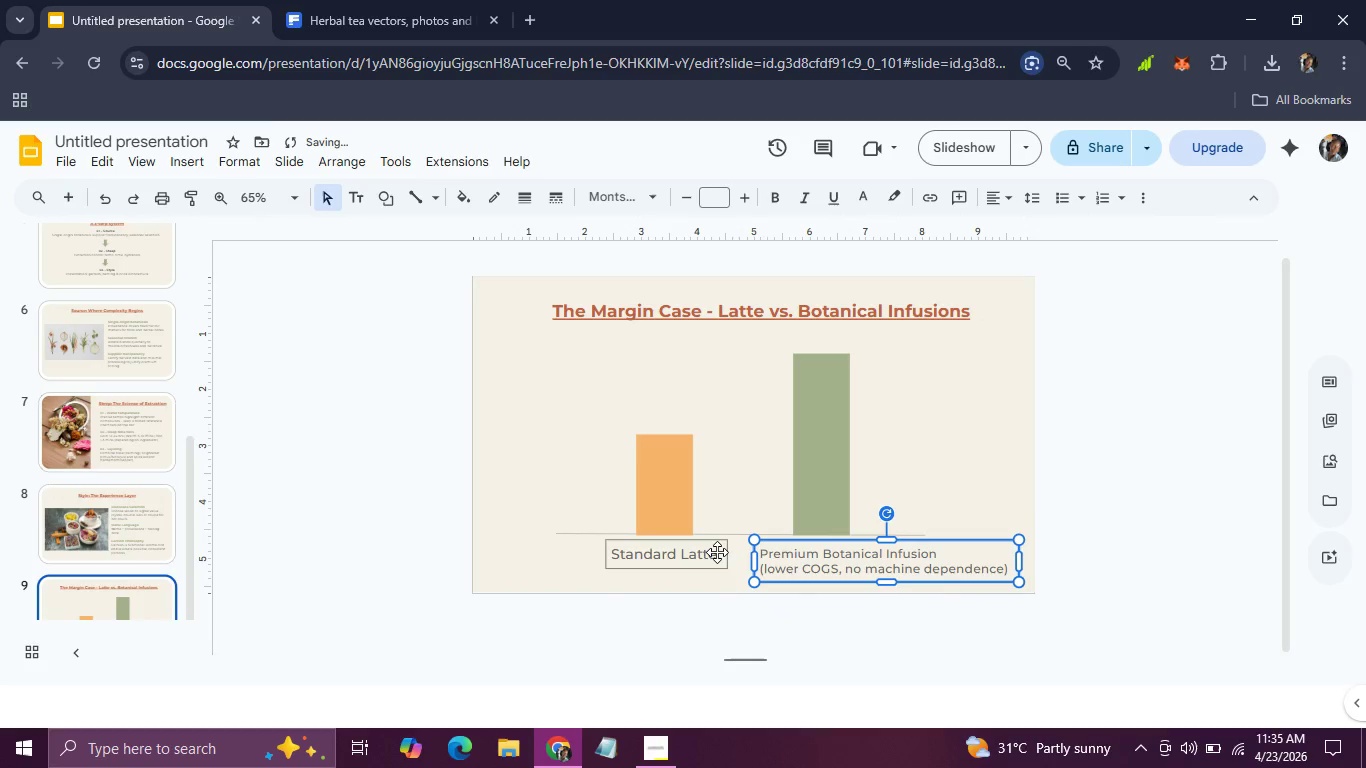 
double_click([717, 552])
 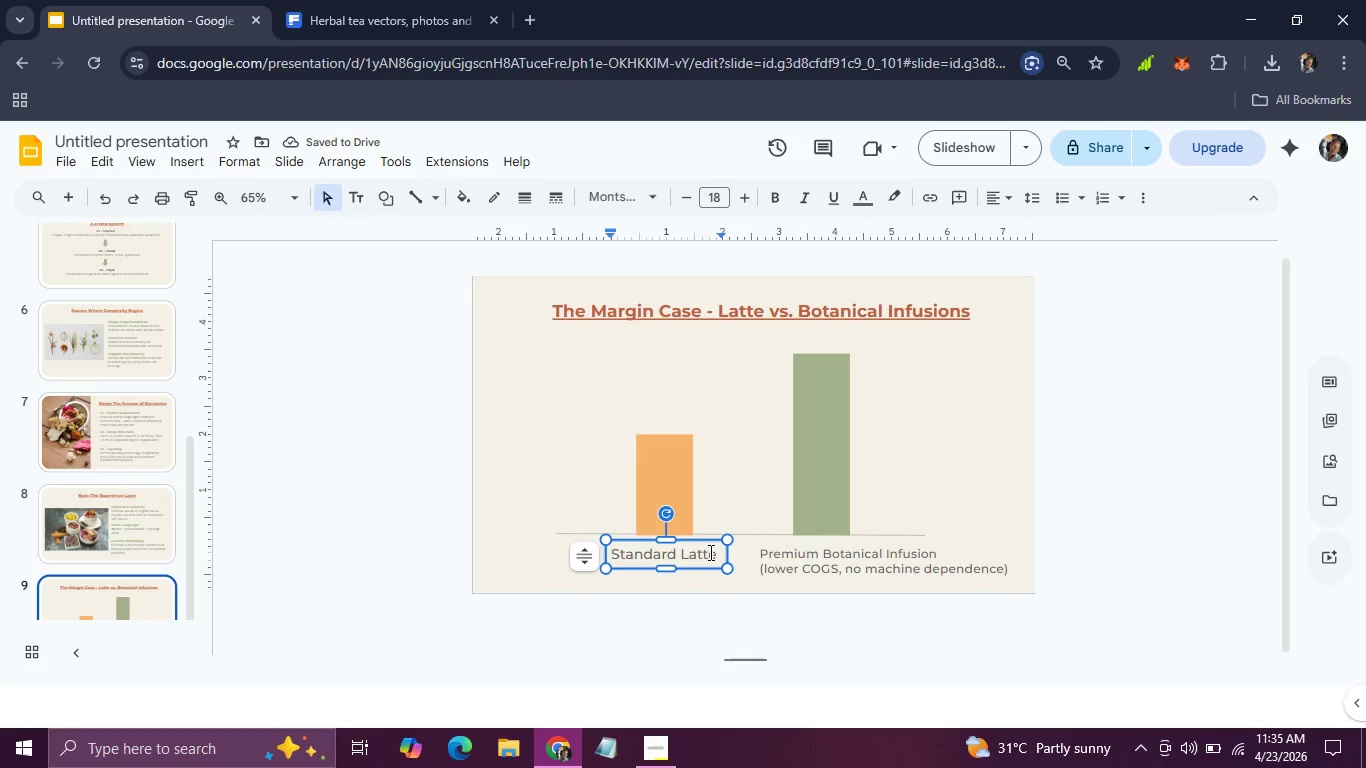 
left_click([709, 552])
 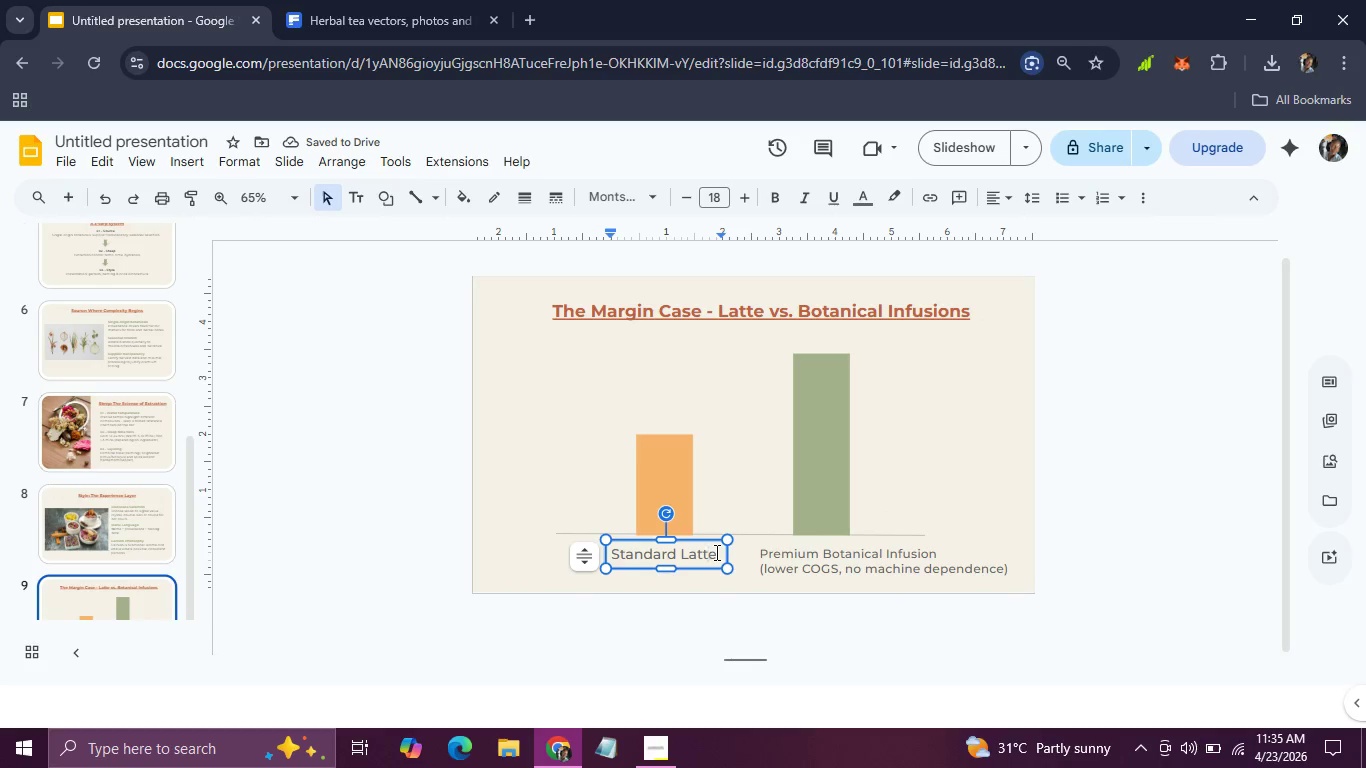 
left_click_drag(start_coordinate=[715, 552], to_coordinate=[603, 552])
 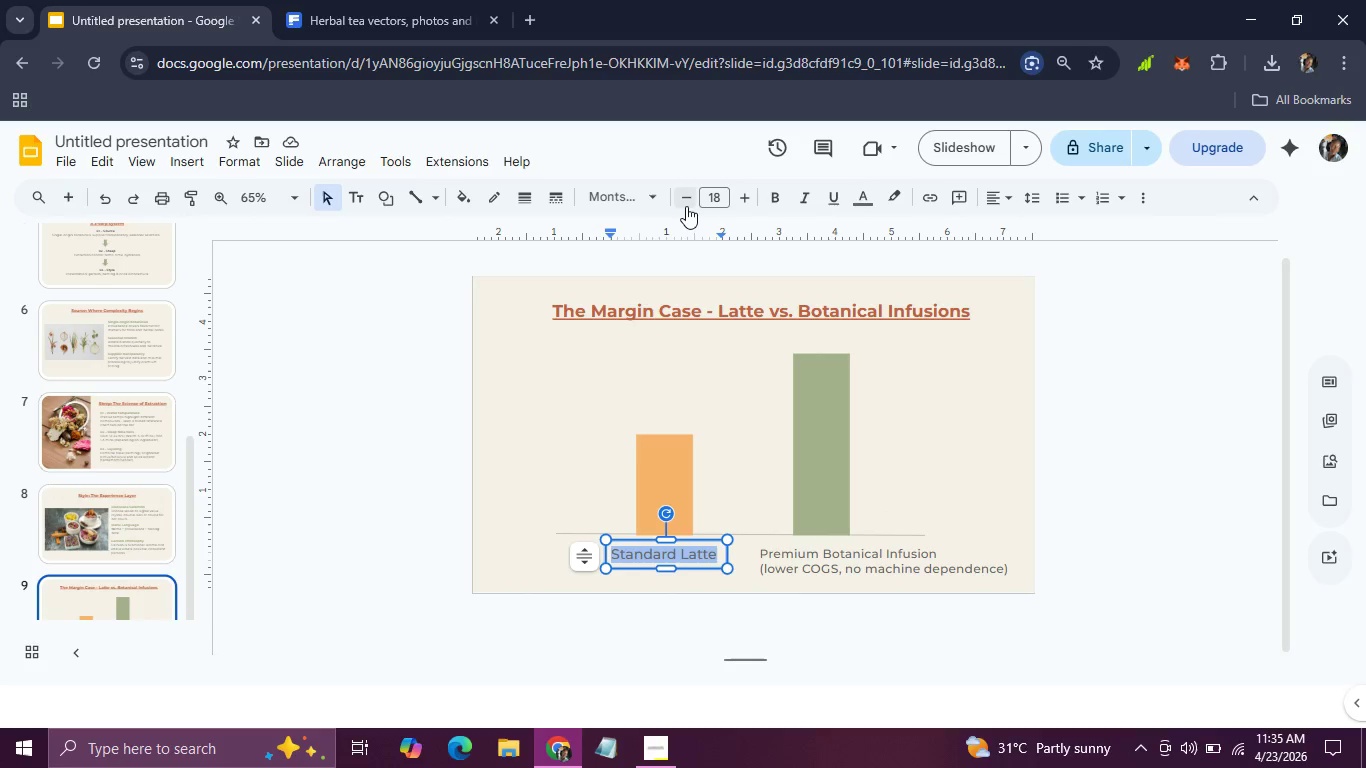 
double_click([686, 206])
 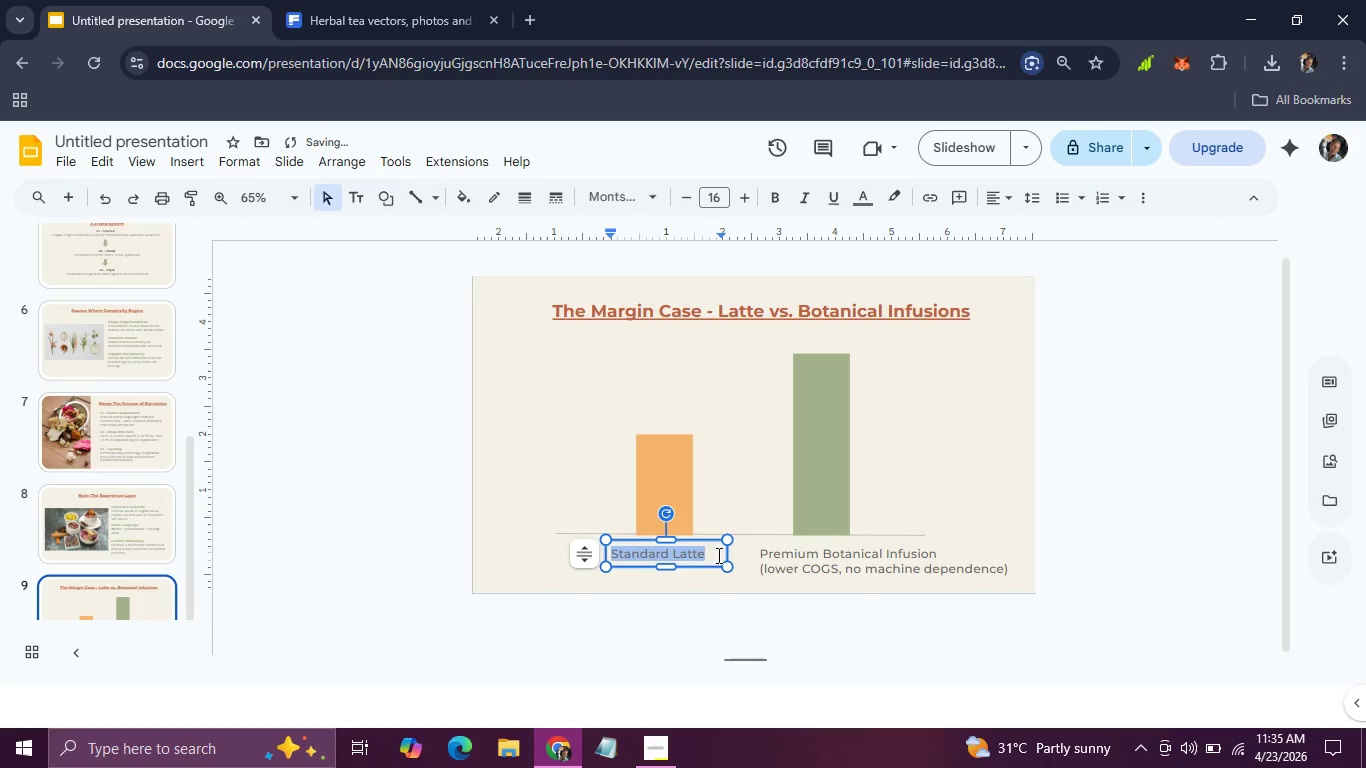 
left_click_drag(start_coordinate=[727, 552], to_coordinate=[710, 551])
 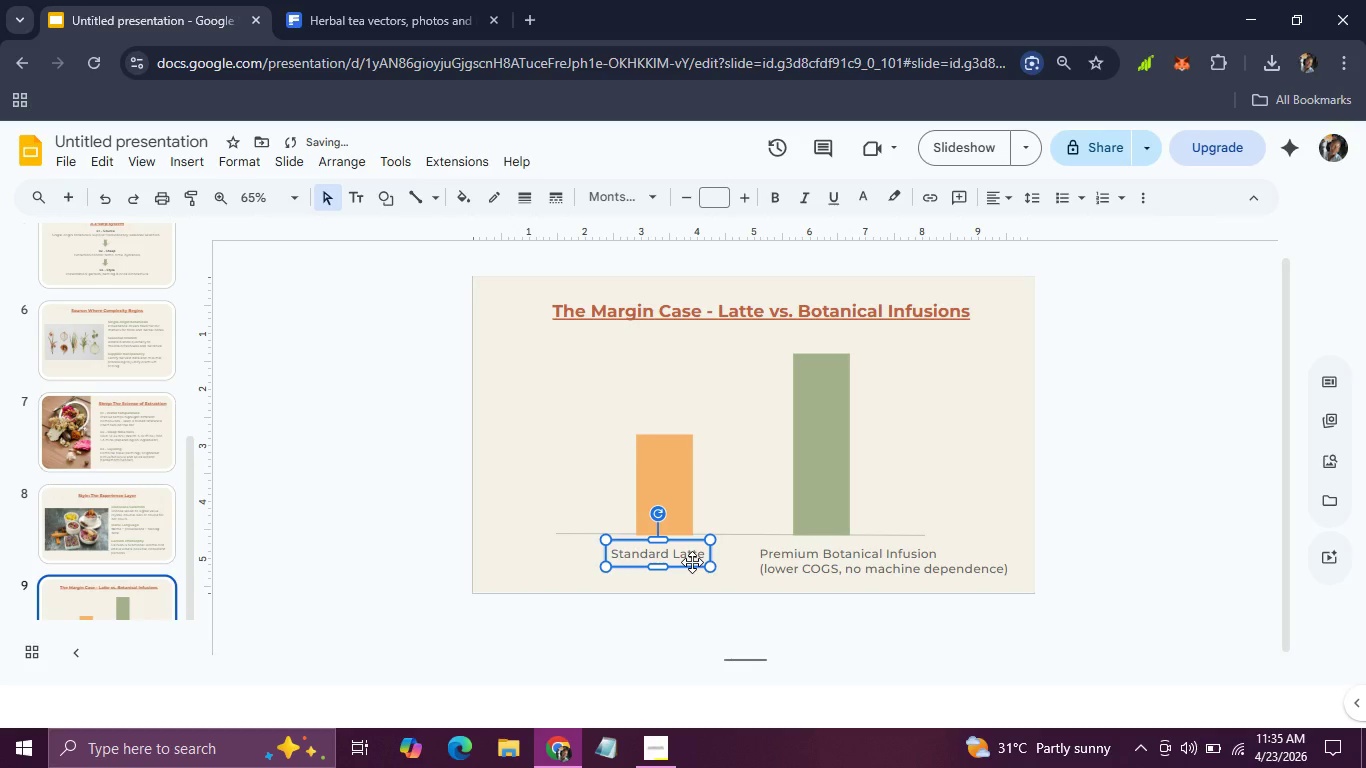 
left_click_drag(start_coordinate=[692, 562], to_coordinate=[701, 563])
 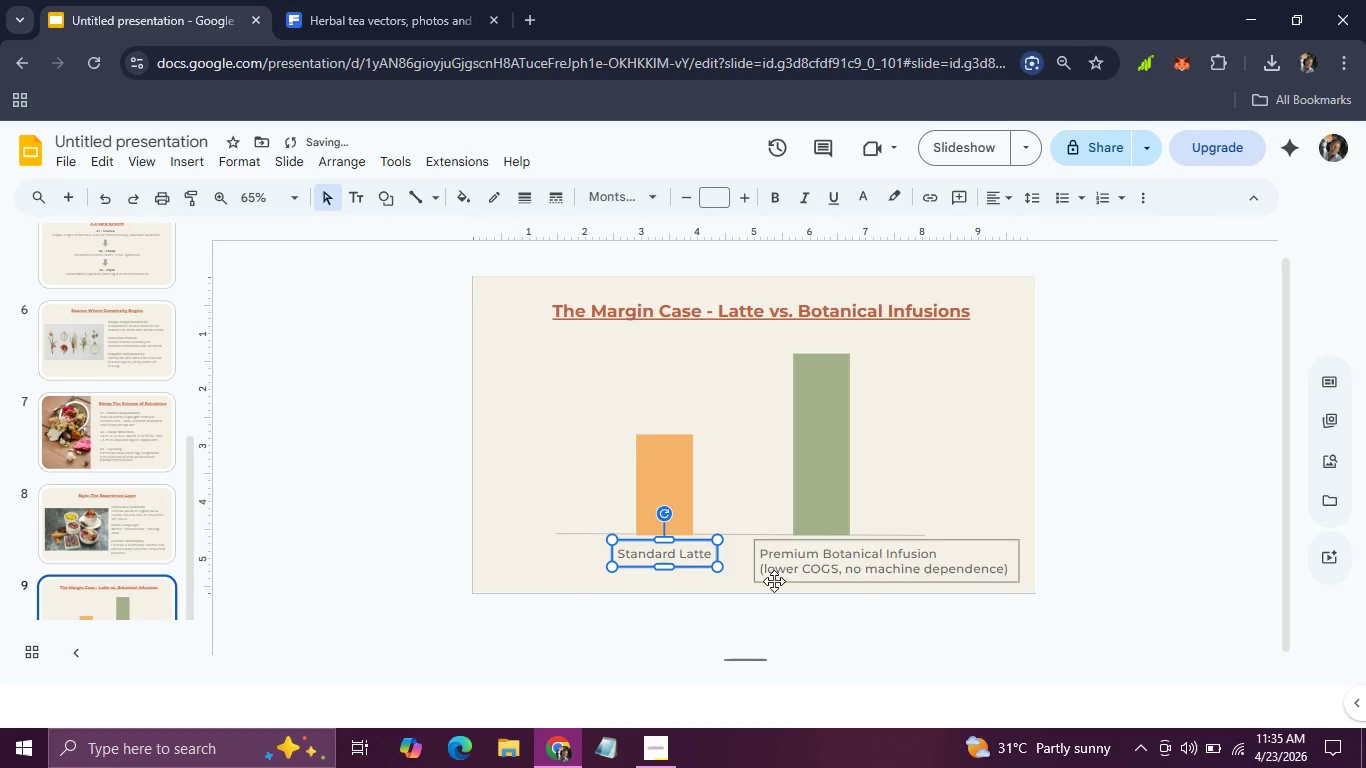 
left_click([774, 581])
 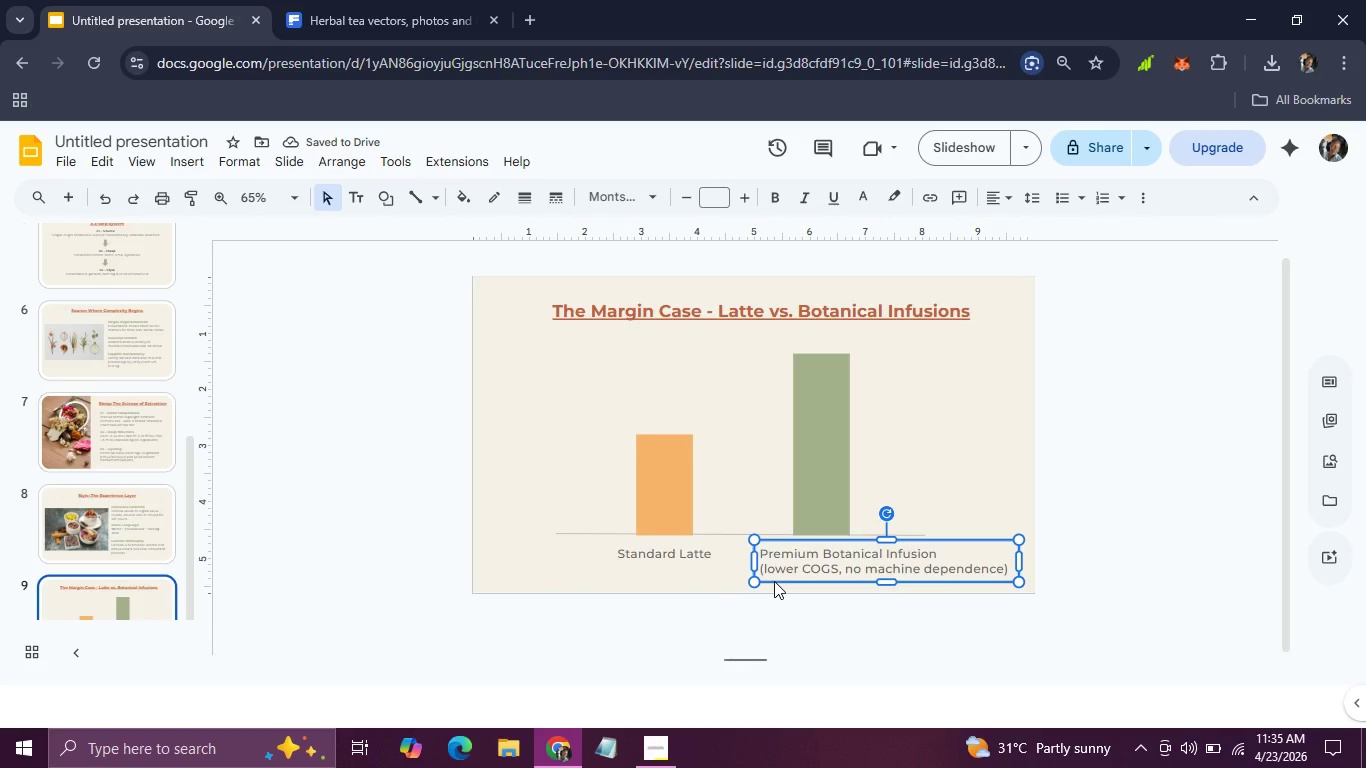 
key(ArrowUp)
 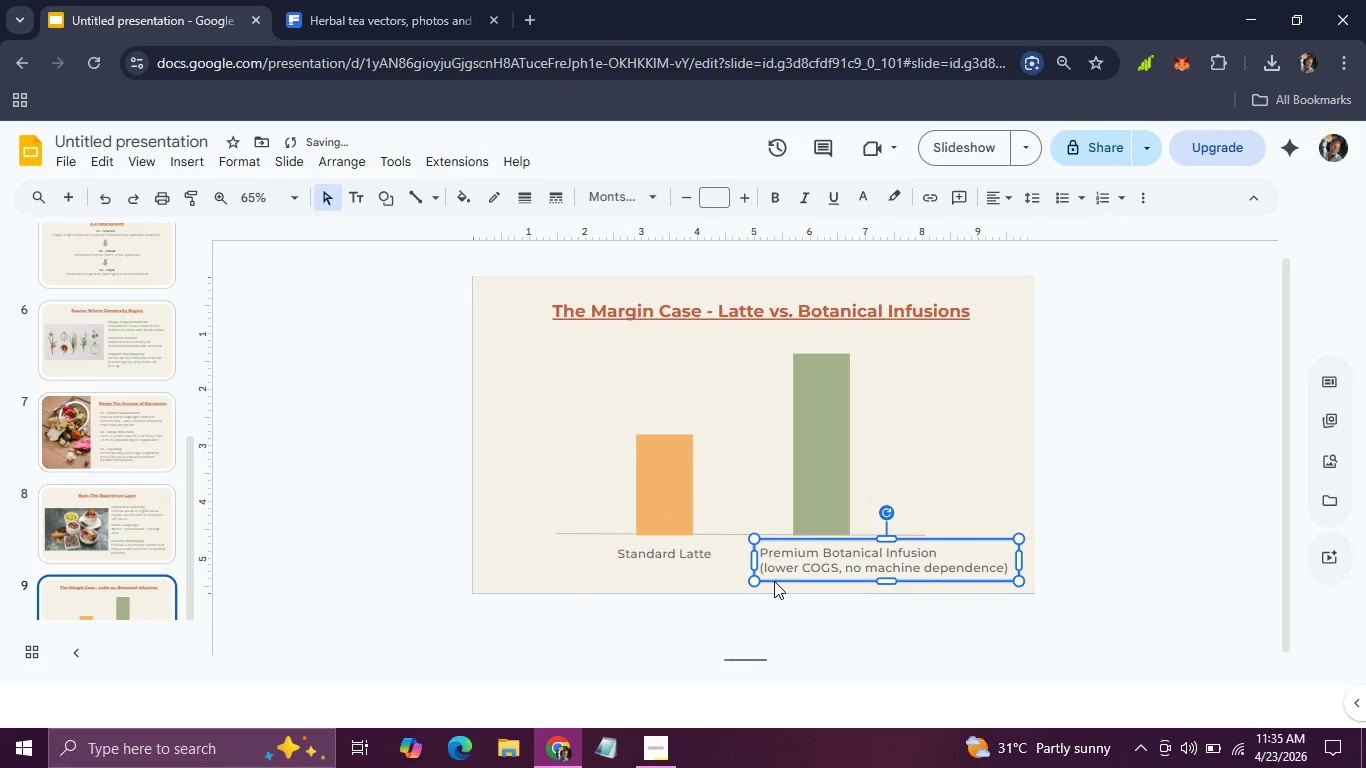 
key(ArrowUp)
 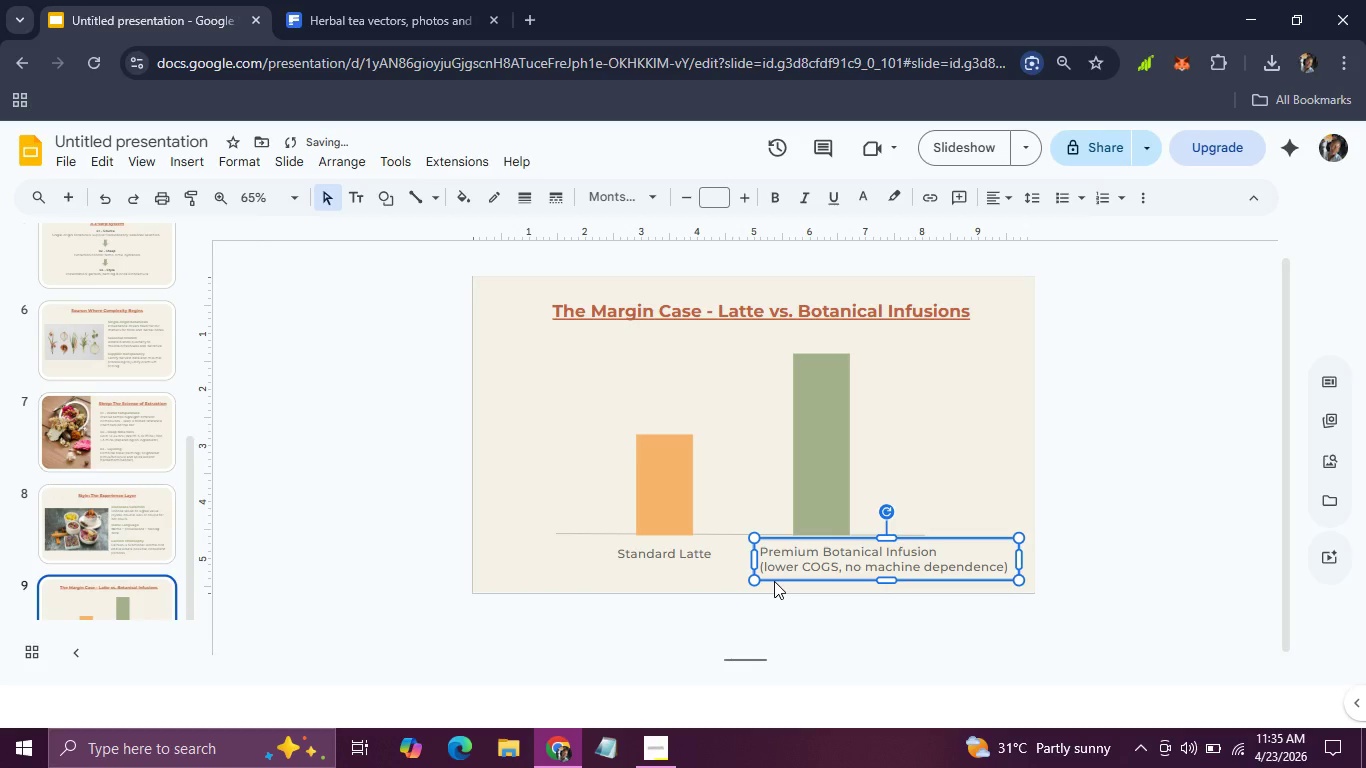 
key(ArrowLeft)
 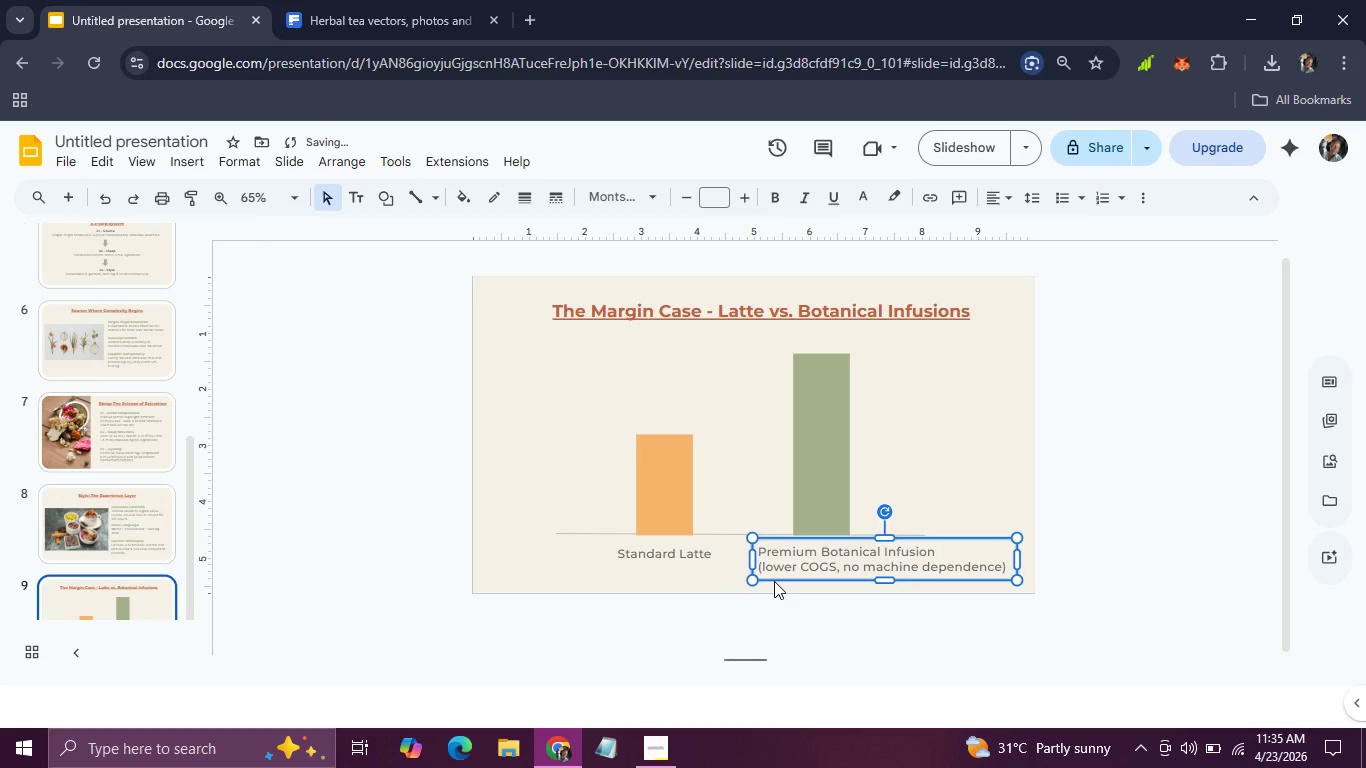 
key(ArrowLeft)
 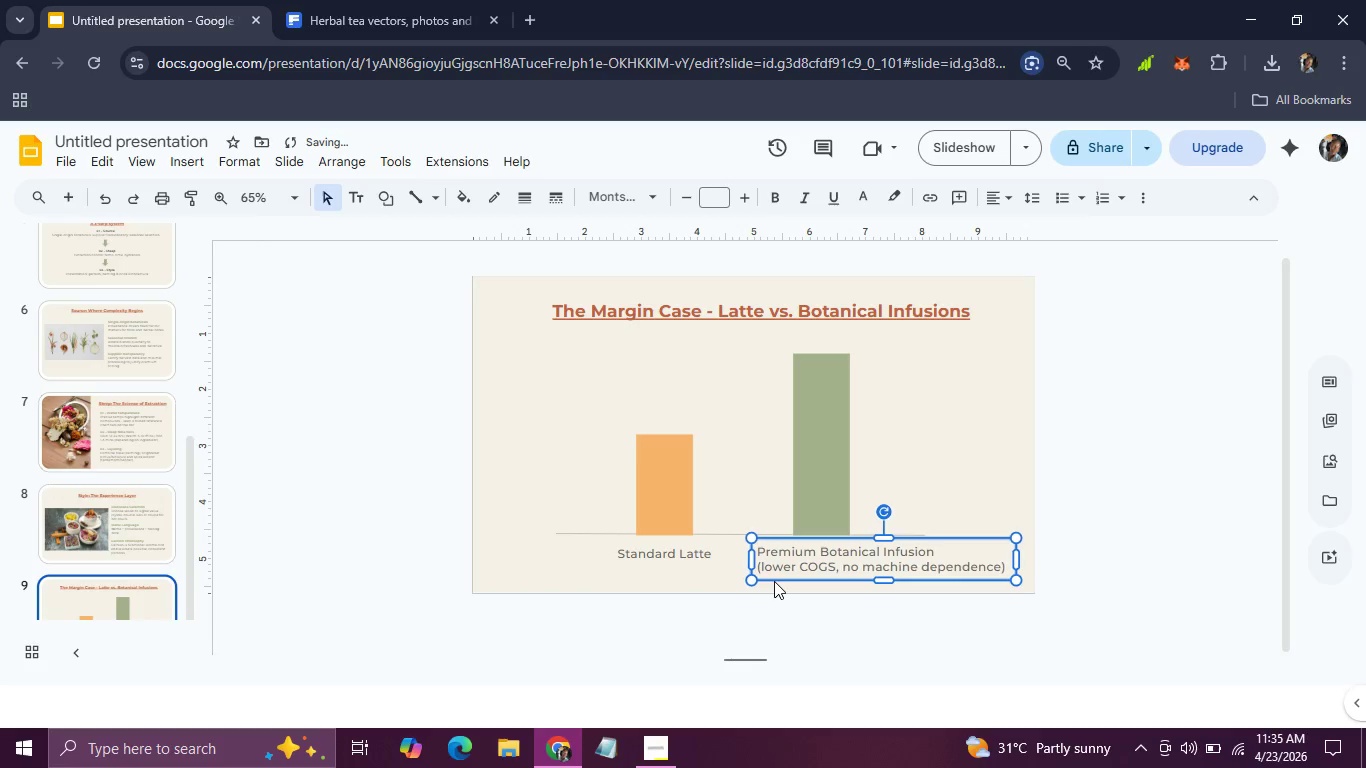 
key(ArrowLeft)
 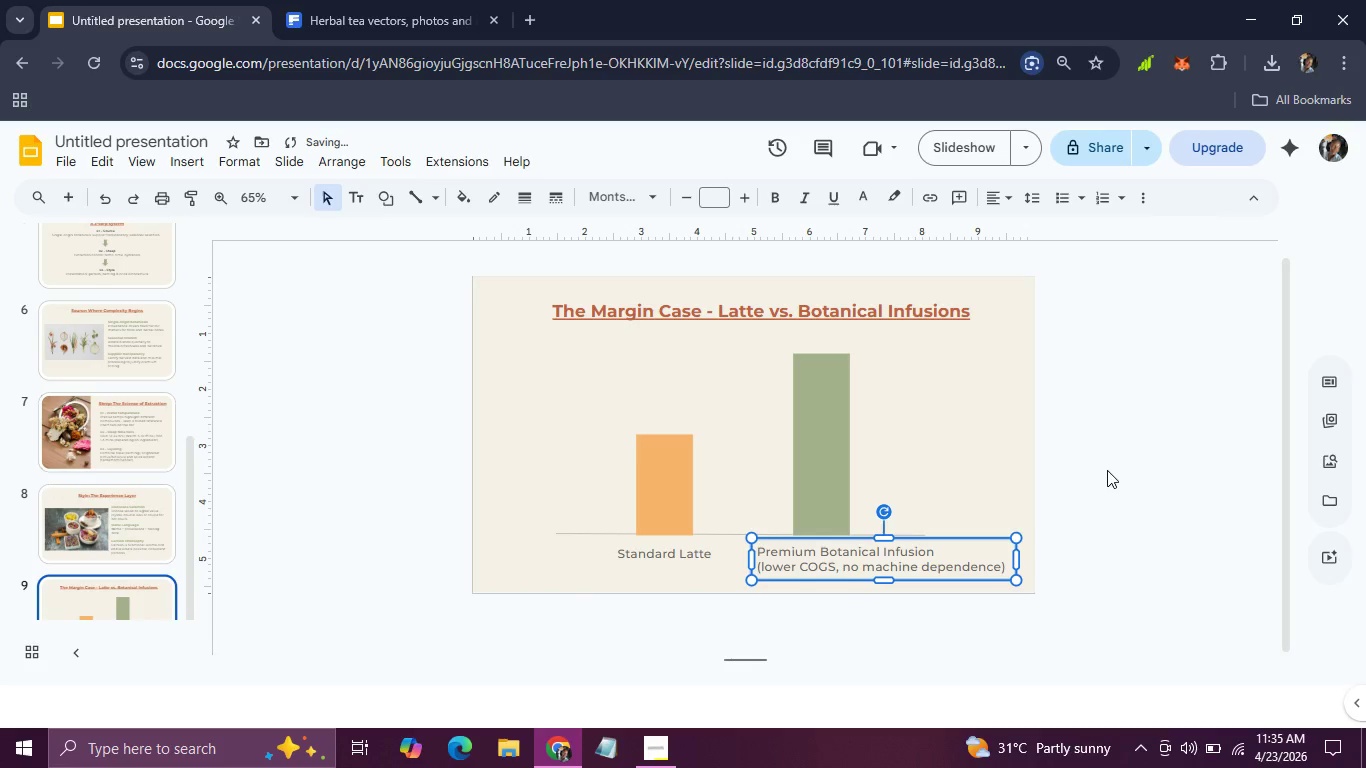 
left_click([1107, 470])
 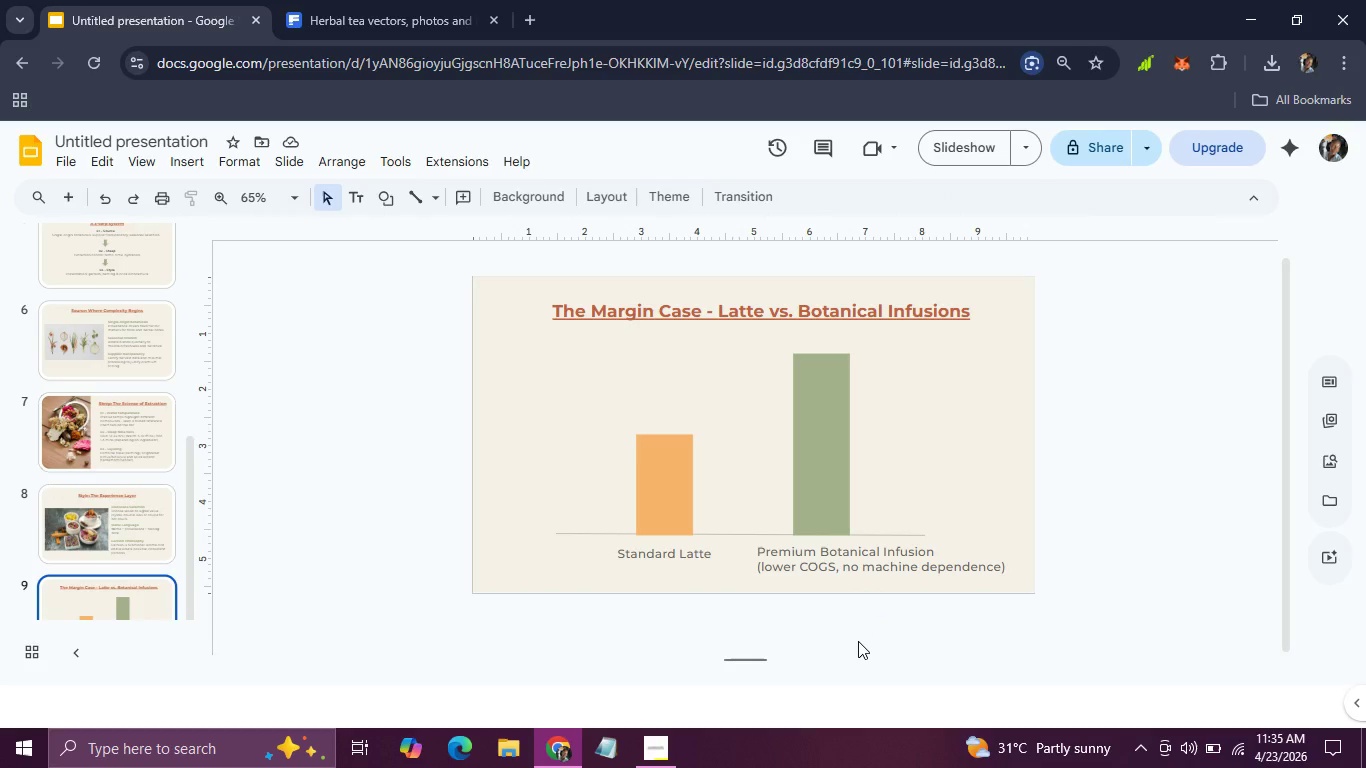 
wait(7.38)
 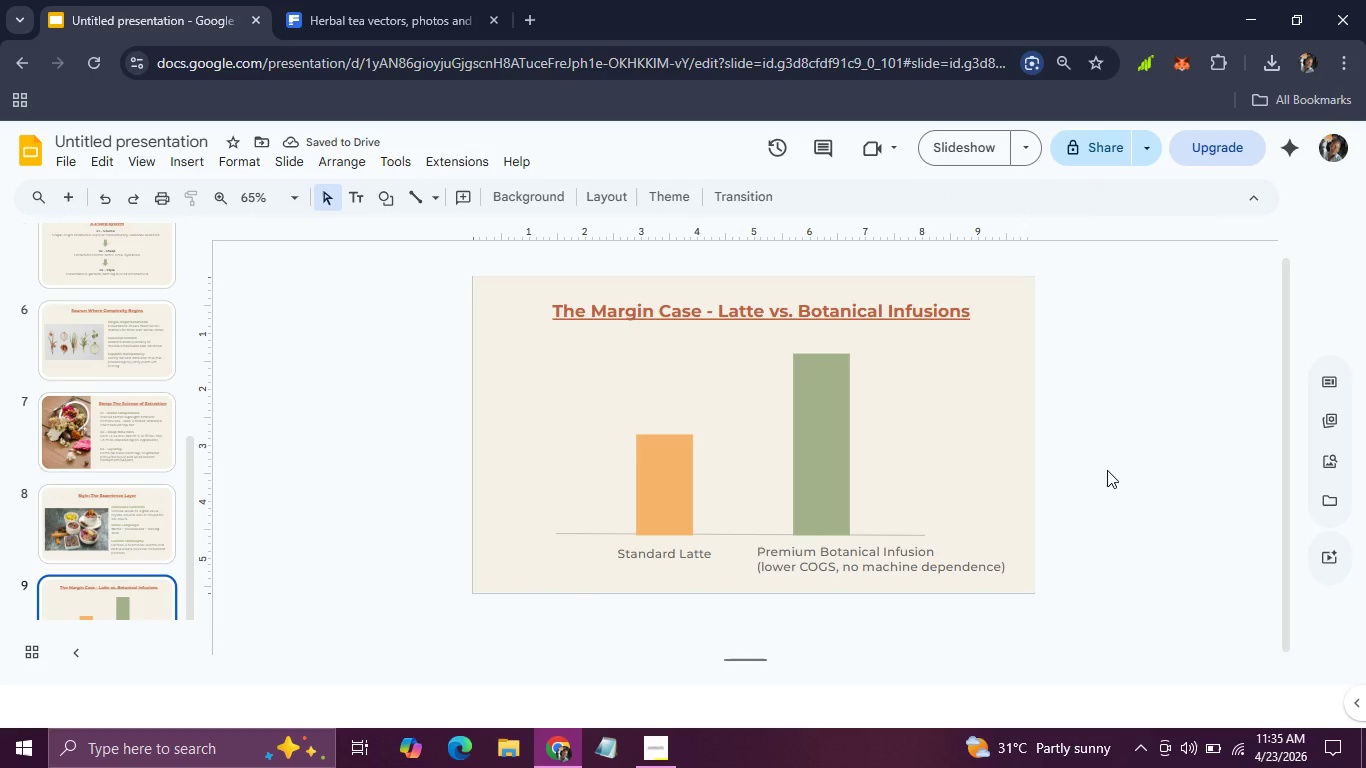 
left_click([683, 562])
 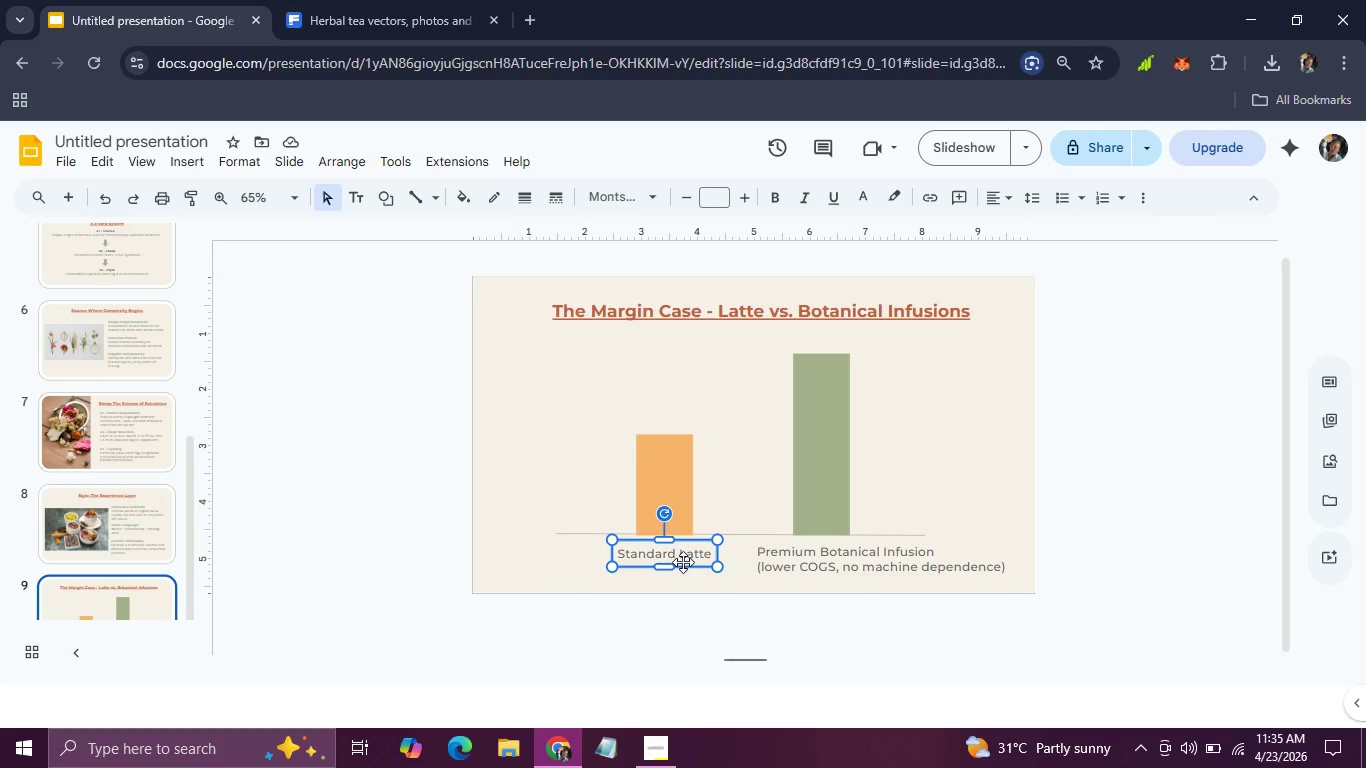 
key(Control+D)
 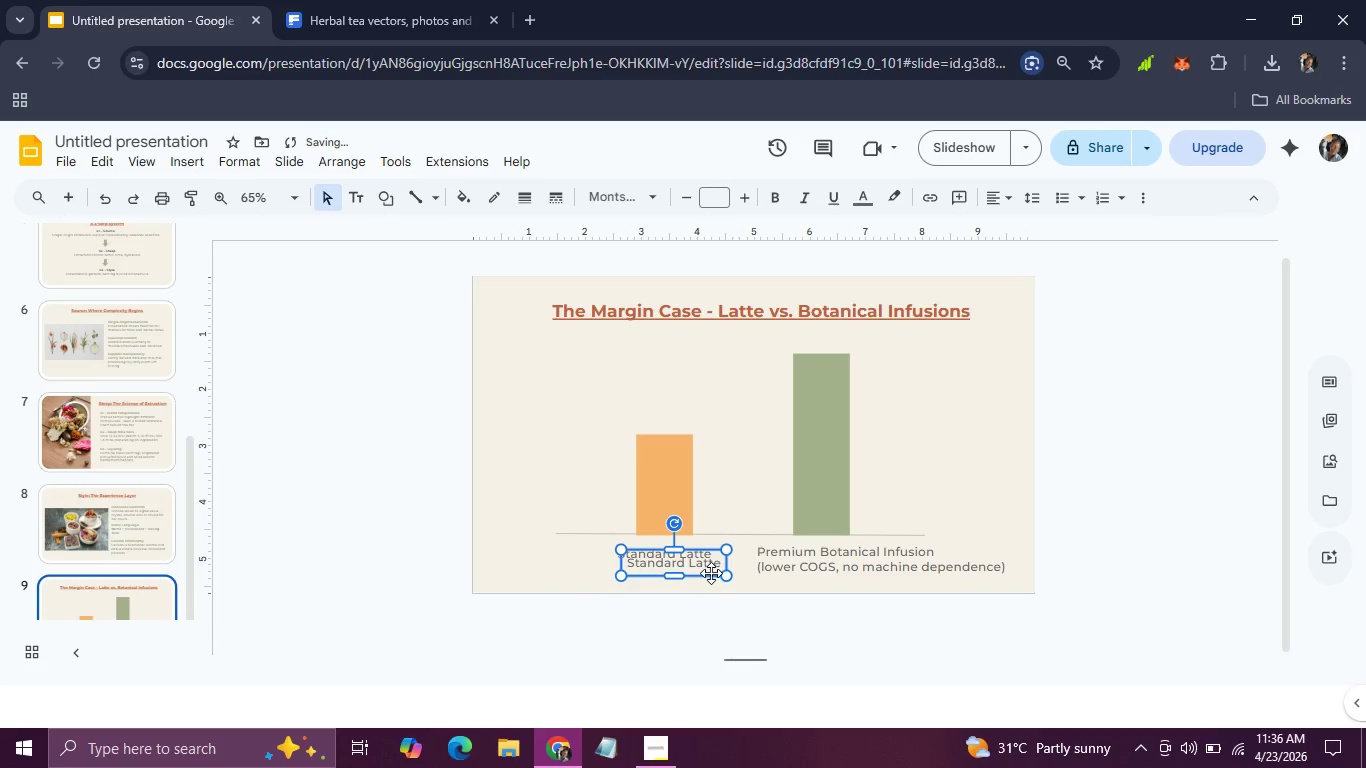 
left_click_drag(start_coordinate=[711, 574], to_coordinate=[955, 367])
 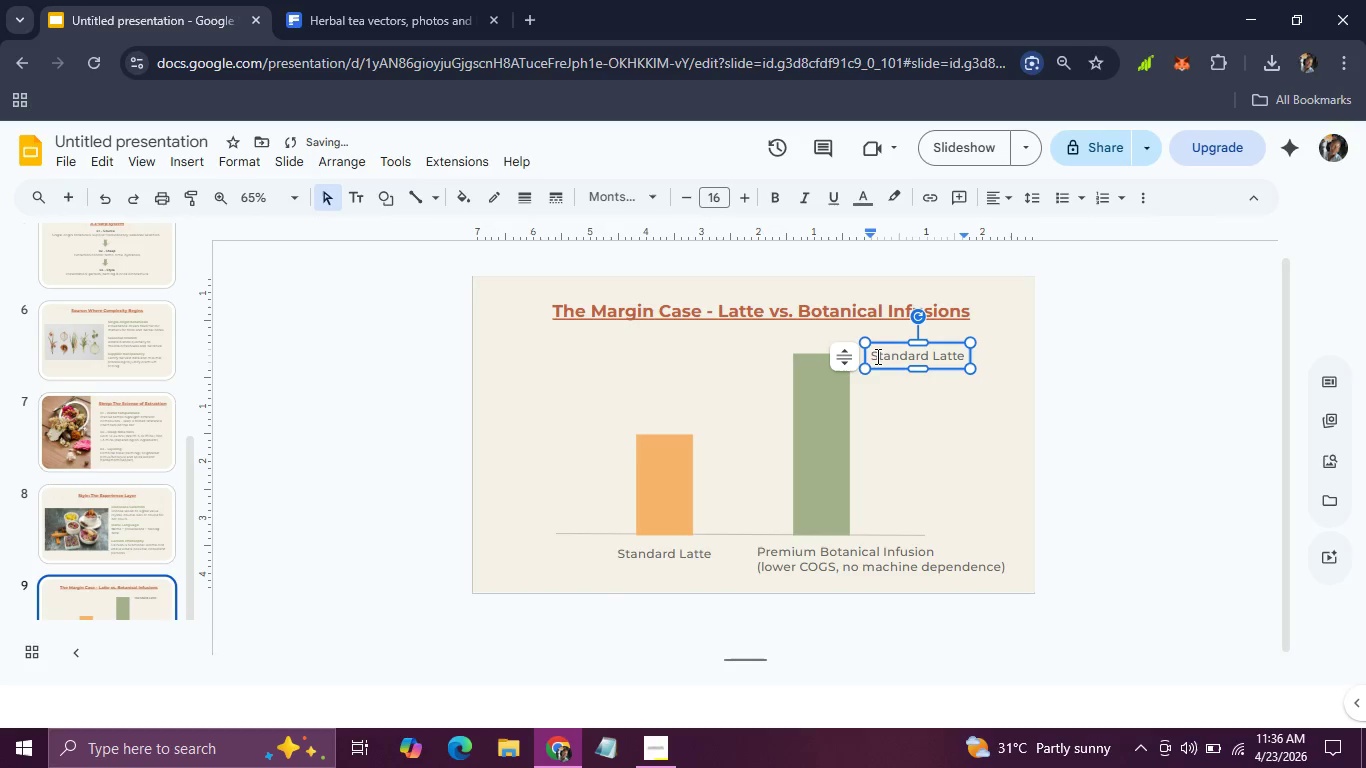 
left_click([872, 356])
 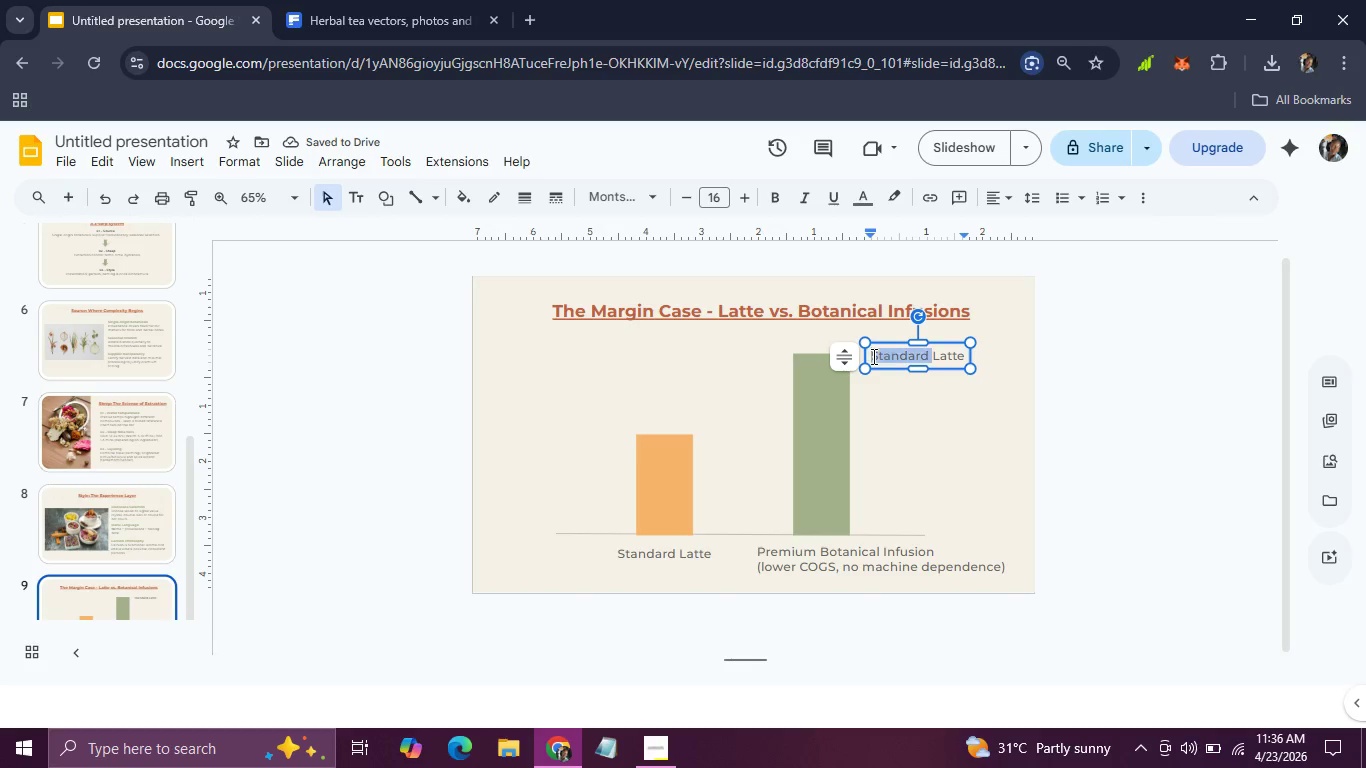 
left_click_drag(start_coordinate=[872, 356], to_coordinate=[966, 353])
 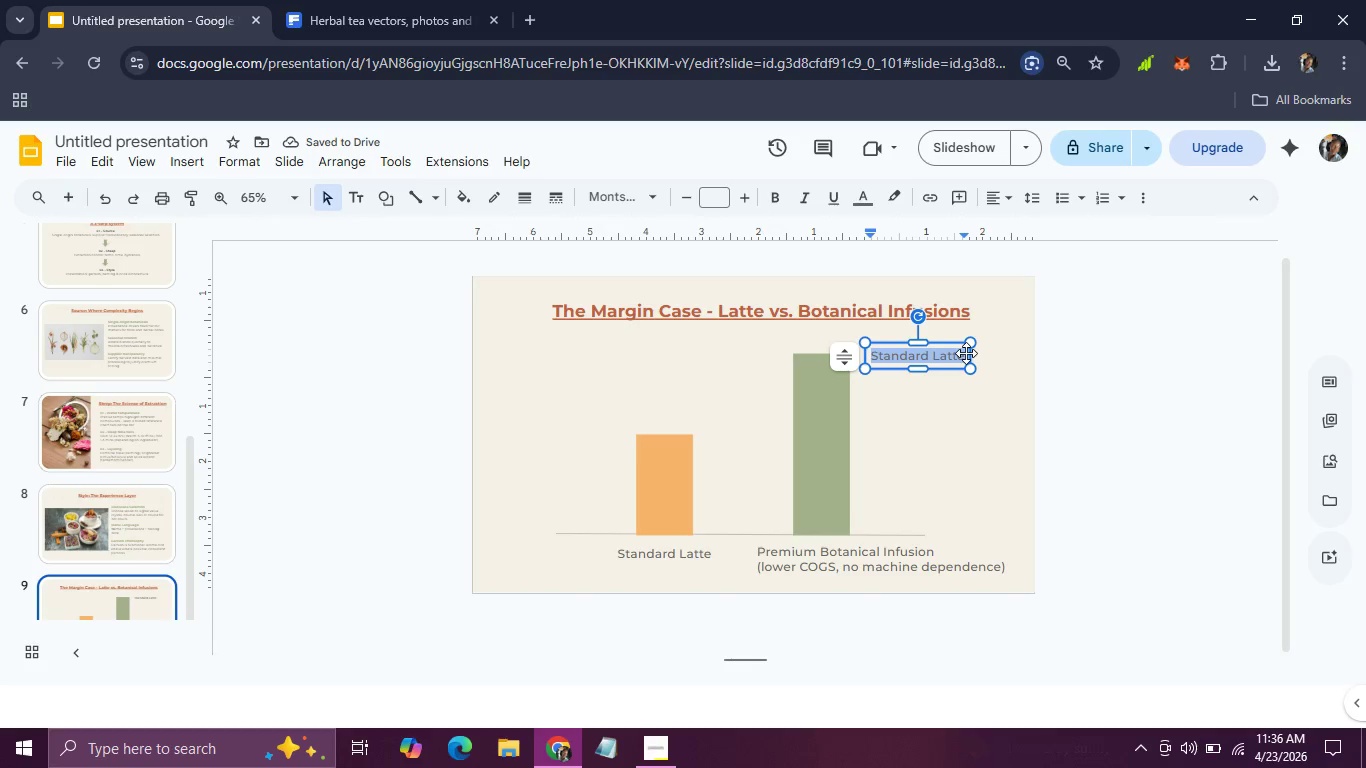 
type(35%)
key(Backspace)
key(Backspace)
type(8-45% net margin)
 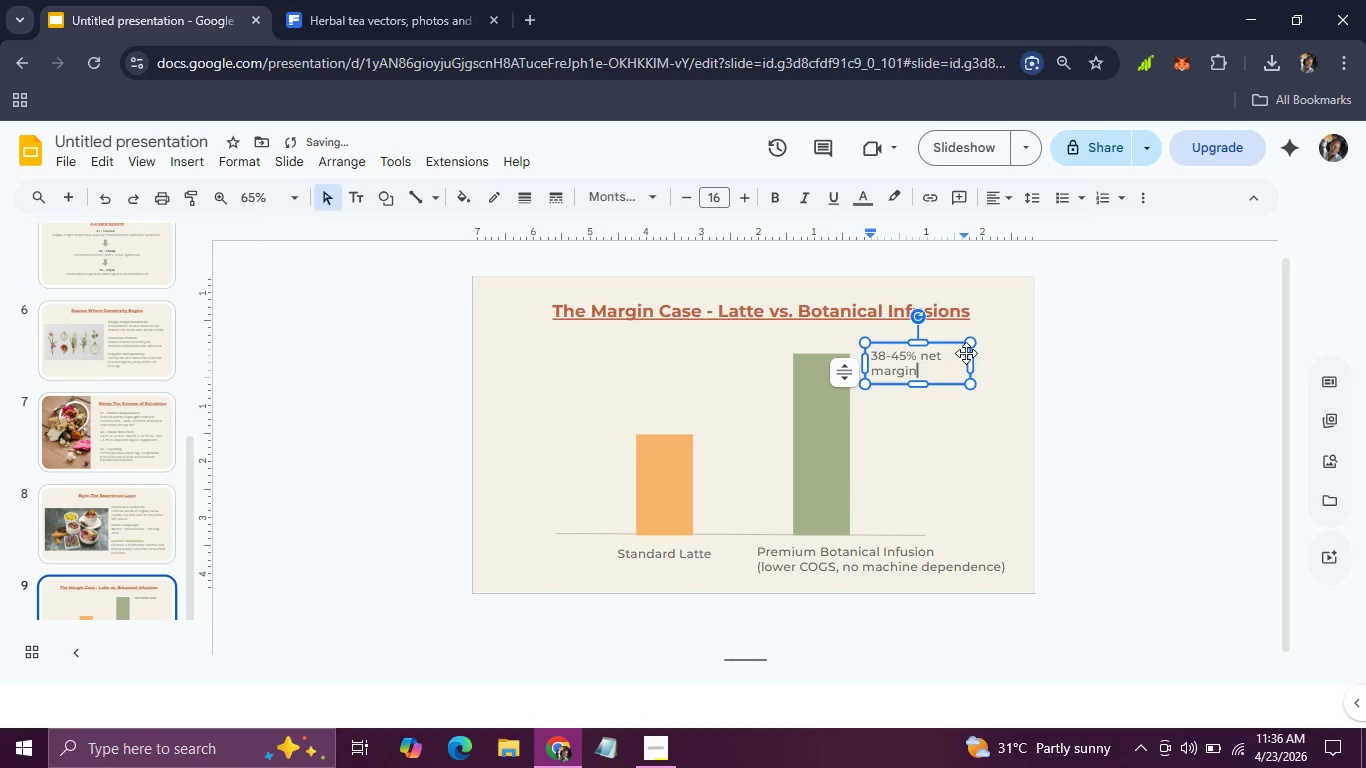 
hold_key(key=ShiftLeft, duration=0.64)
 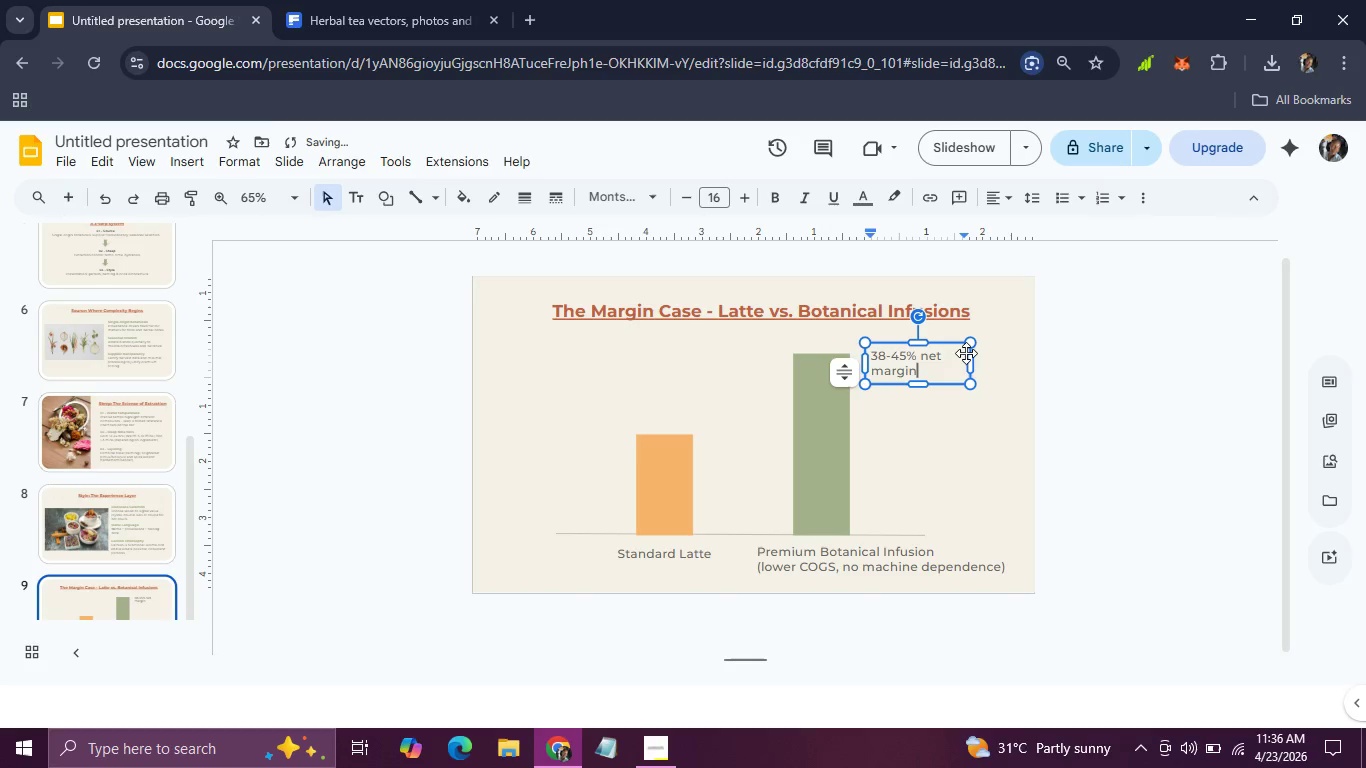 
key(Shift+Enter)
 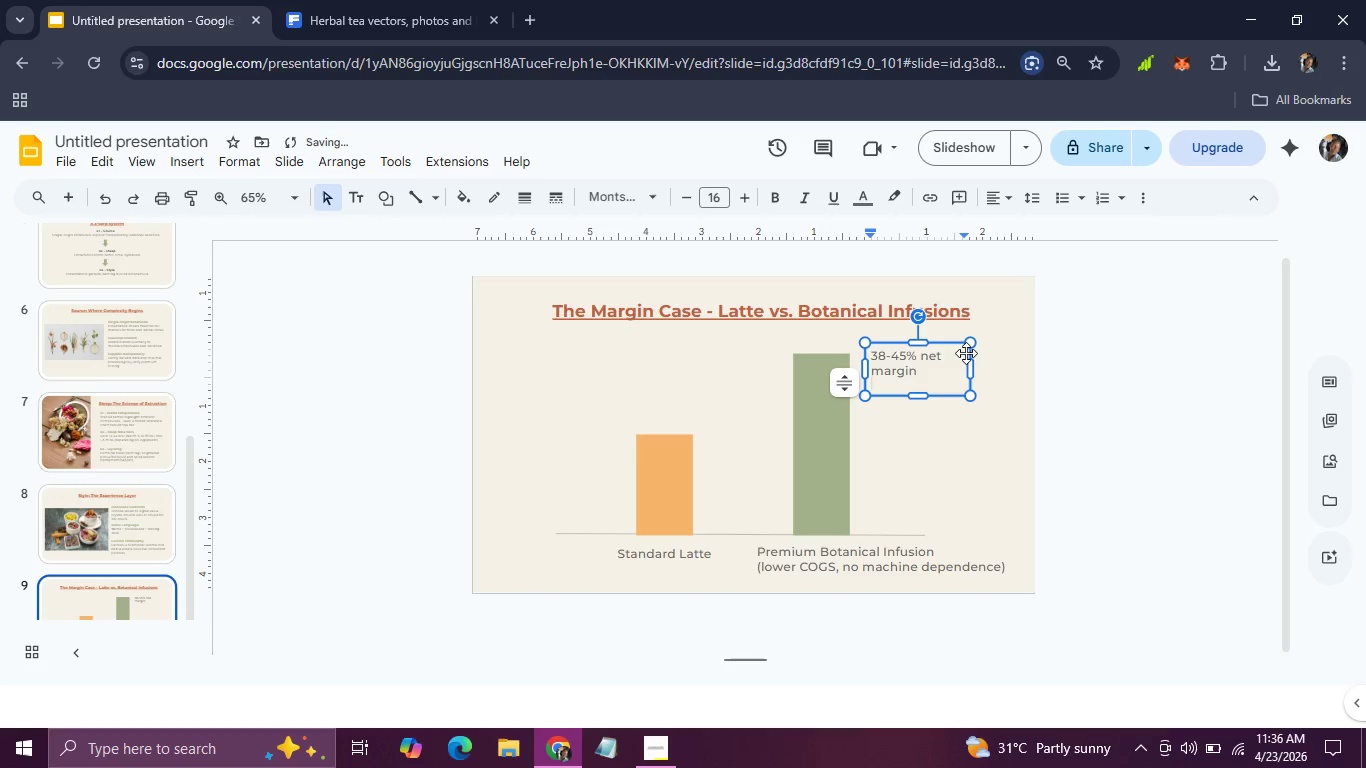 
type((lower COGS, no ma c)
key(Backspace)
key(Backspace)
type(chine dependency))
 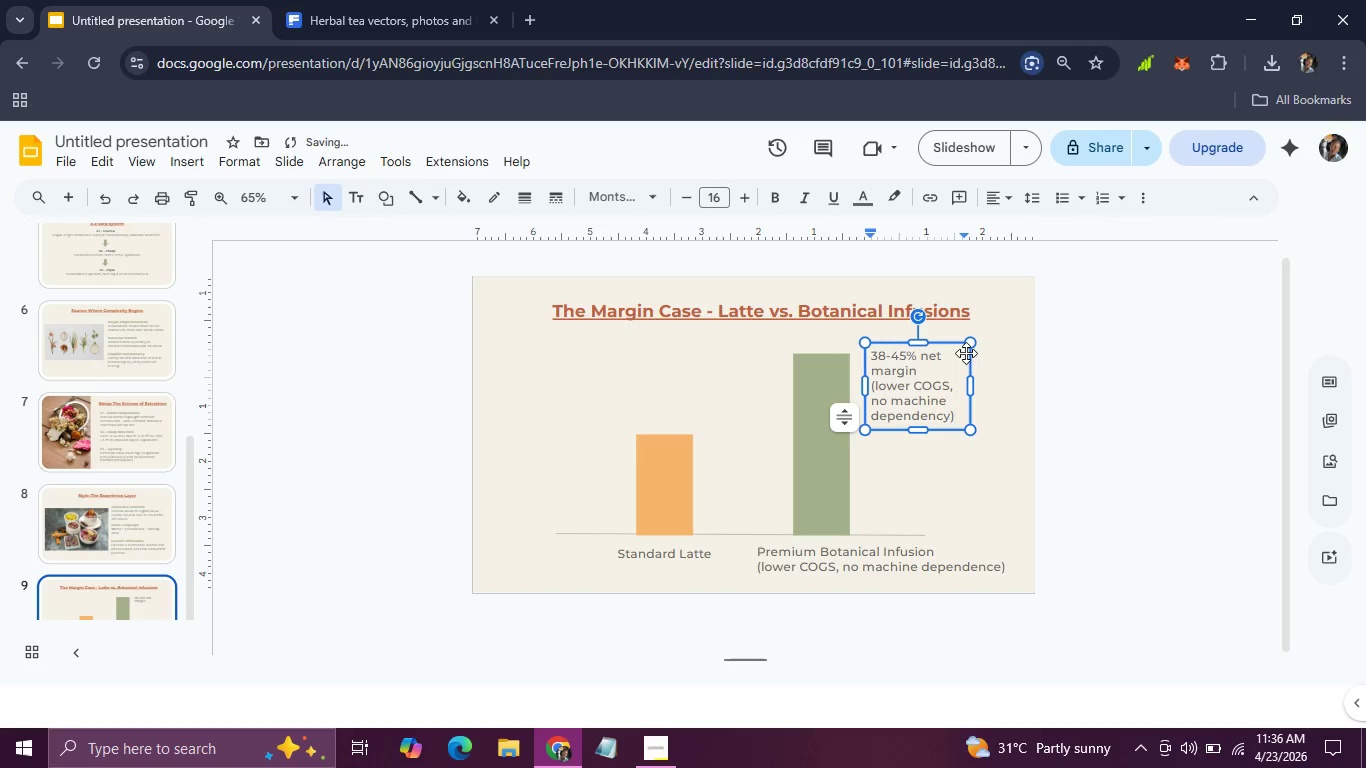 
left_click_drag(start_coordinate=[959, 412], to_coordinate=[867, 355])
 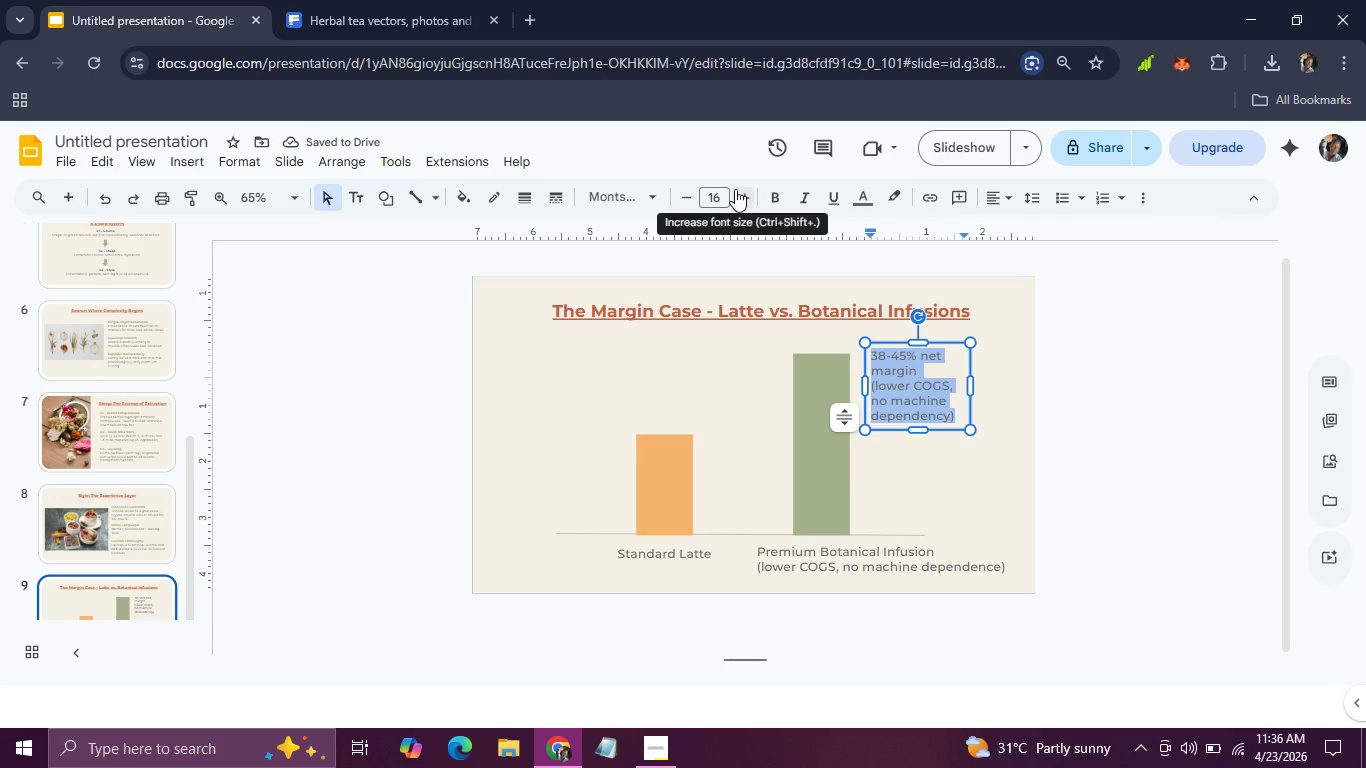 
double_click([735, 189])
 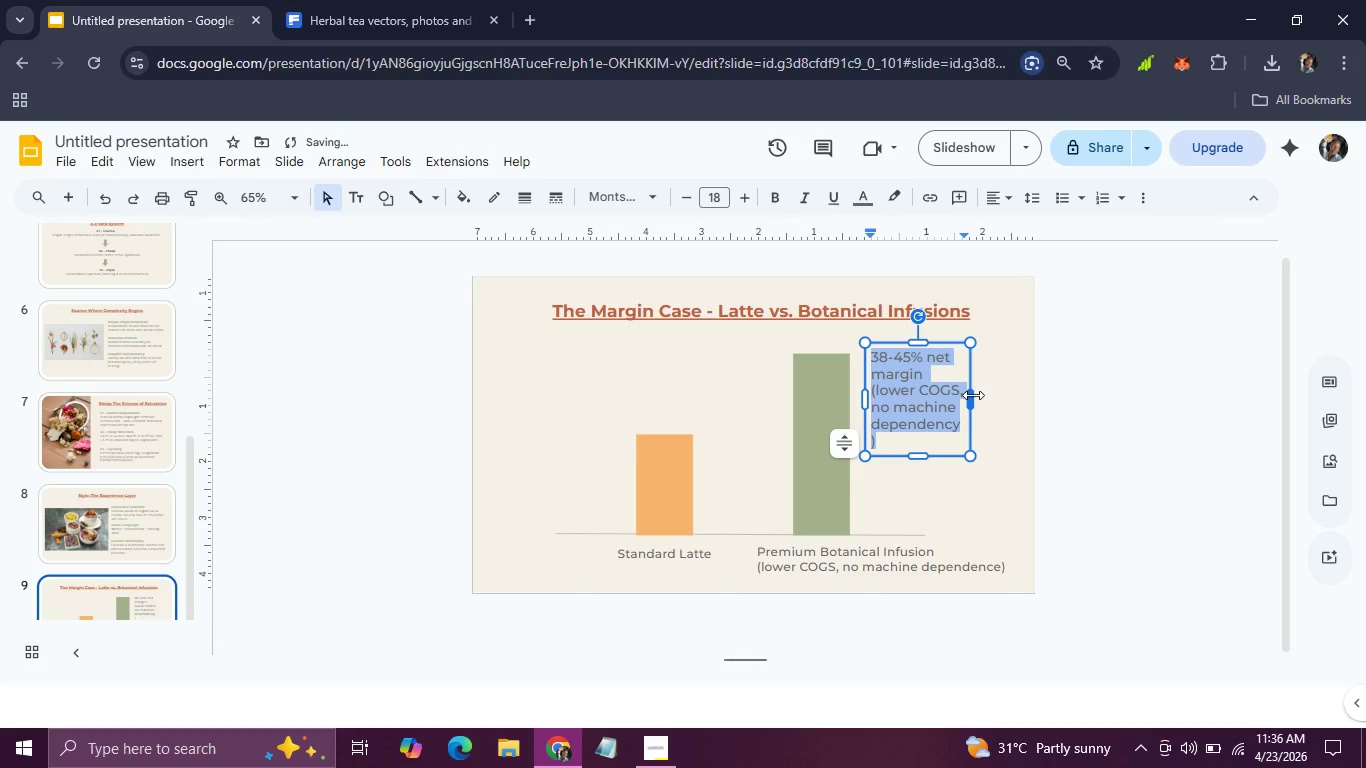 
left_click_drag(start_coordinate=[973, 396], to_coordinate=[1022, 386])
 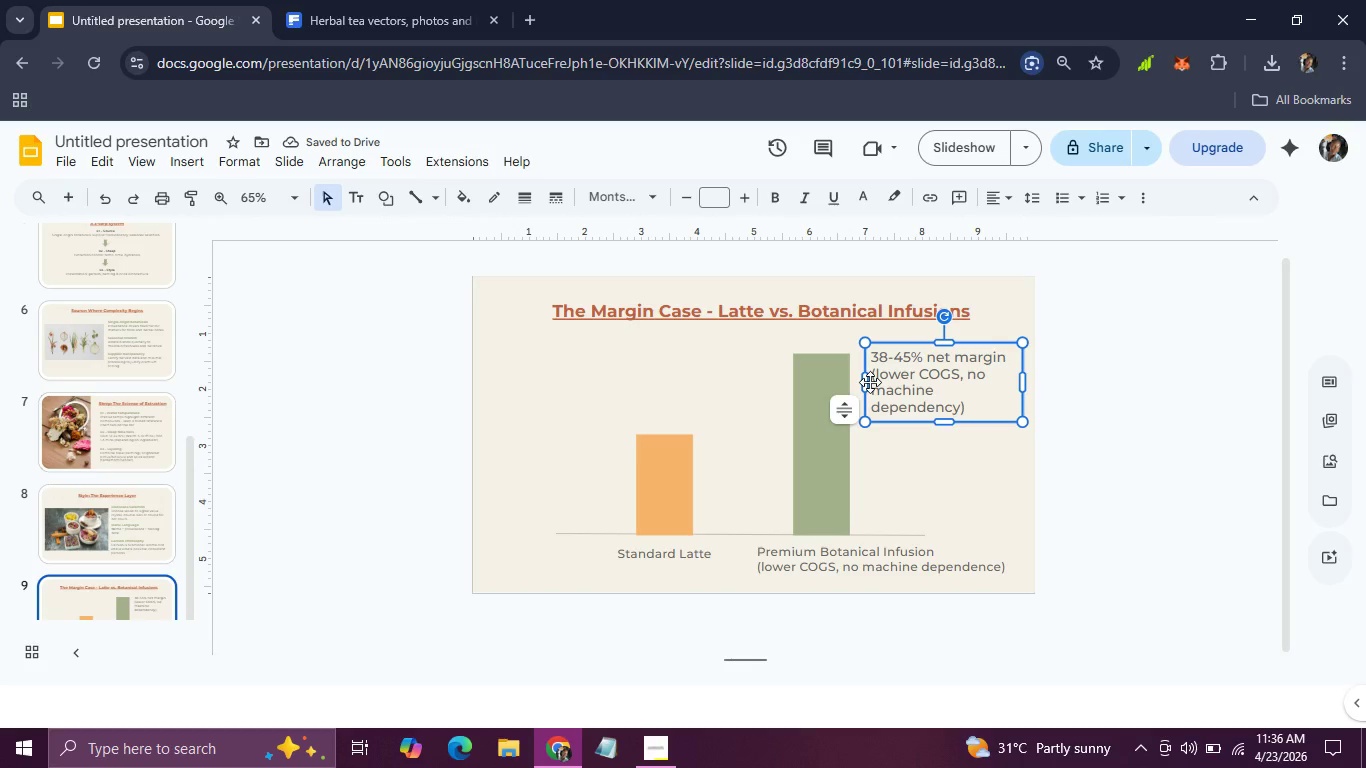 
left_click([934, 482])
 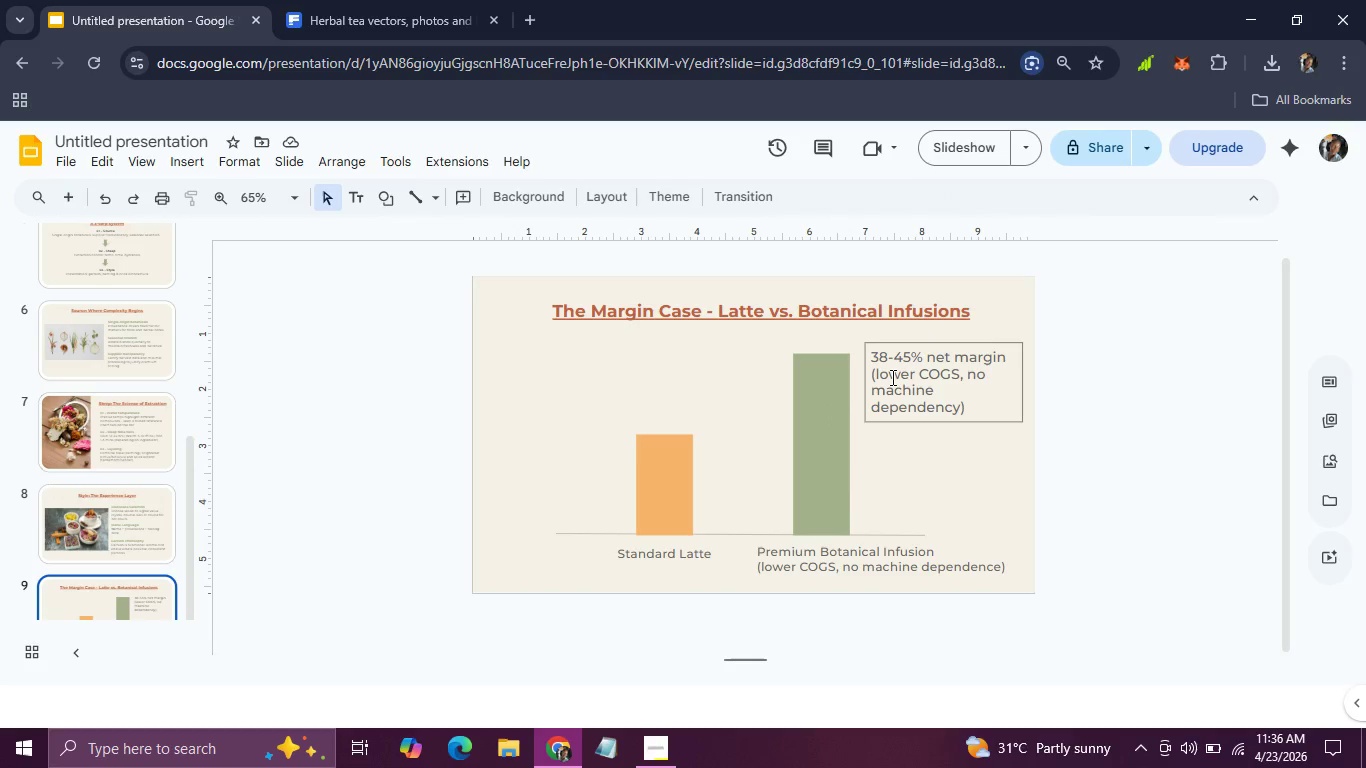 
left_click([891, 377])
 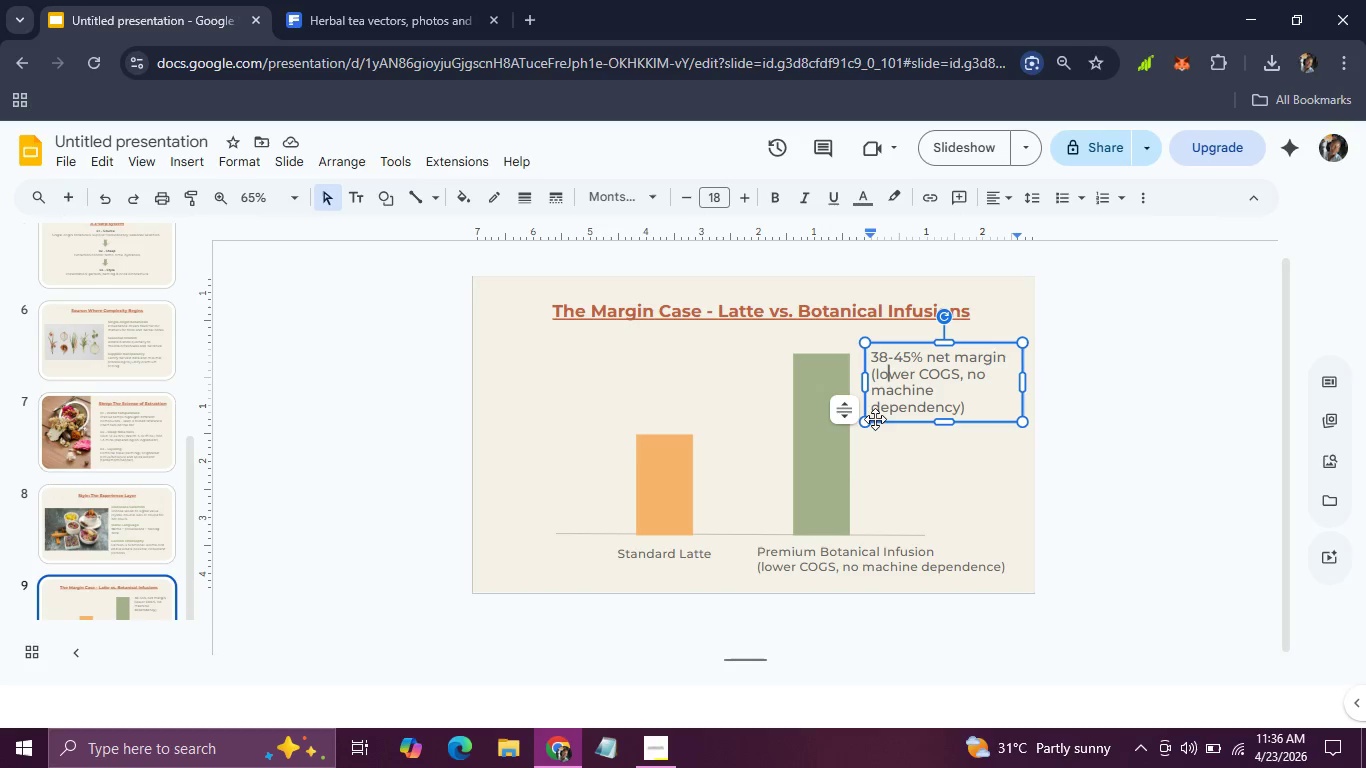 
left_click_drag(start_coordinate=[875, 421], to_coordinate=[869, 417])
 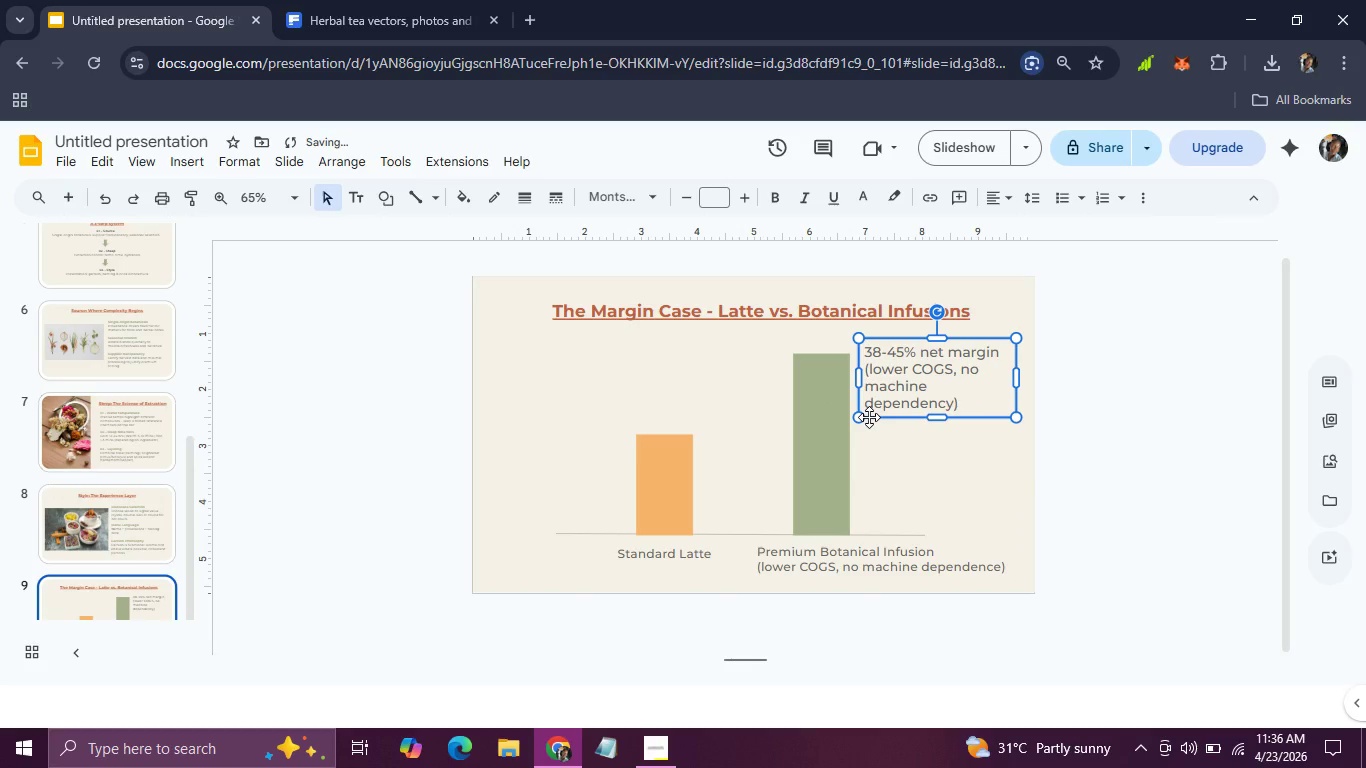 
key(ArrowLeft)
 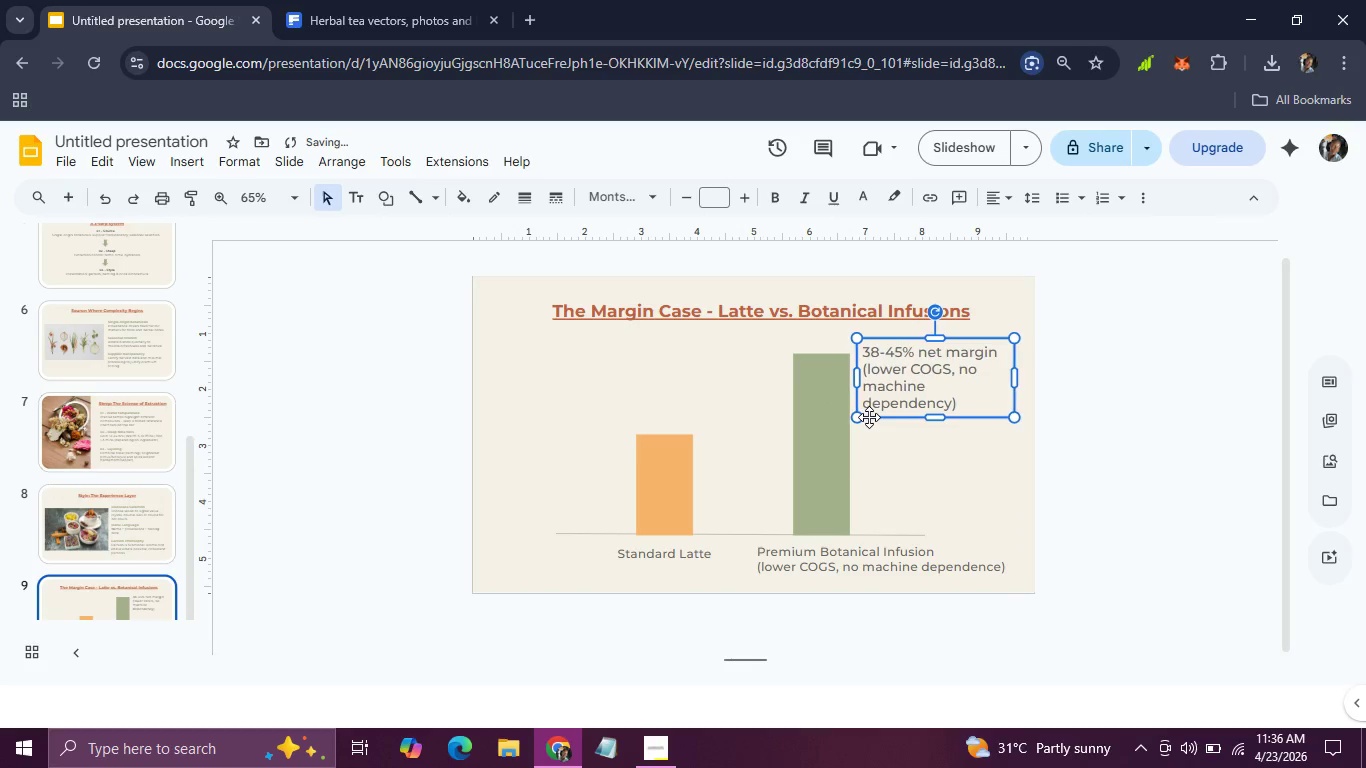 
key(ArrowLeft)
 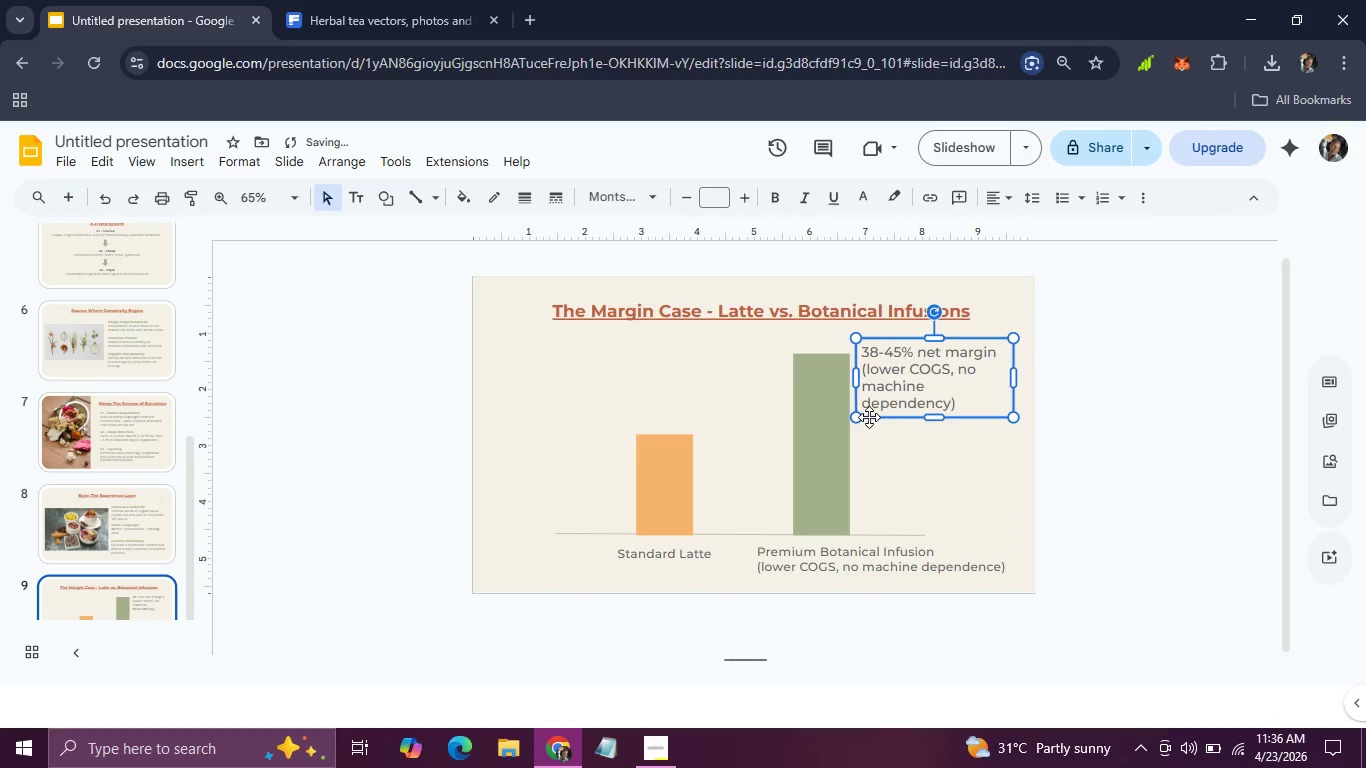 
key(ArrowLeft)
 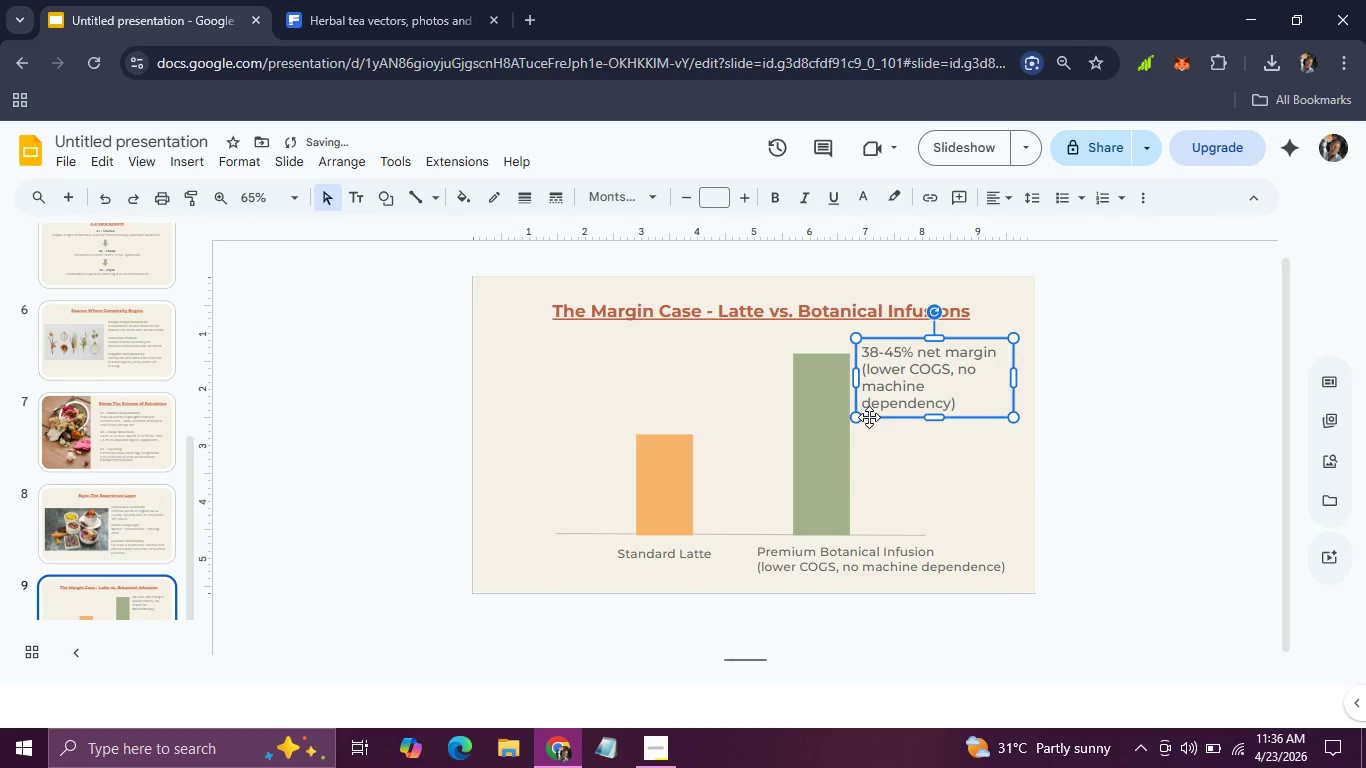 
key(ArrowLeft)
 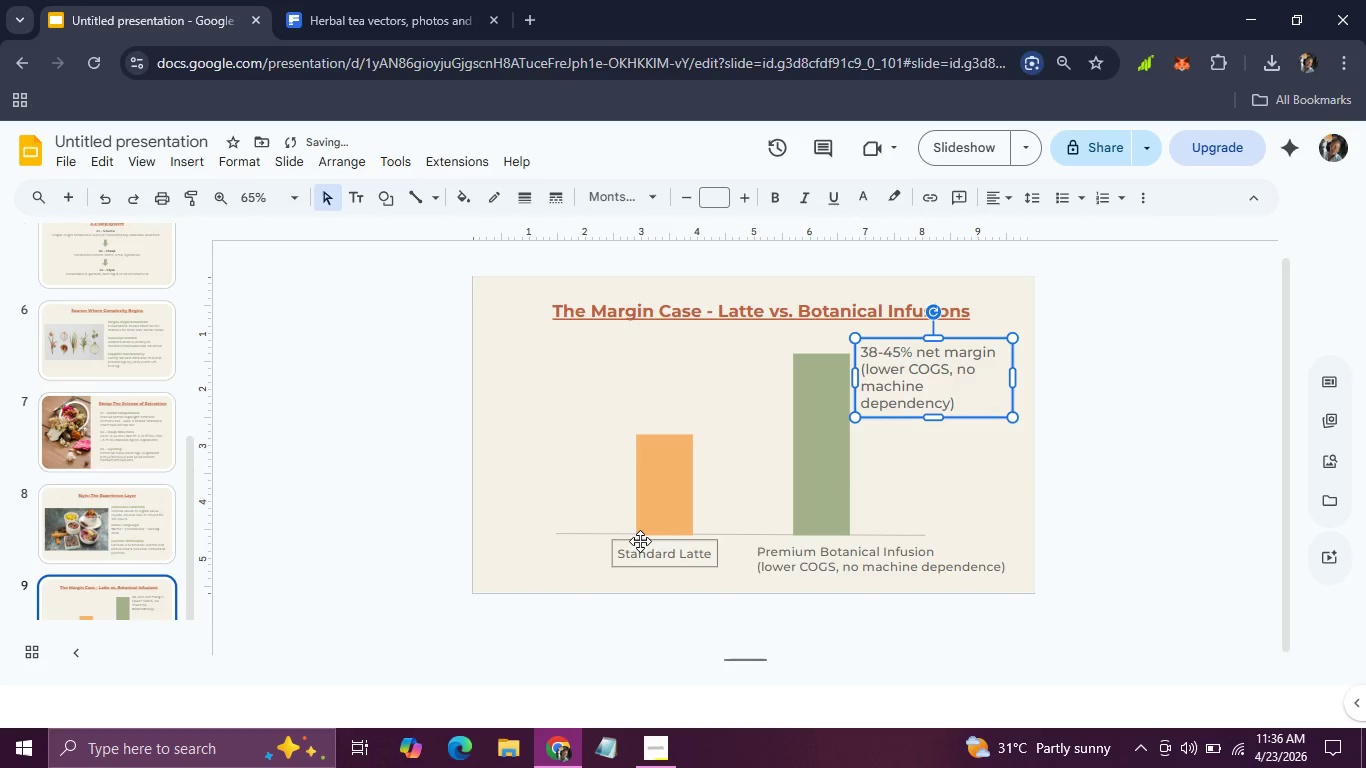 
left_click([640, 541])
 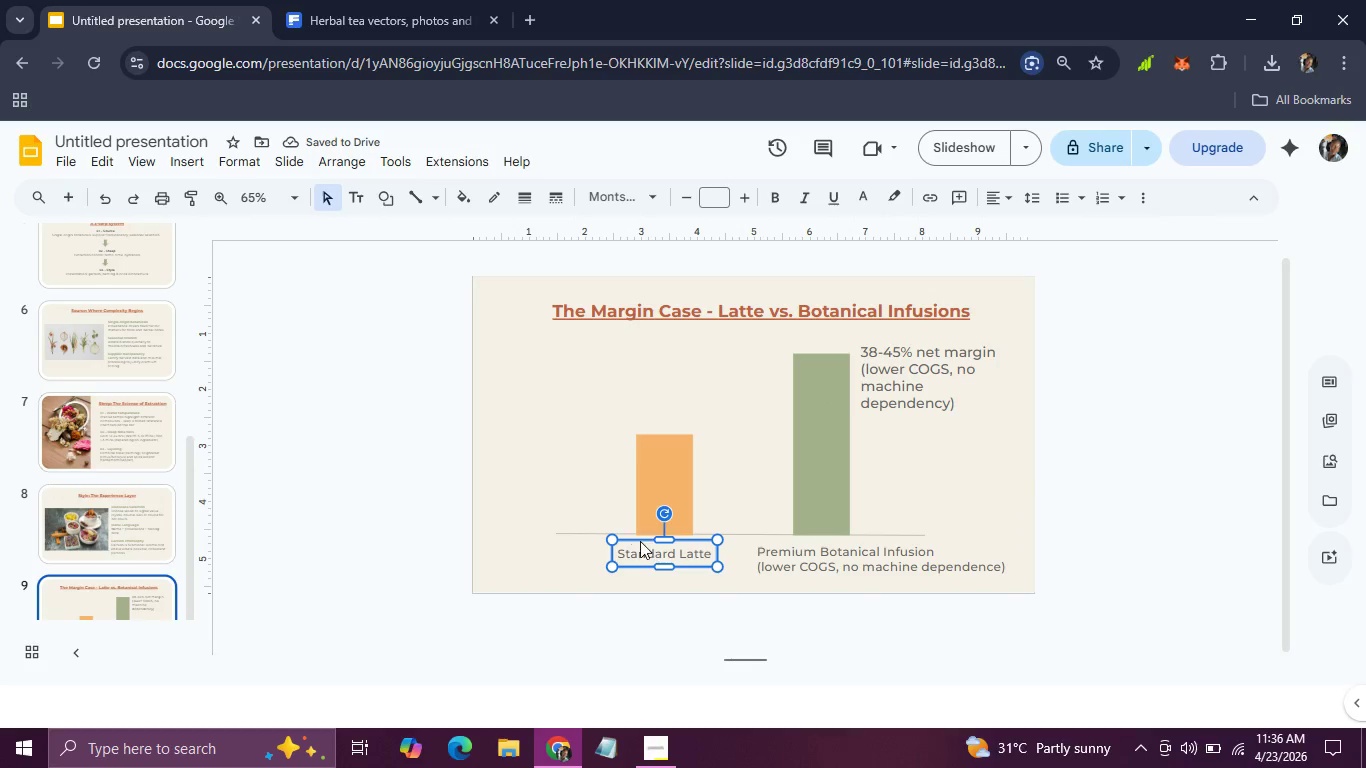 
key(Control+D)
 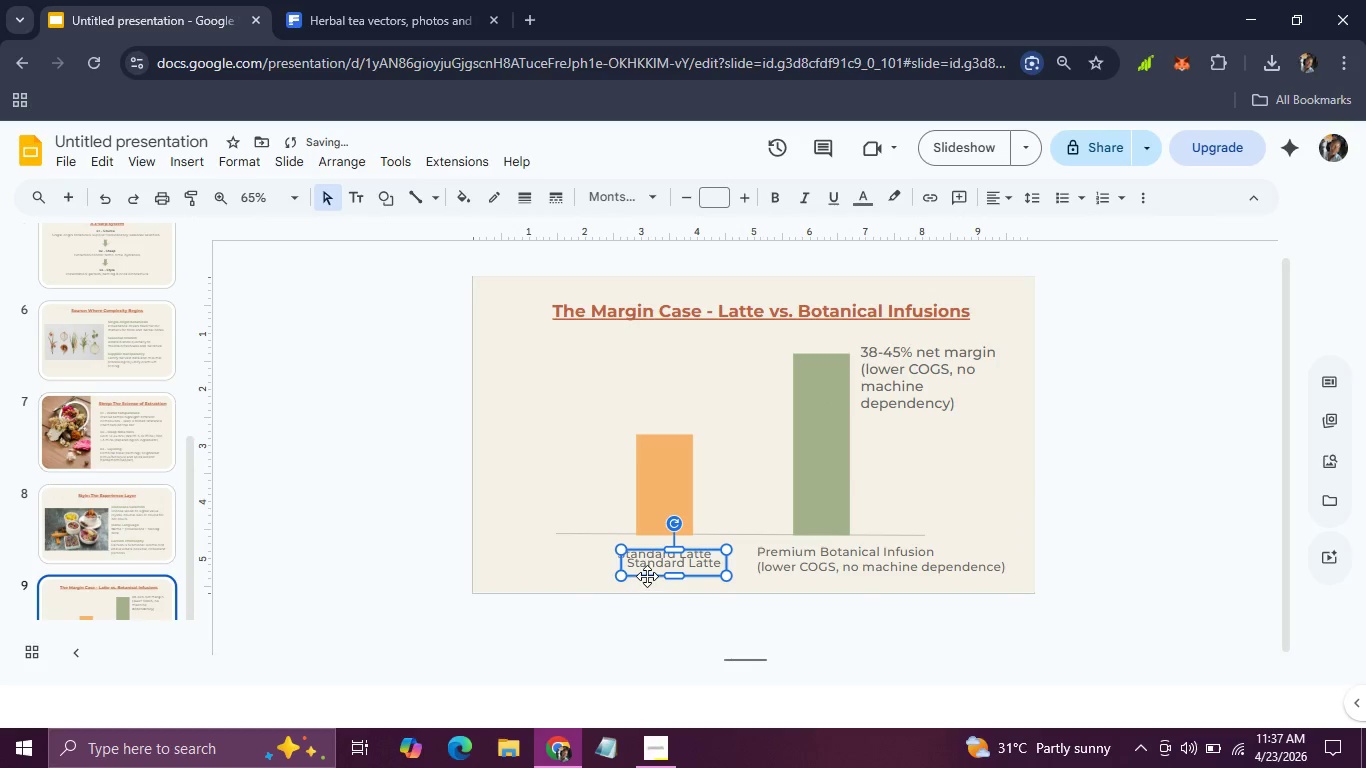 
left_click_drag(start_coordinate=[647, 576], to_coordinate=[891, 486])
 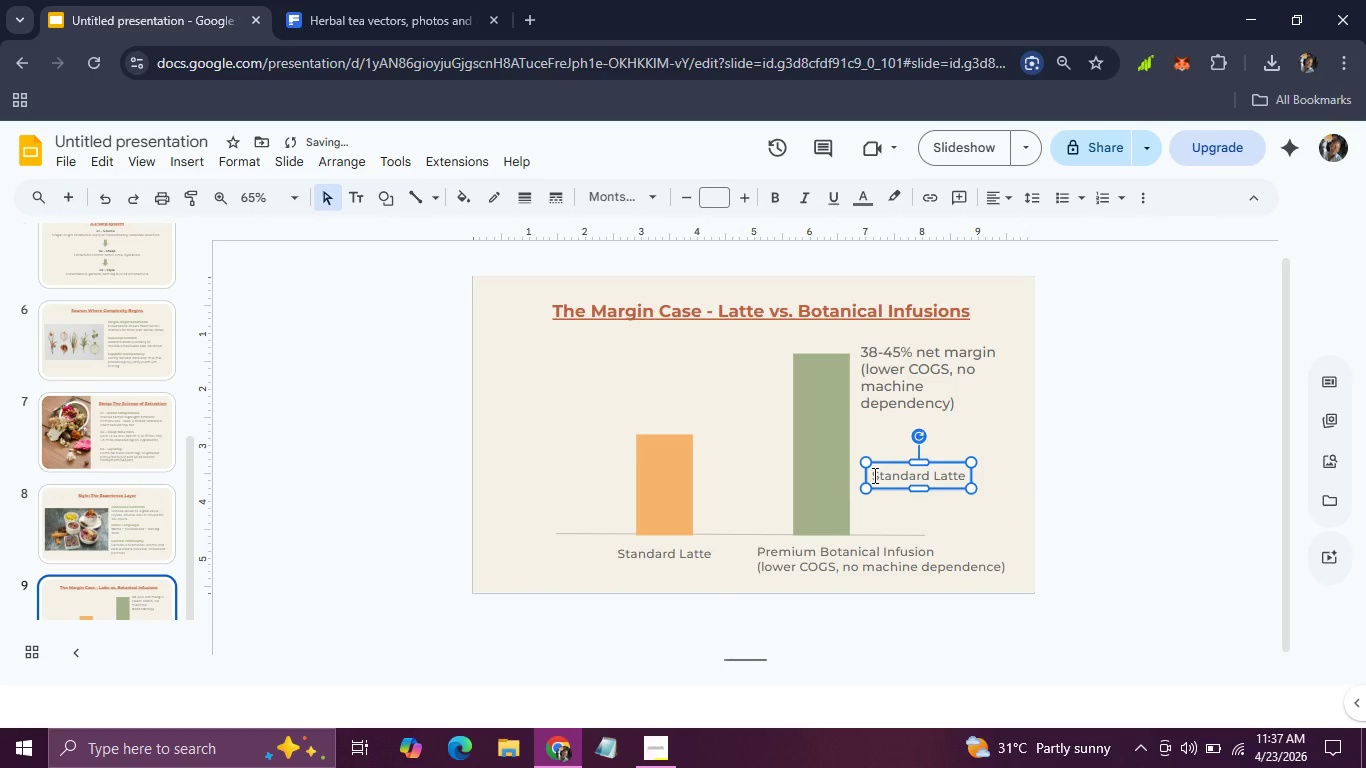 
left_click_drag(start_coordinate=[873, 475], to_coordinate=[985, 472])
 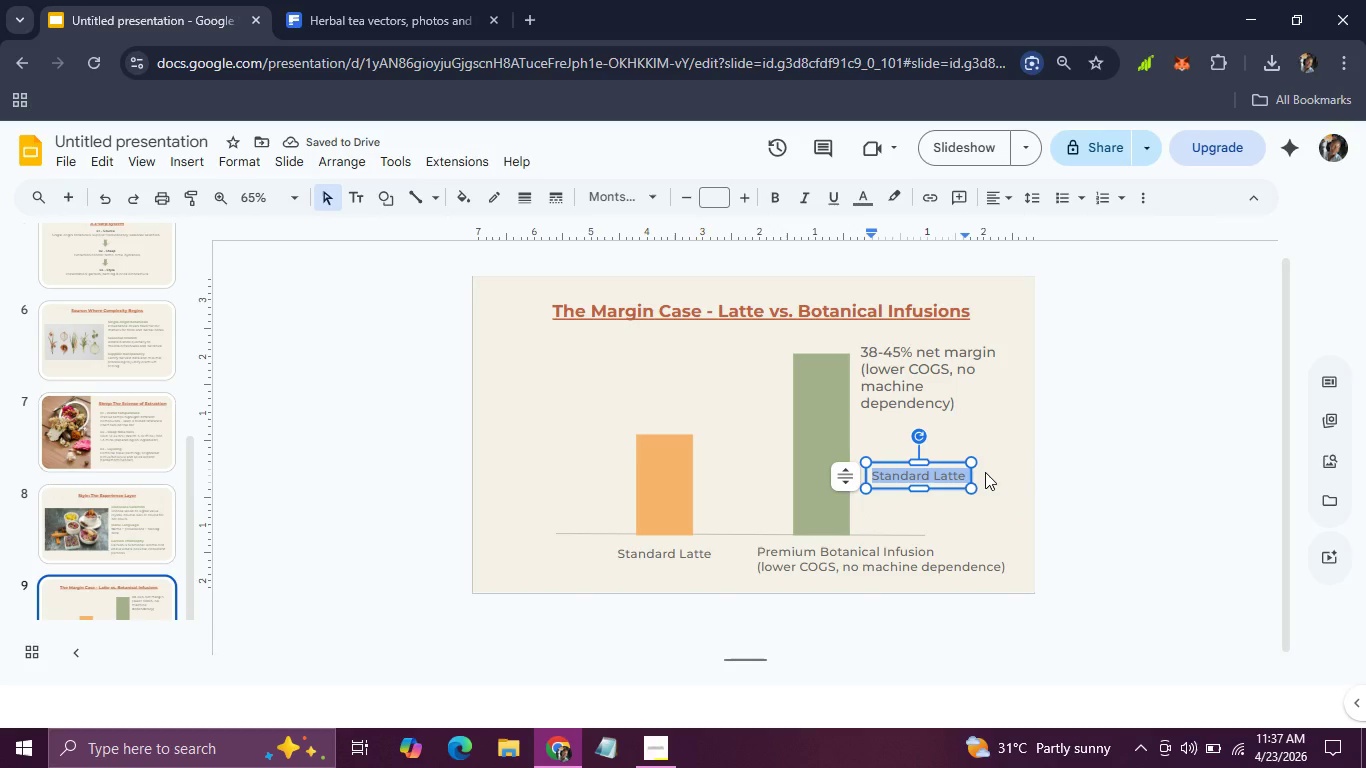 
type(No espresso machine required. No milk waste.)
 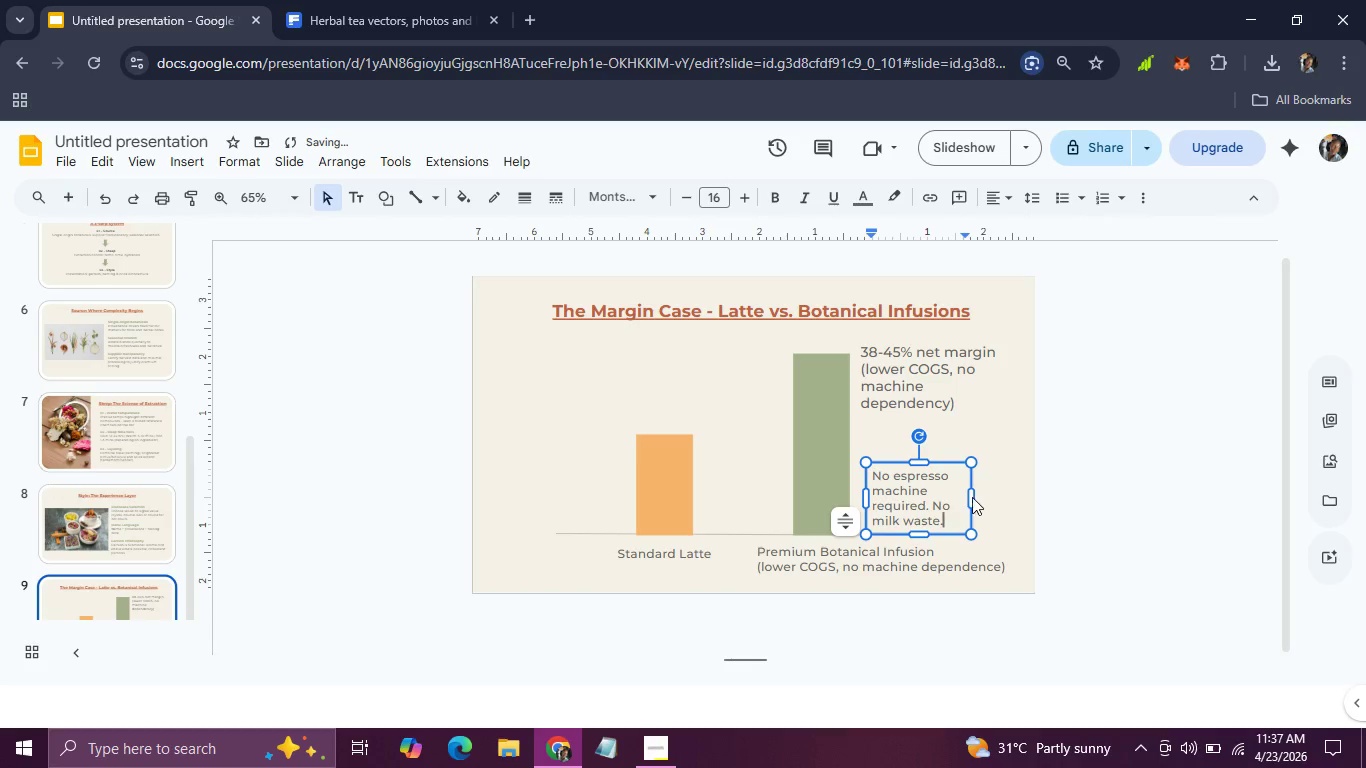 
left_click_drag(start_coordinate=[971, 497], to_coordinate=[1025, 483])
 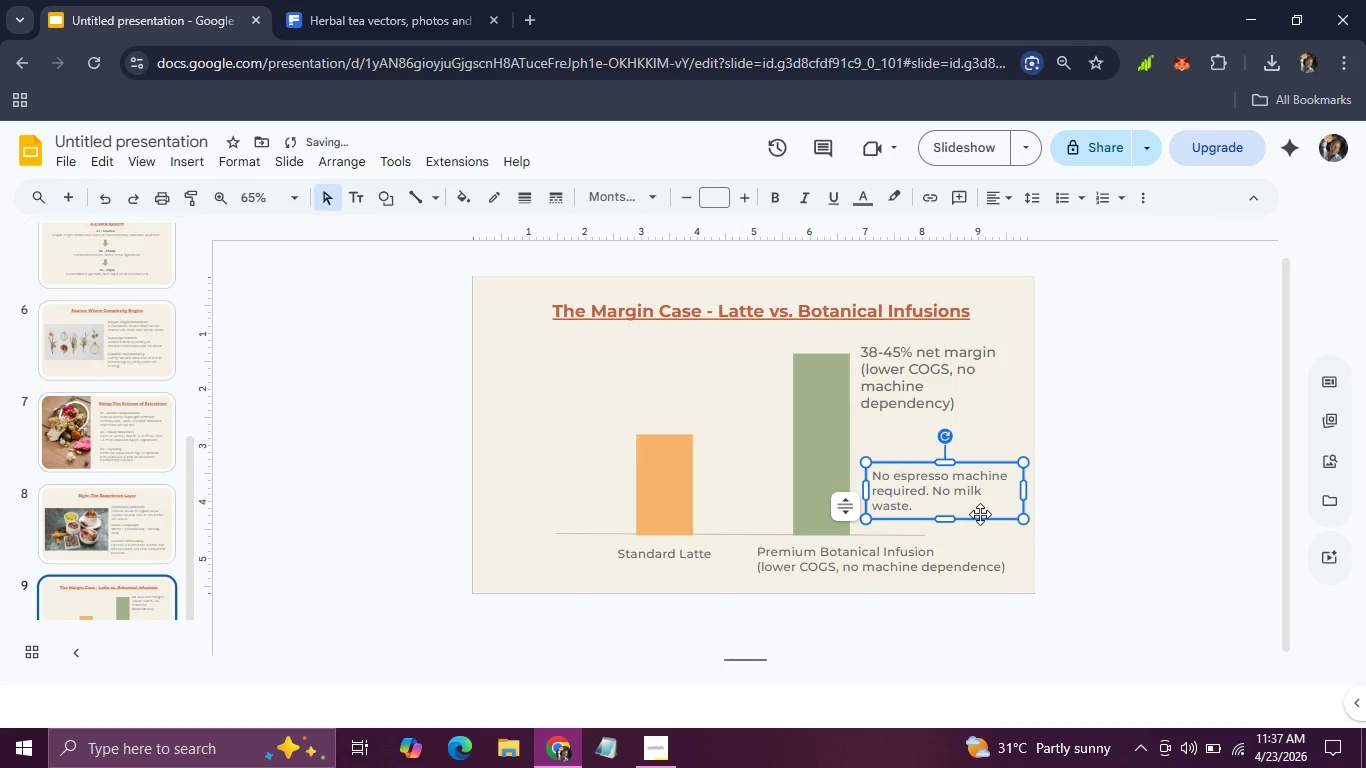 
left_click_drag(start_coordinate=[980, 514], to_coordinate=[975, 514])
 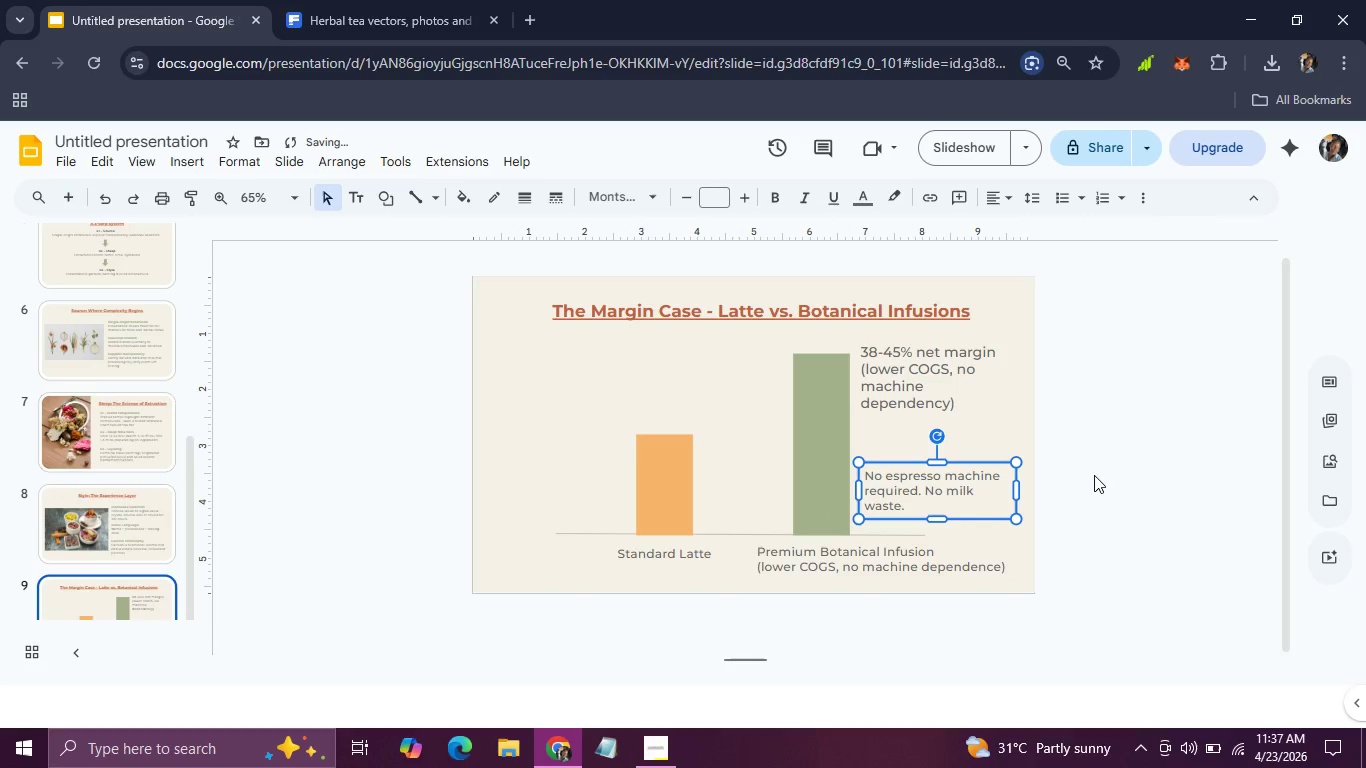 
left_click([1096, 475])
 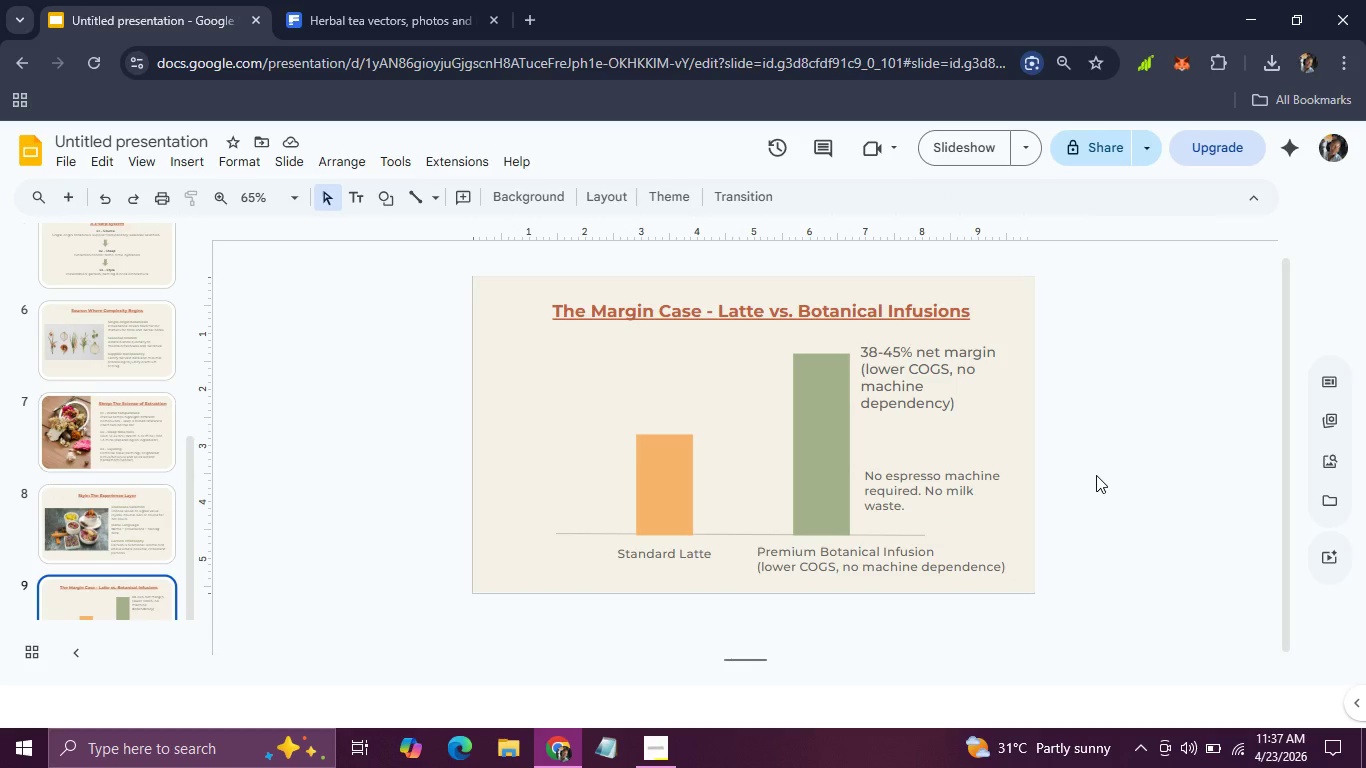 
wait(9.22)
 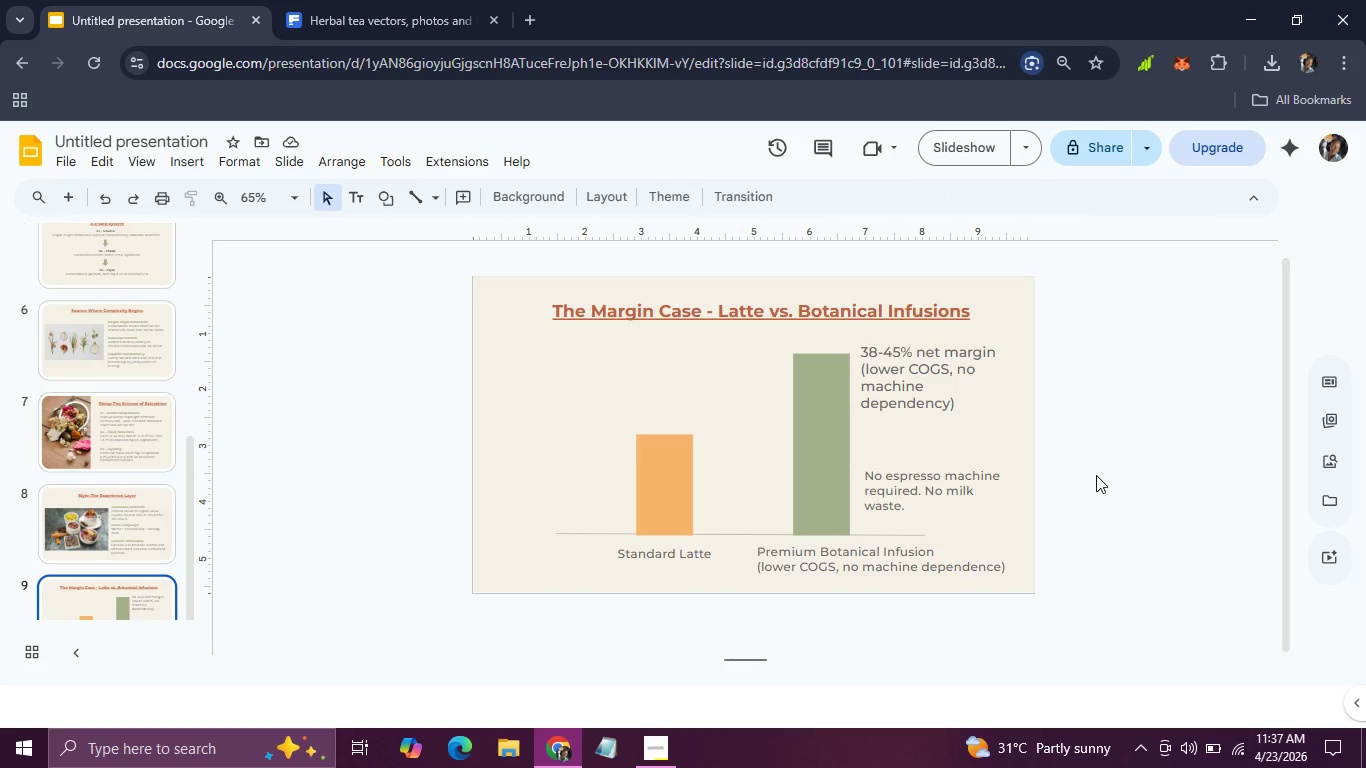 
left_click([941, 421])
 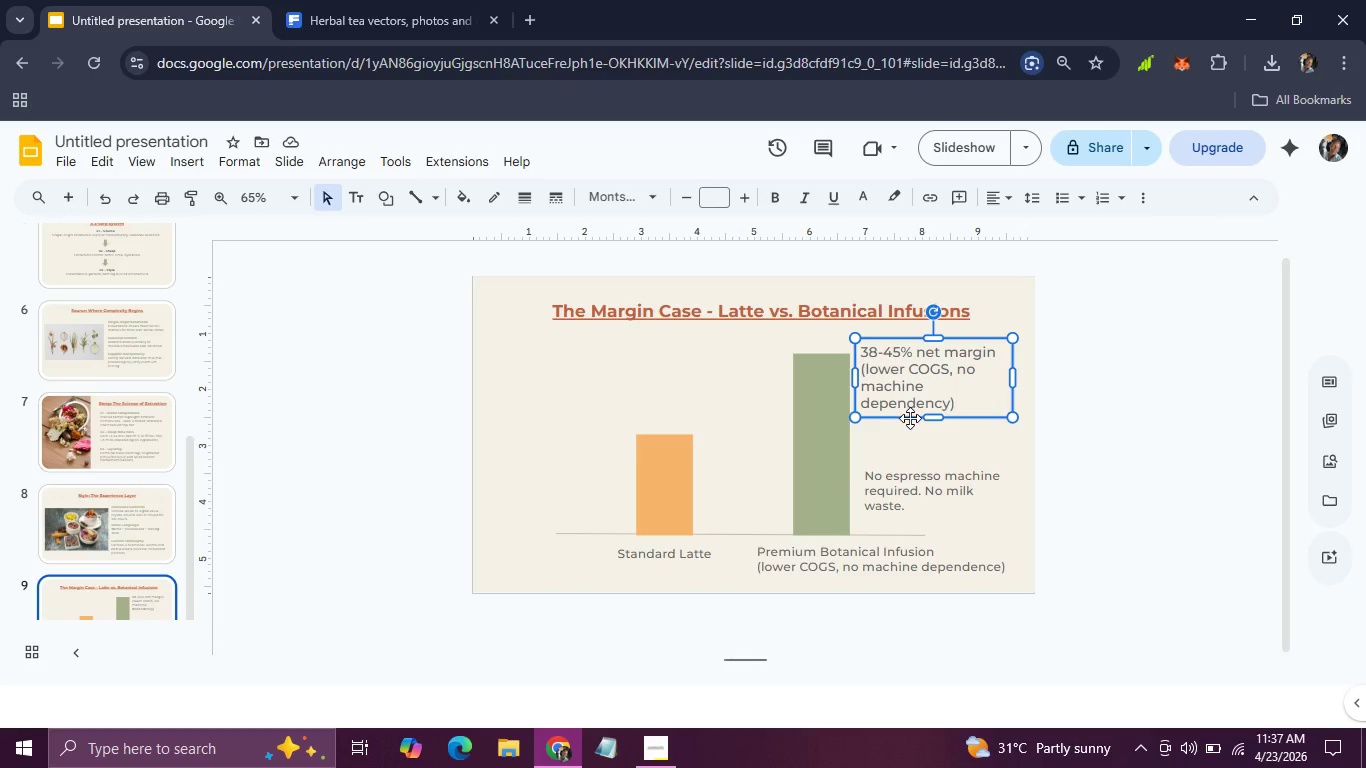 
left_click_drag(start_coordinate=[910, 418], to_coordinate=[532, 489])
 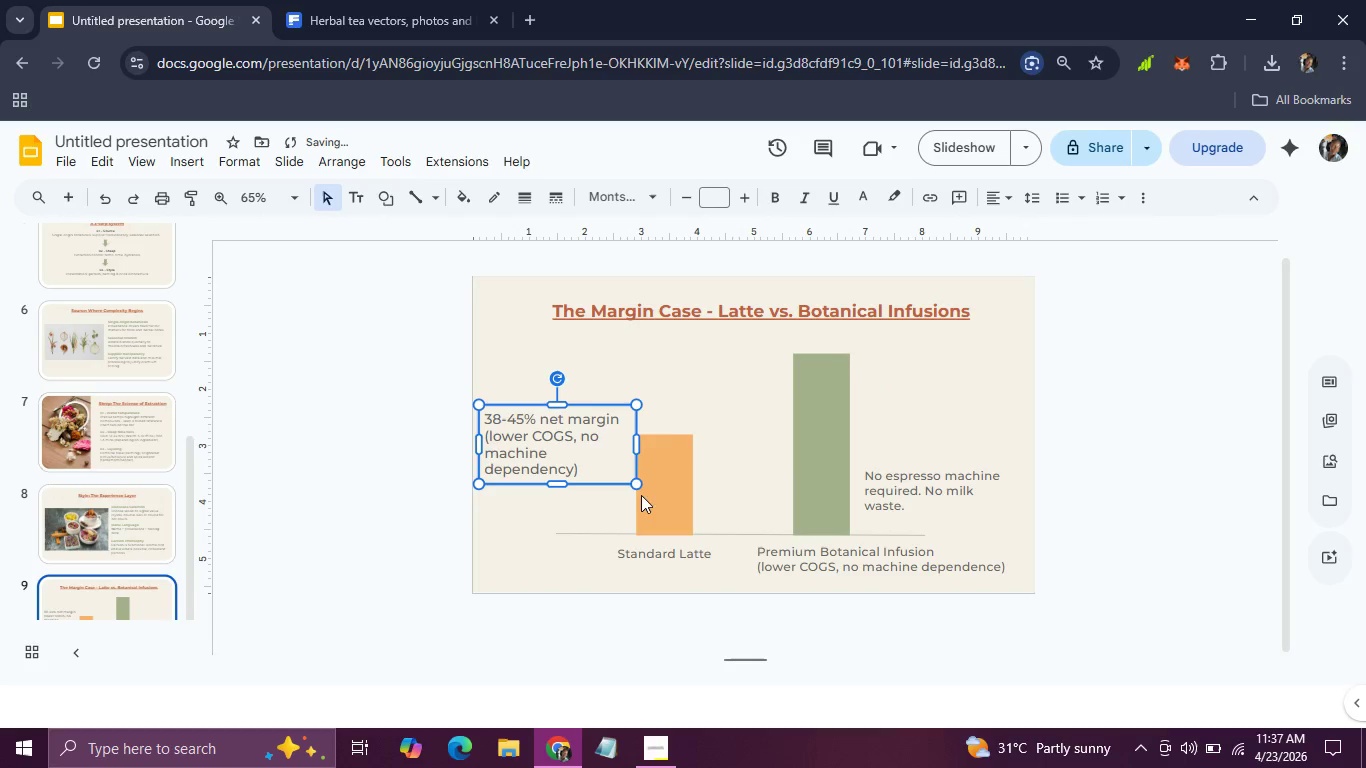 
left_click([651, 496])
 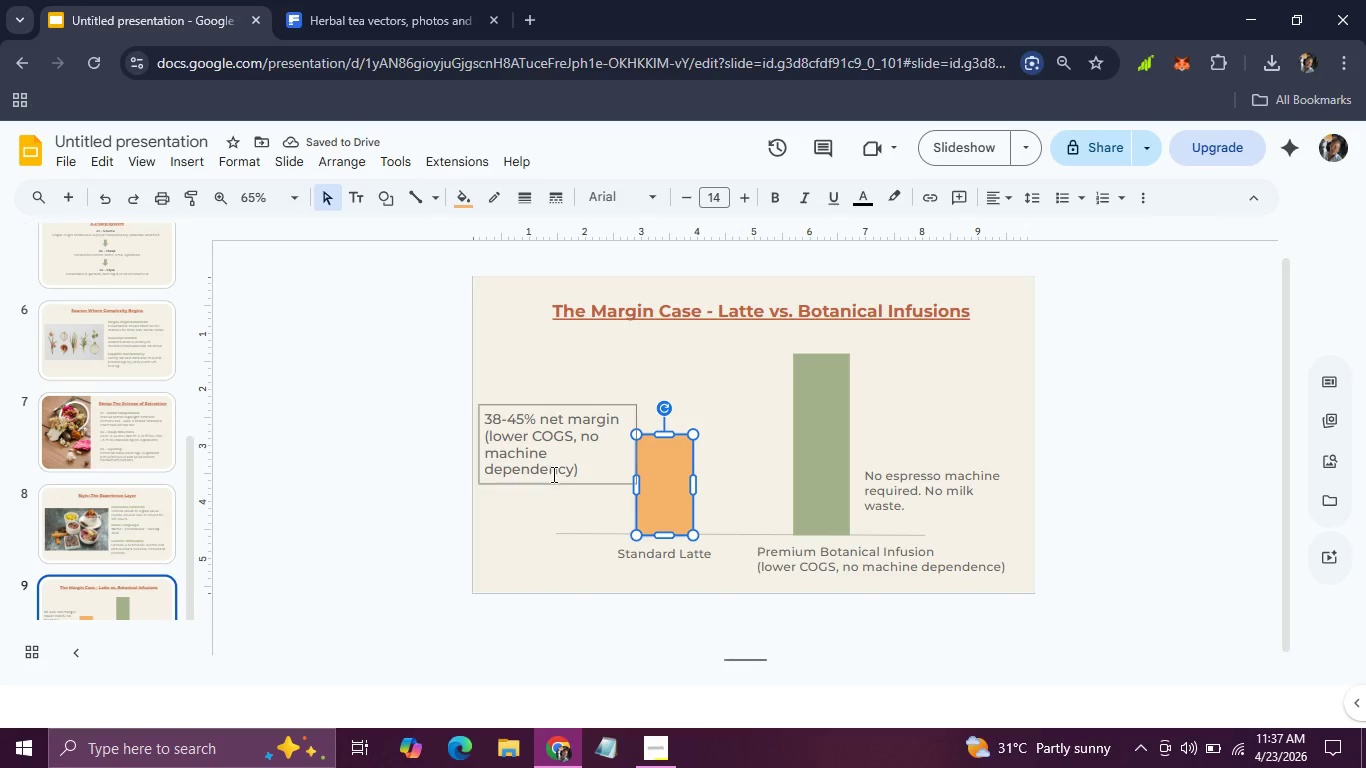 
left_click([552, 484])
 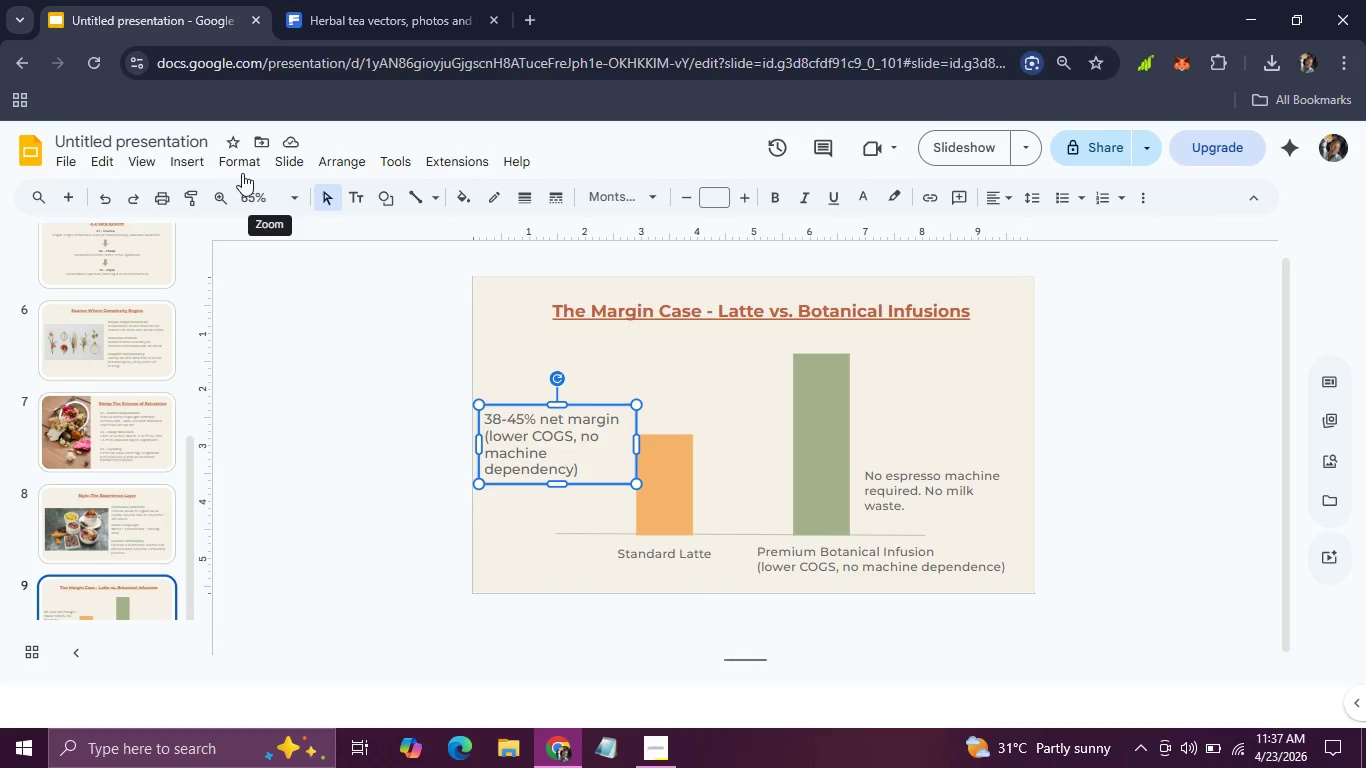 
left_click([242, 172])
 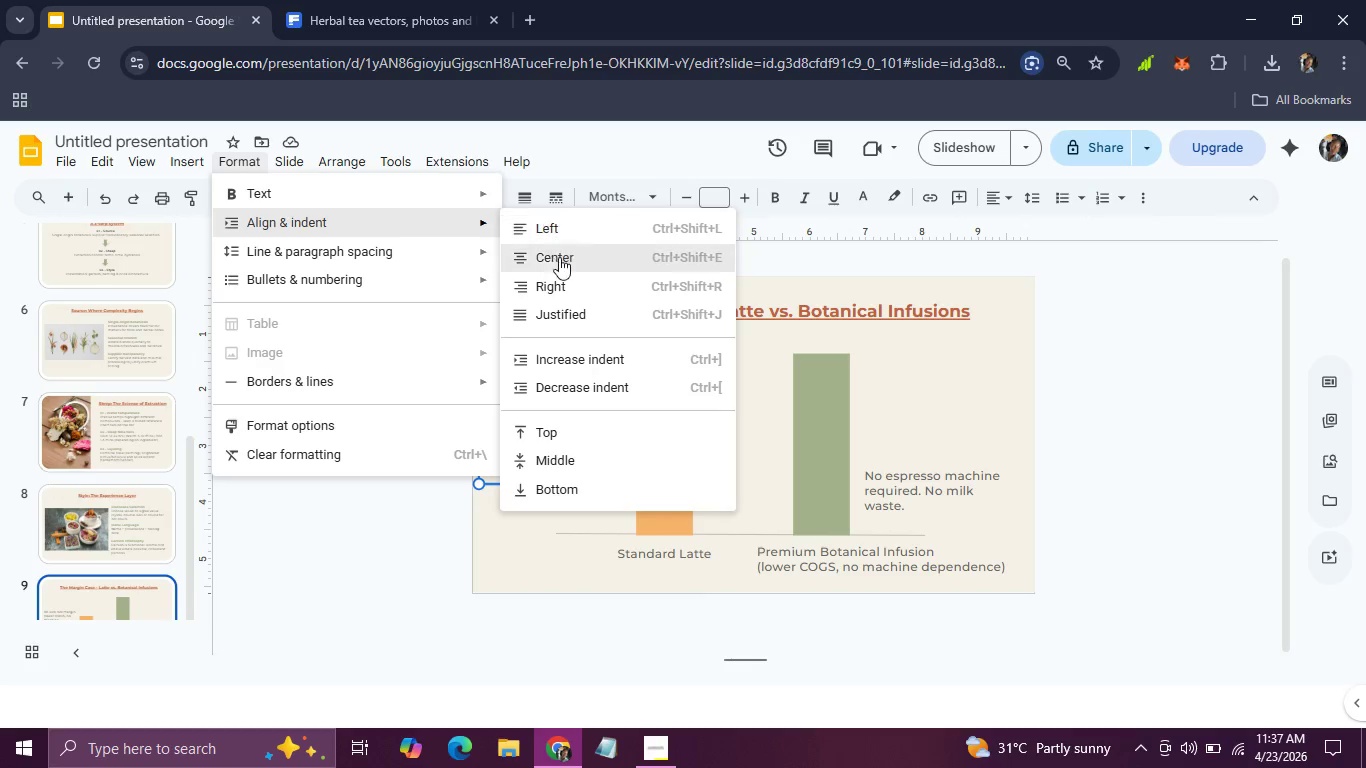 
left_click([559, 278])
 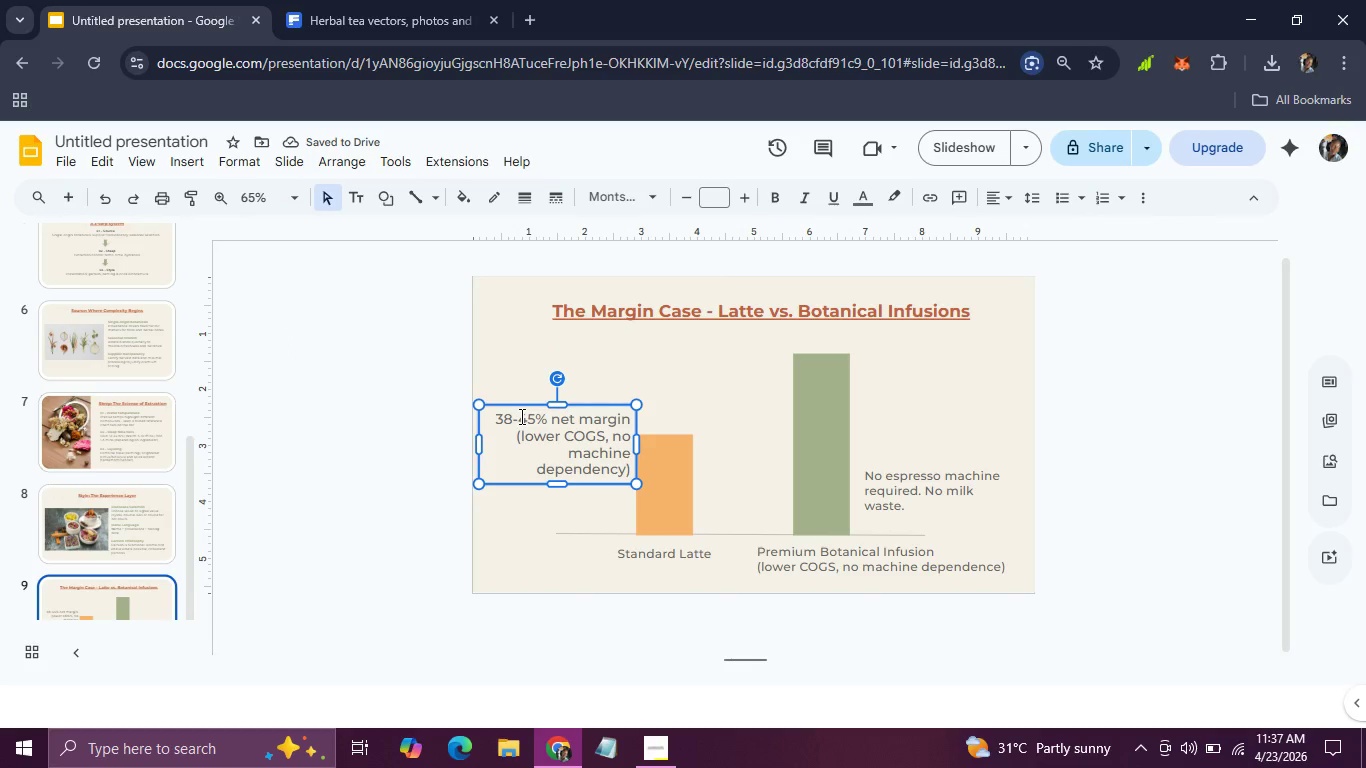 
left_click_drag(start_coordinate=[497, 420], to_coordinate=[650, 480])
 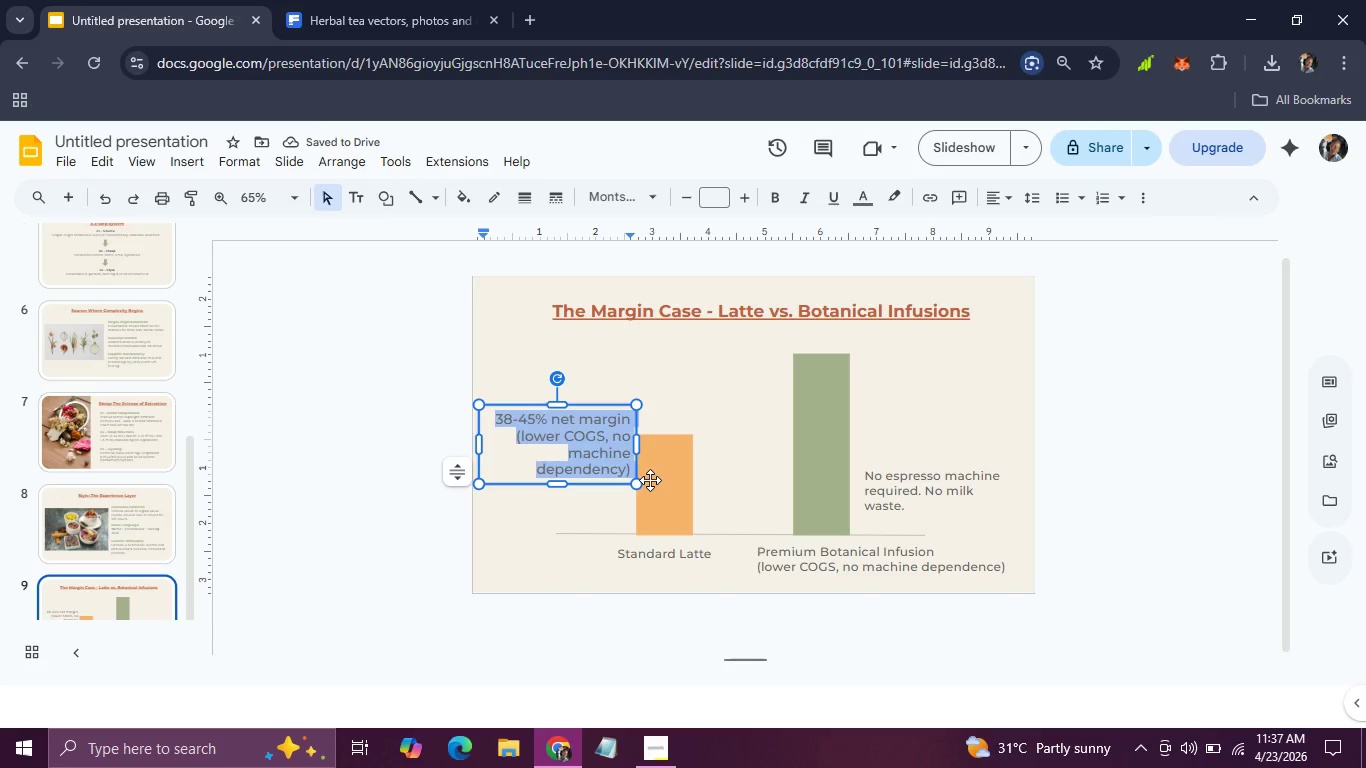 
type(18-22% net margib)
key(Backspace)
type(n)
 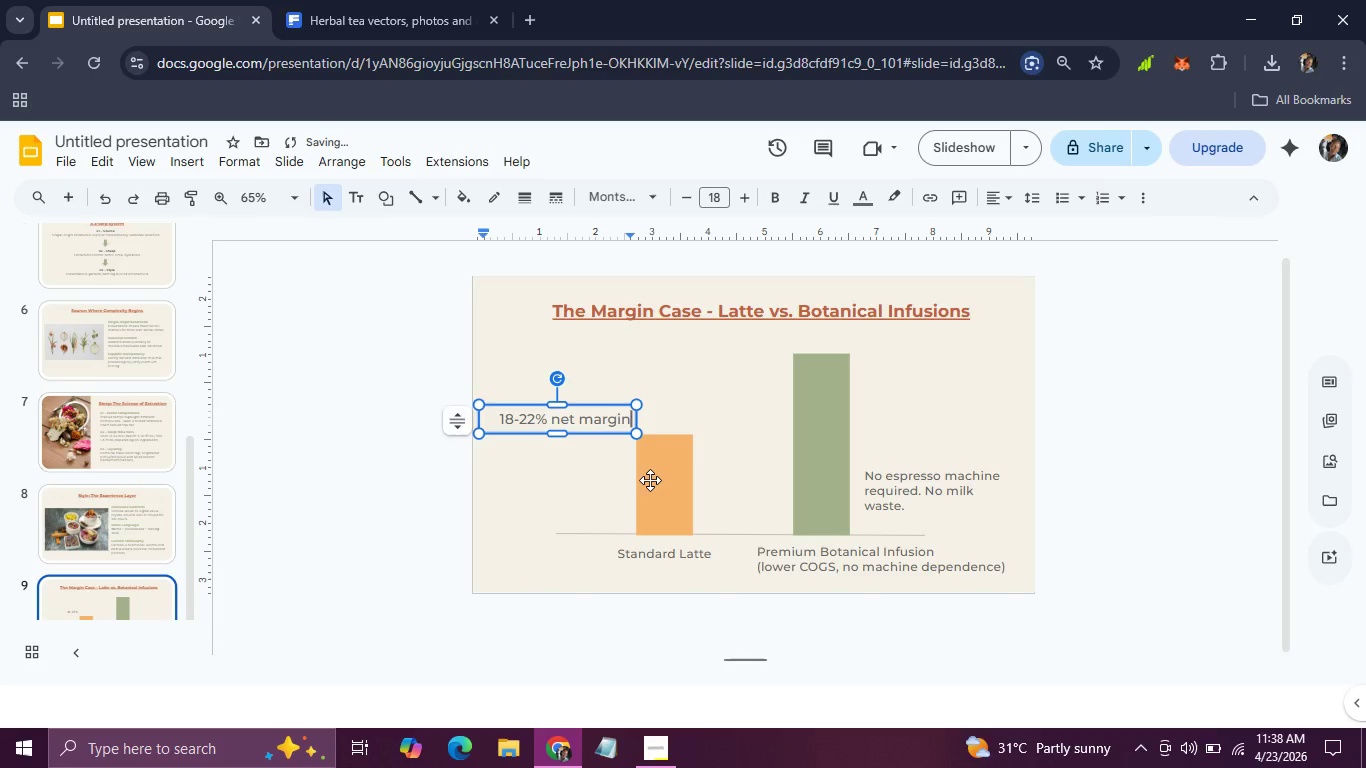 
key(Enter)
 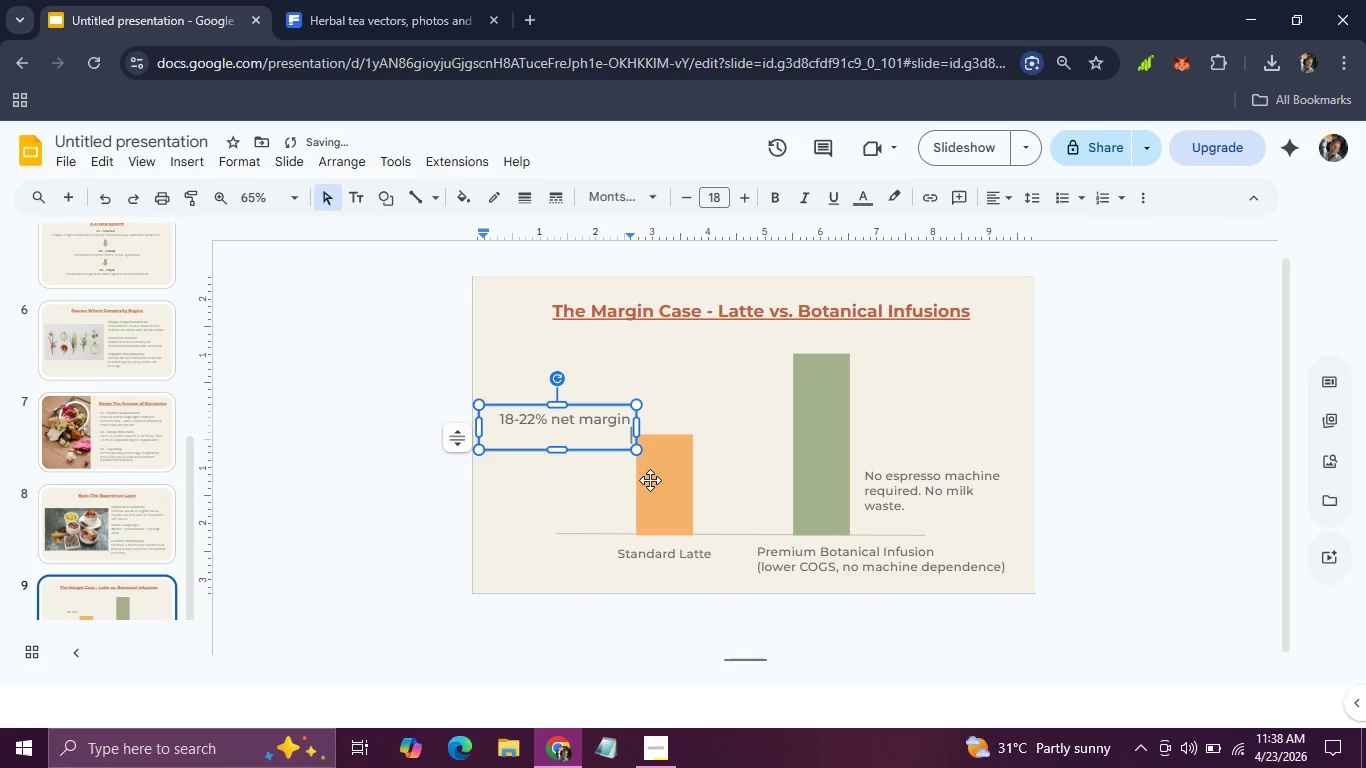 
type((factor in milk, espresso, labor))
 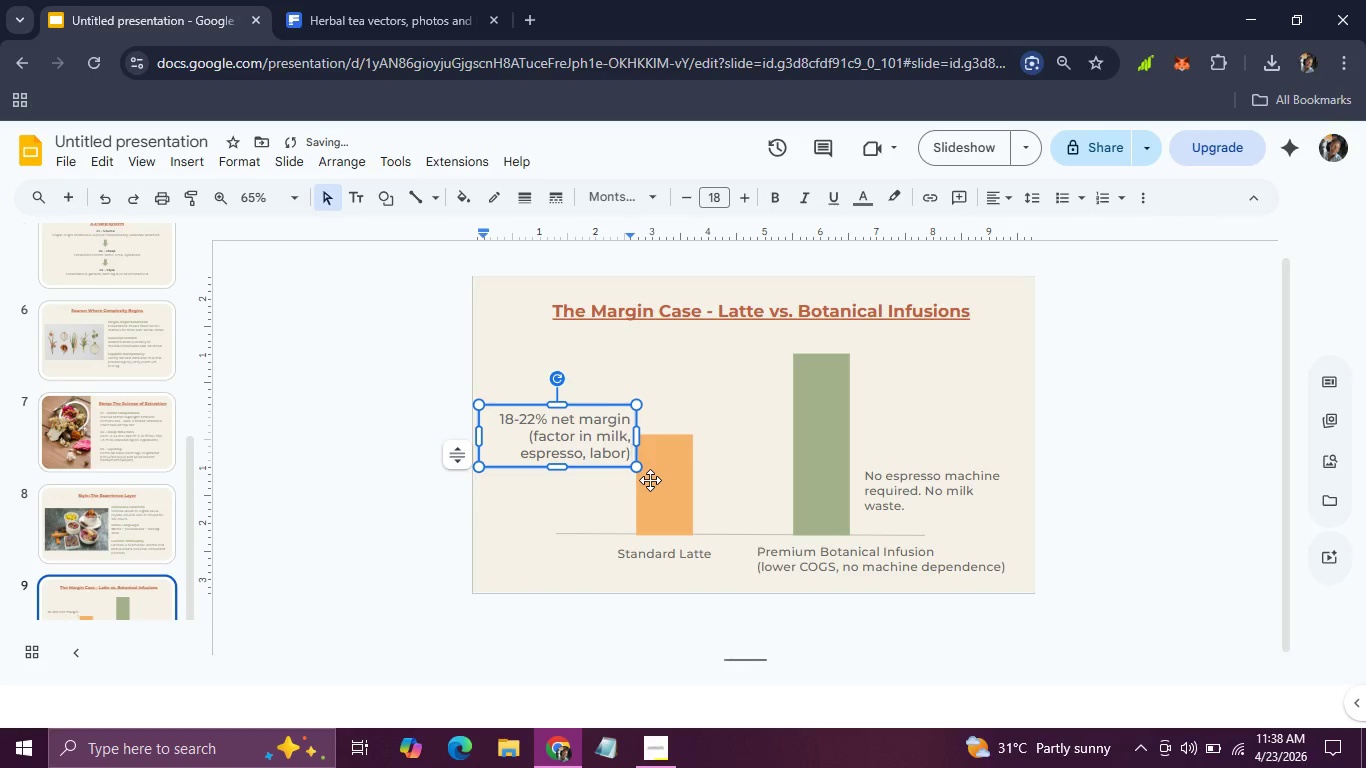 
left_click([690, 399])
 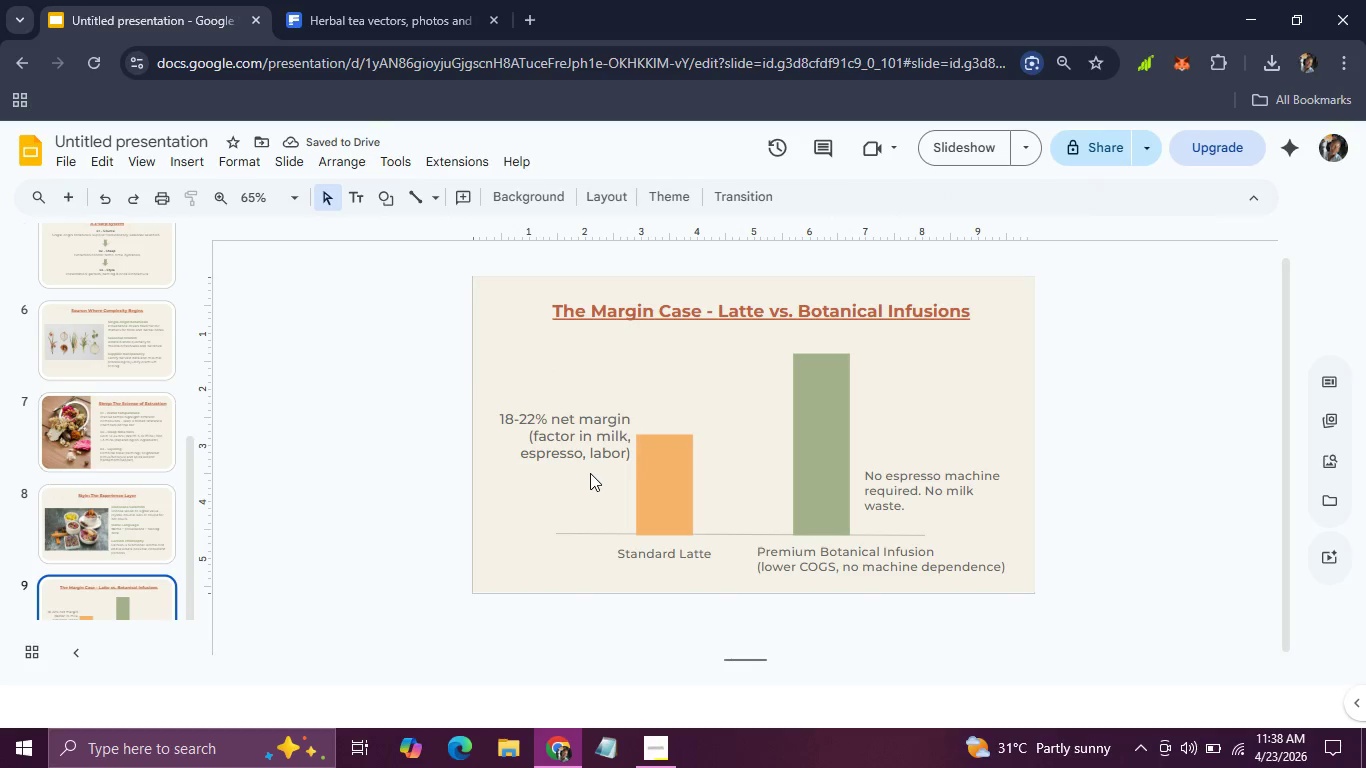 
left_click([590, 466])
 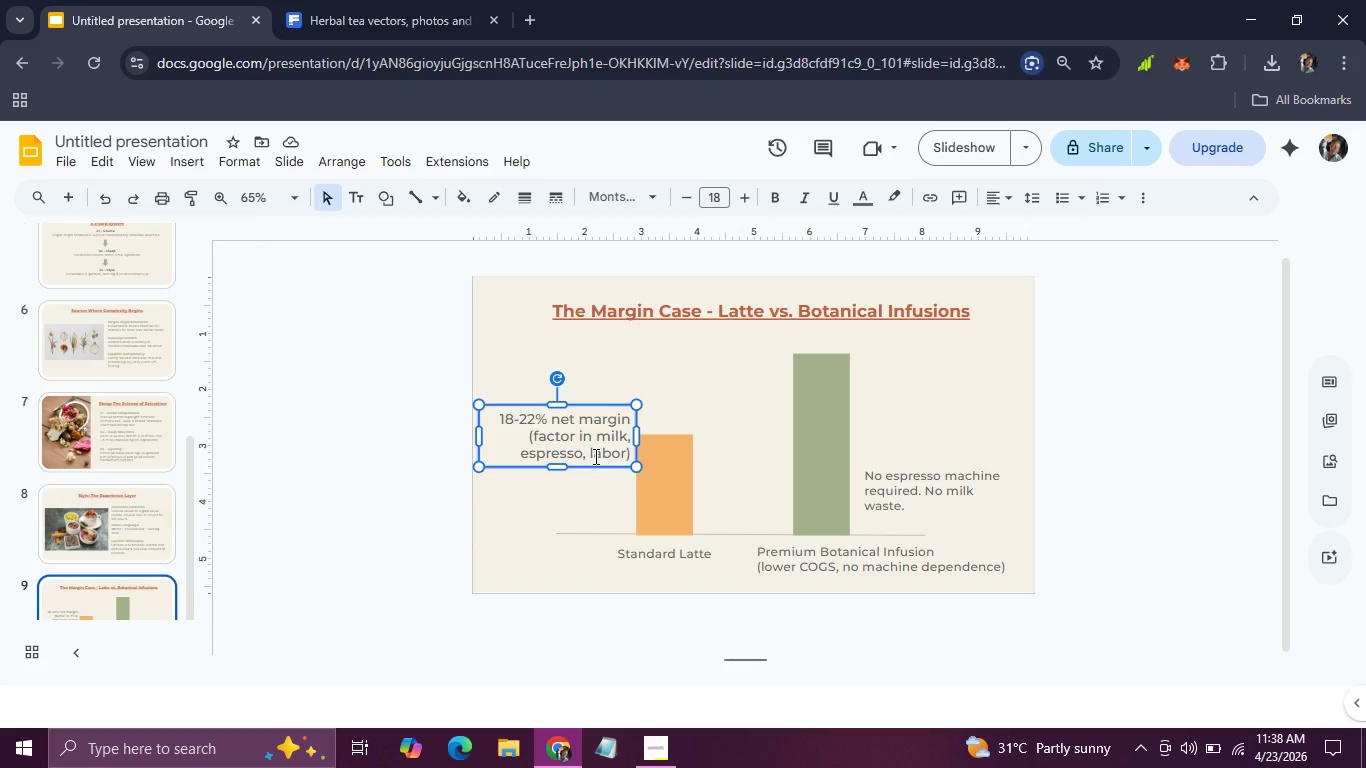 
left_click([594, 465])
 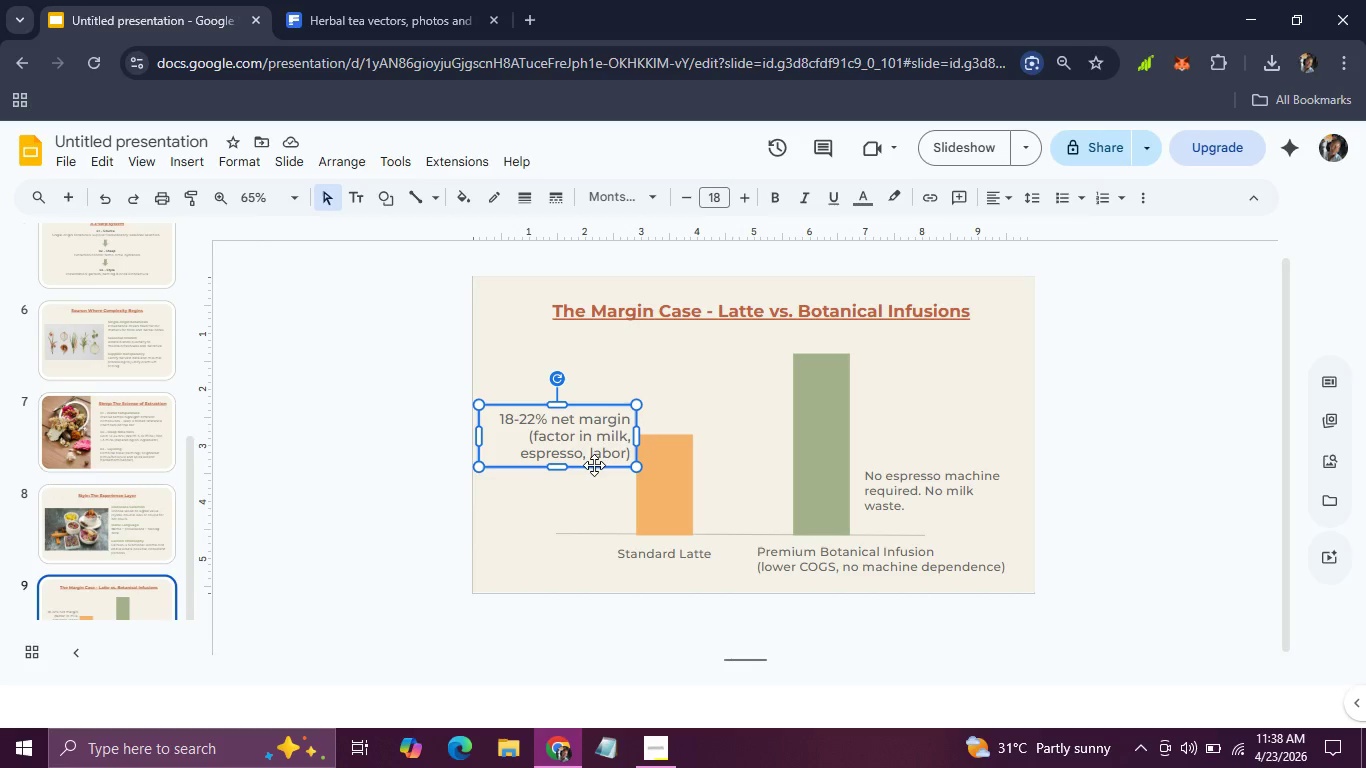 
key(ArrowLeft)
 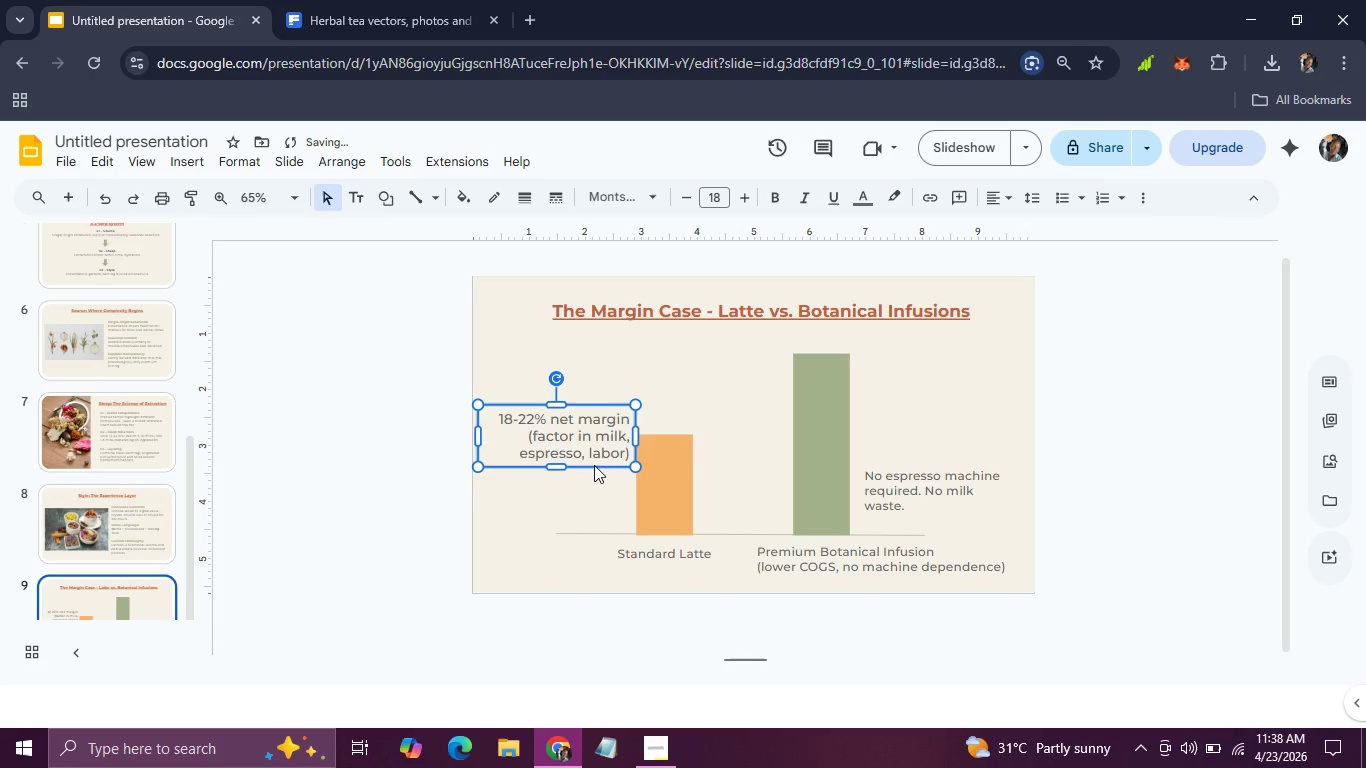 
key(ArrowLeft)
 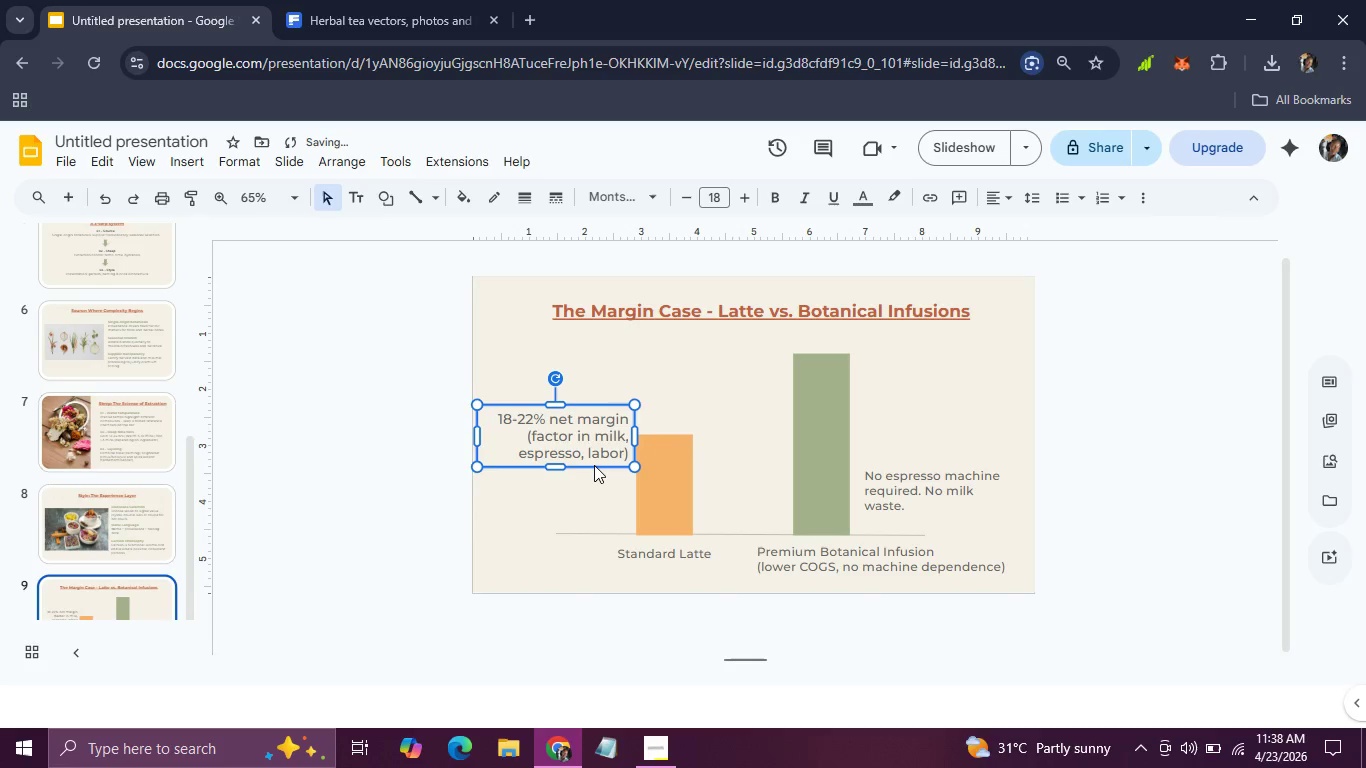 
key(ArrowLeft)
 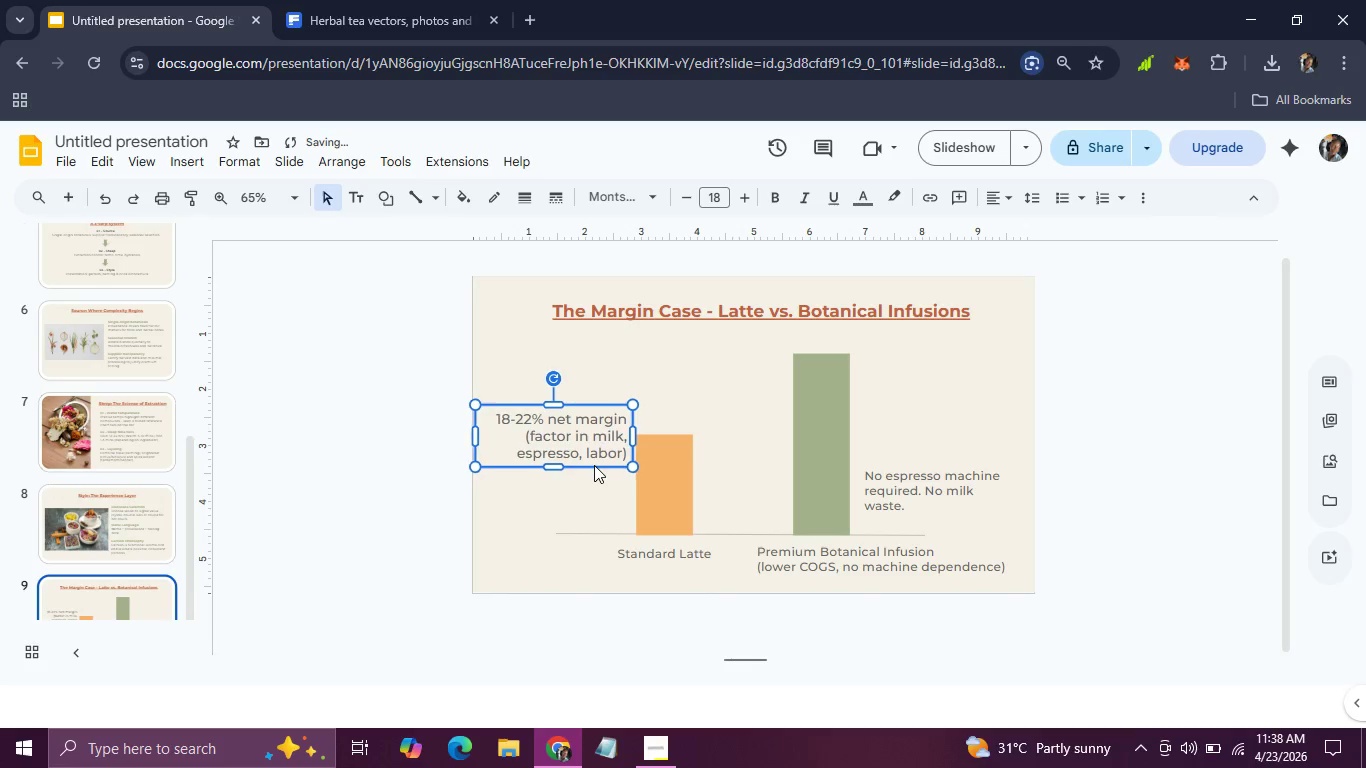 
key(ArrowLeft)
 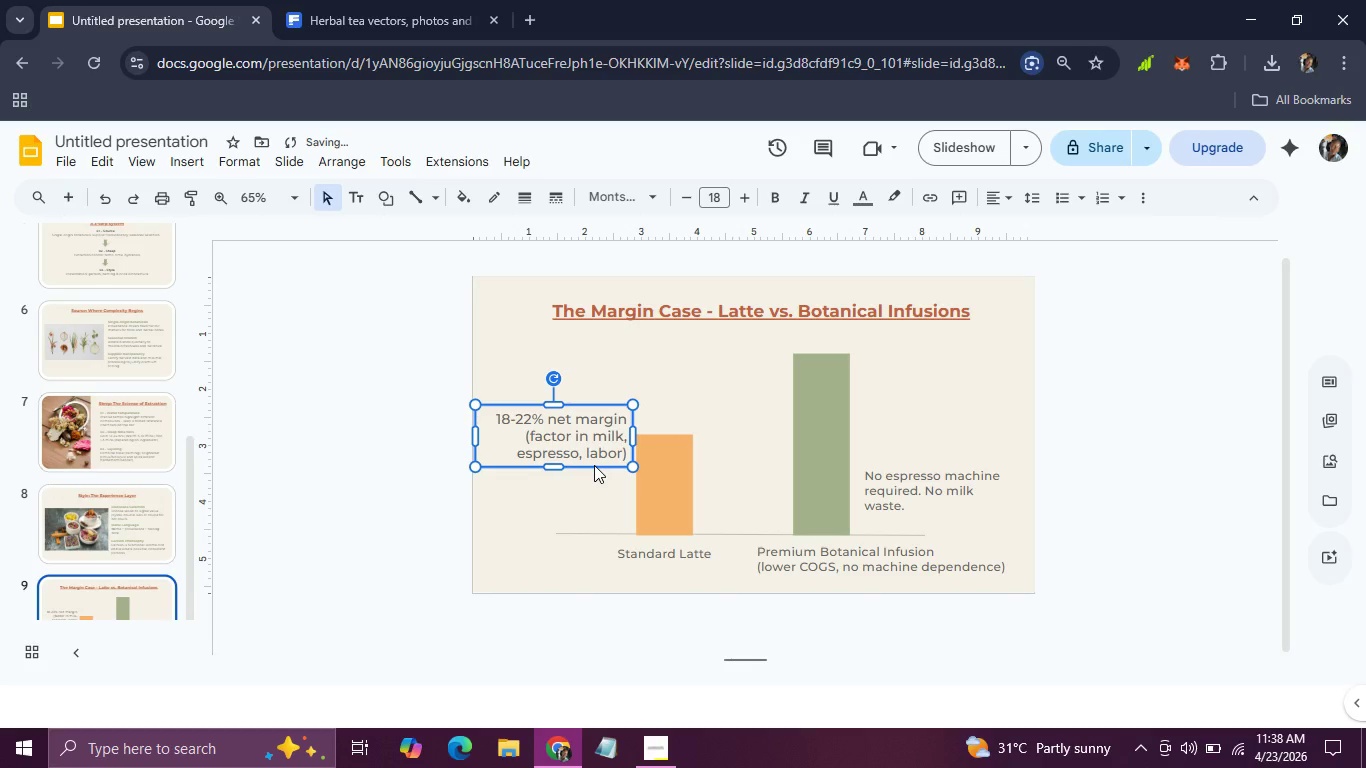 
hold_key(key=ArrowDown, duration=0.69)
 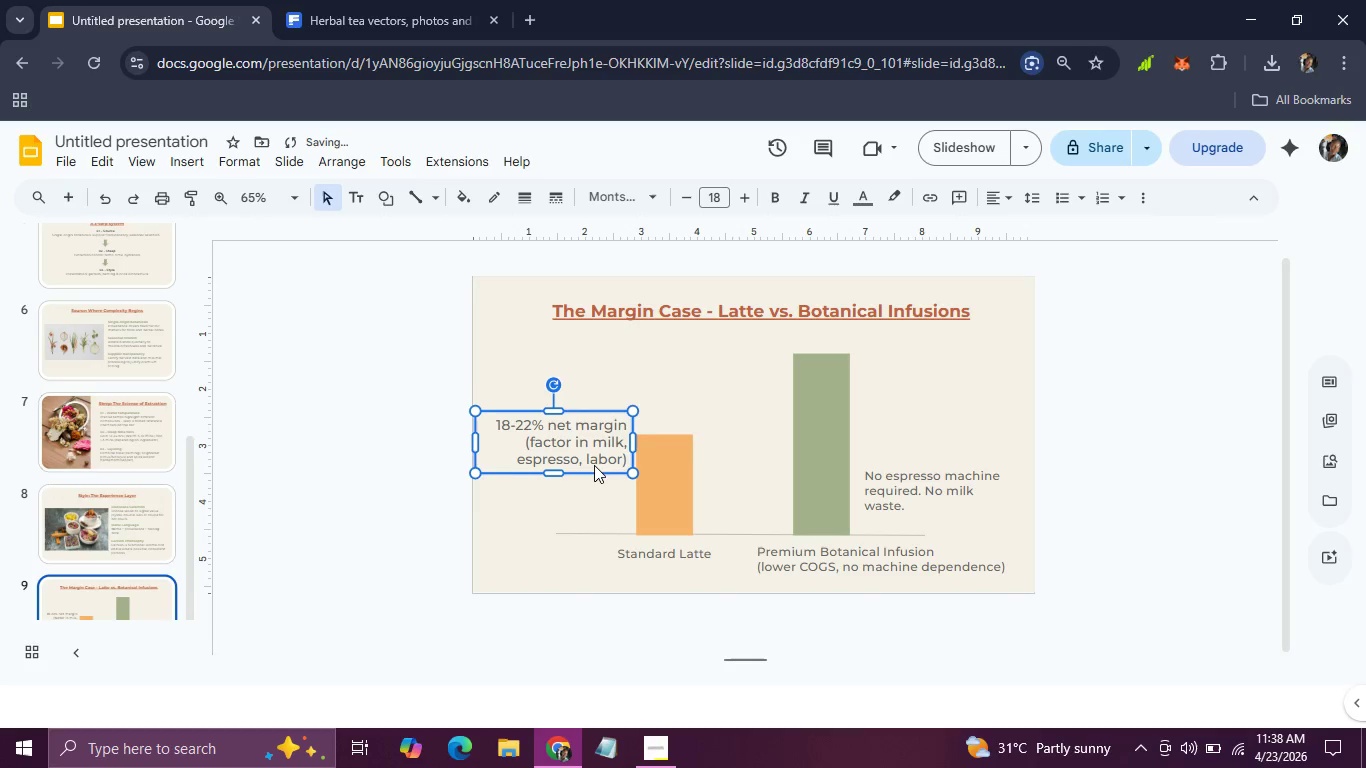 
key(ArrowDown)
 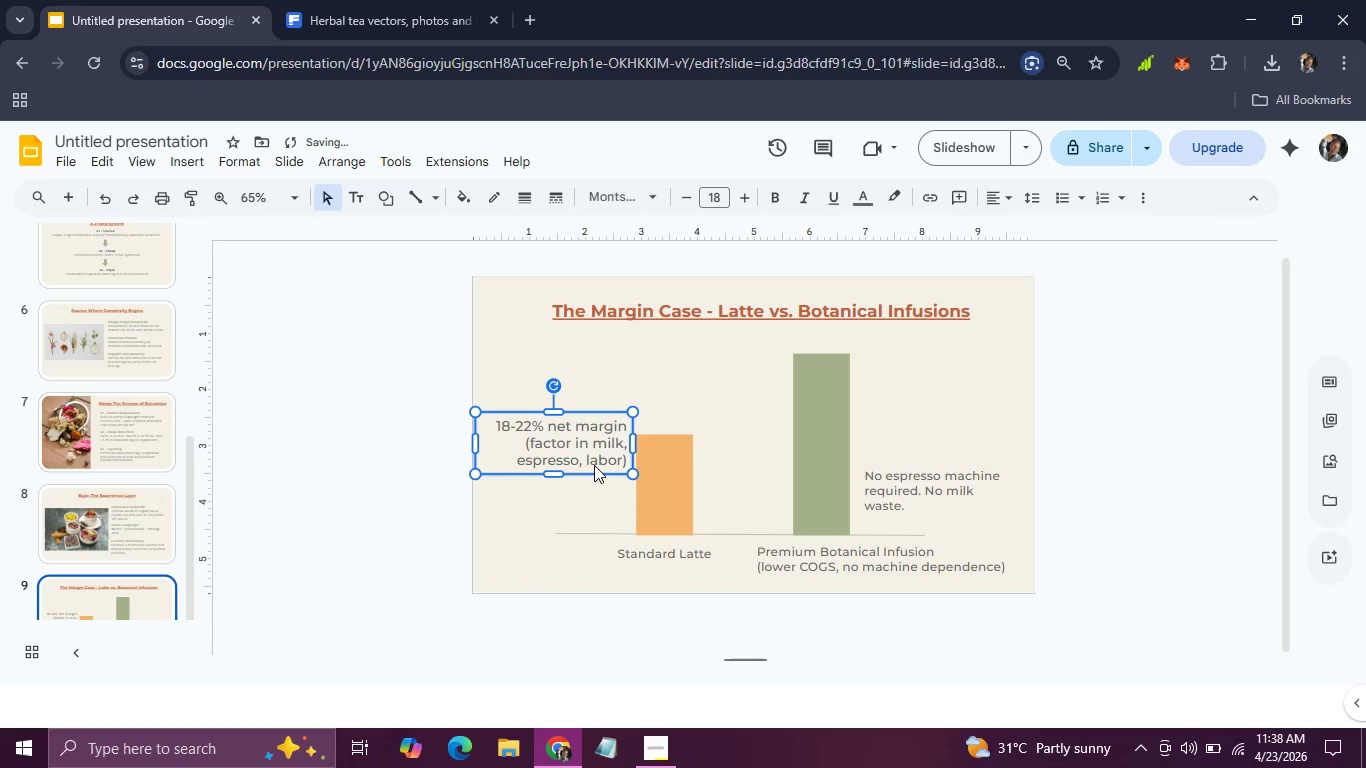 
key(ArrowDown)
 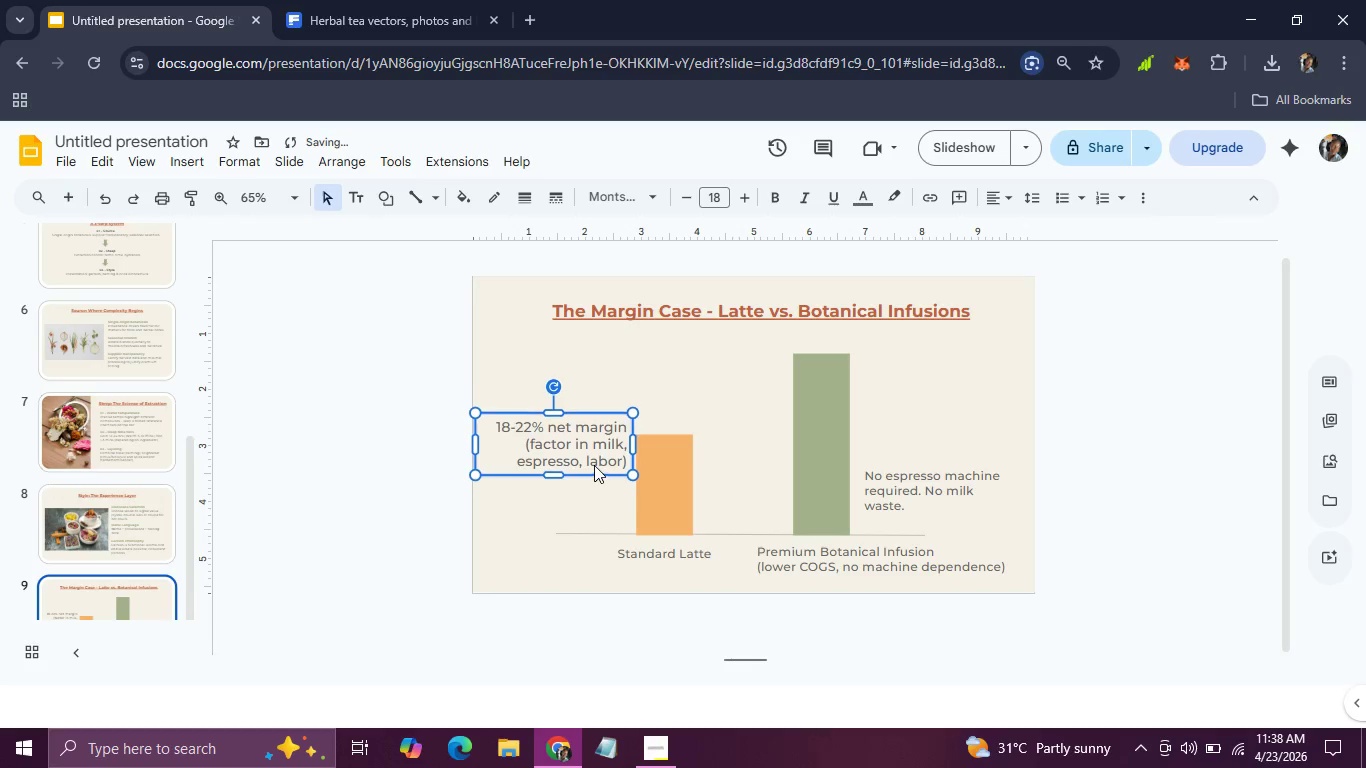 
key(ArrowDown)
 